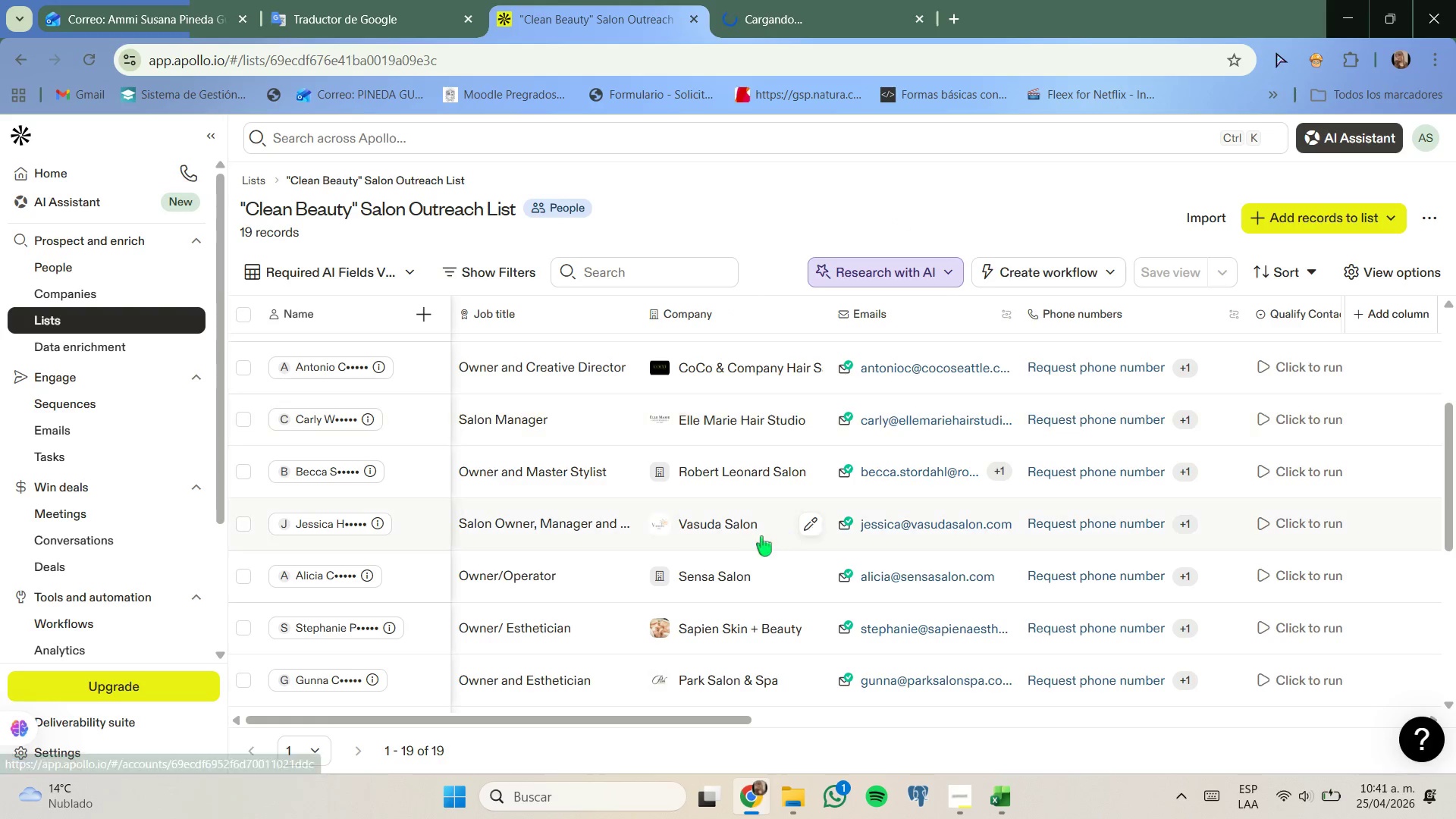 
scroll: coordinate [757, 543], scroll_direction: down, amount: 1.0
 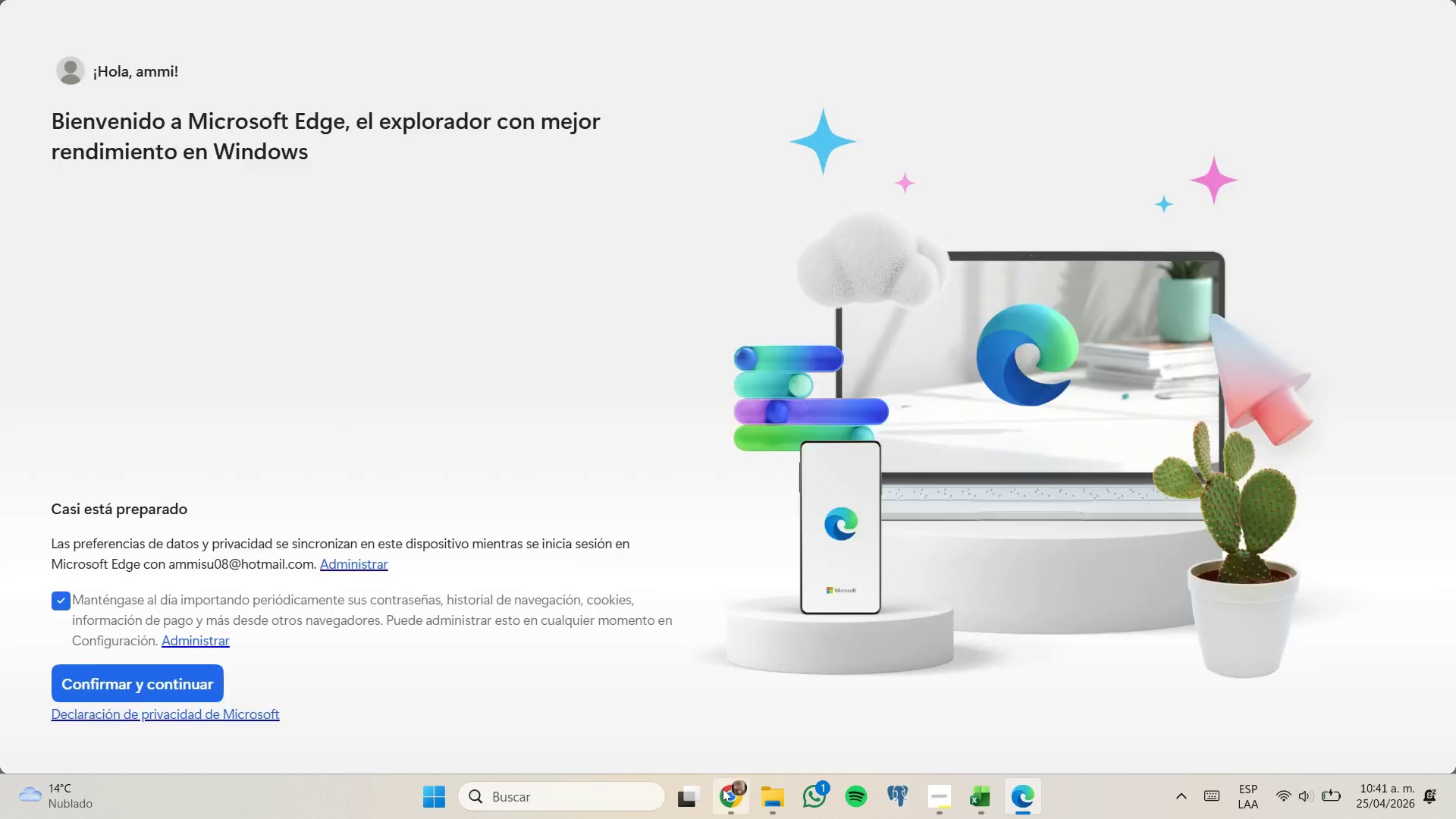 
left_click([761, 710])
 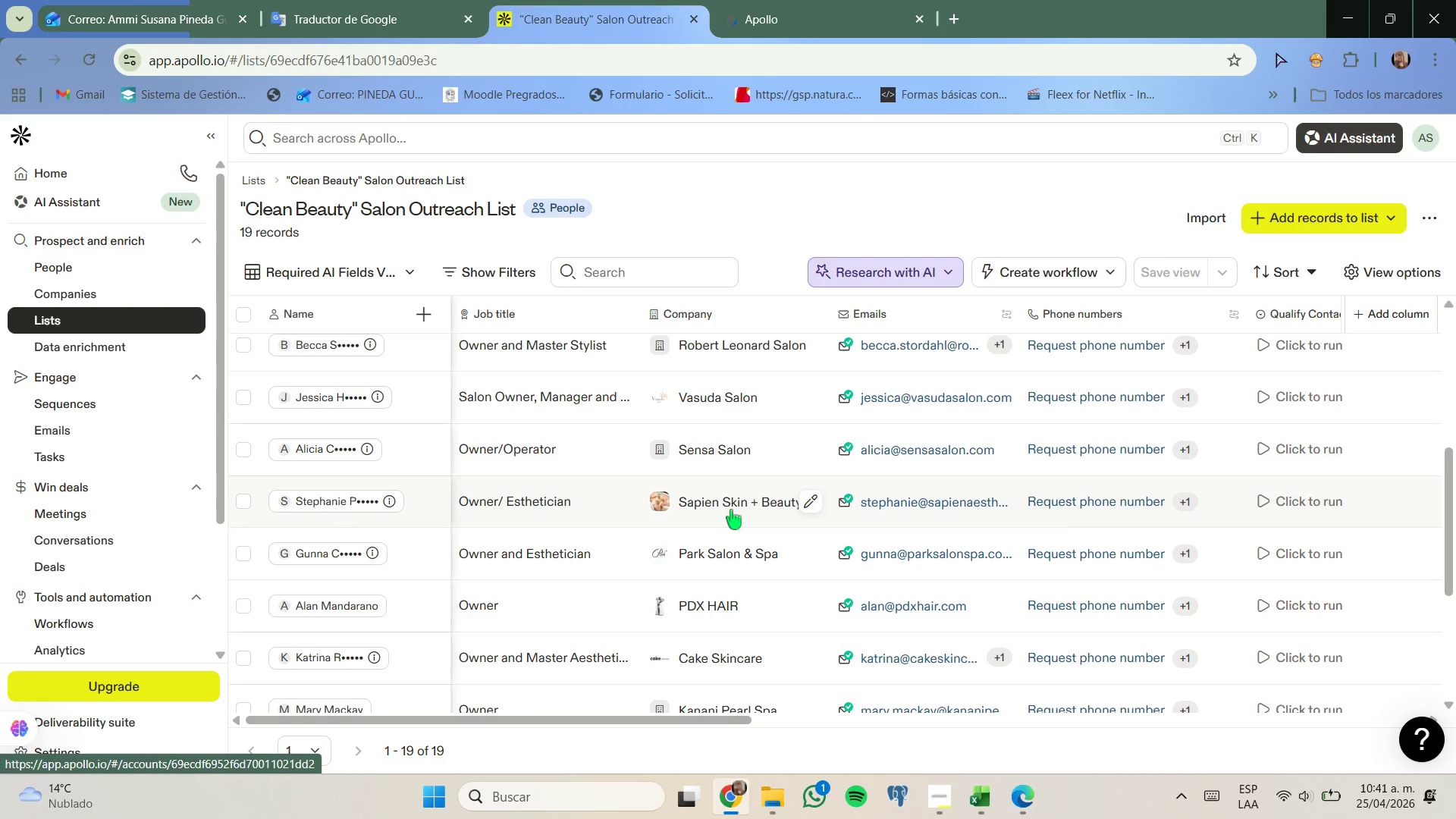 
wait(5.27)
 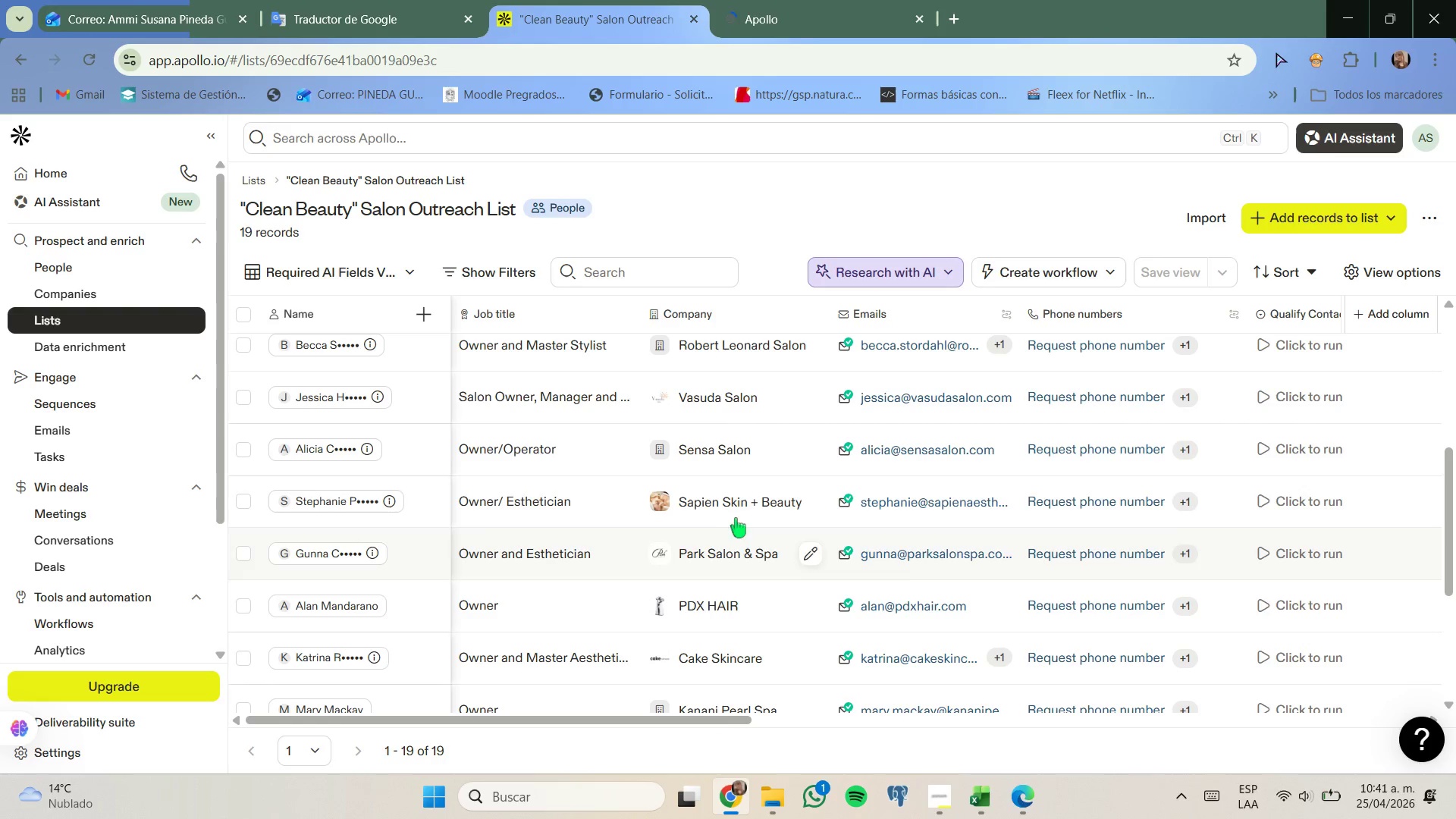 
right_click([731, 510])
 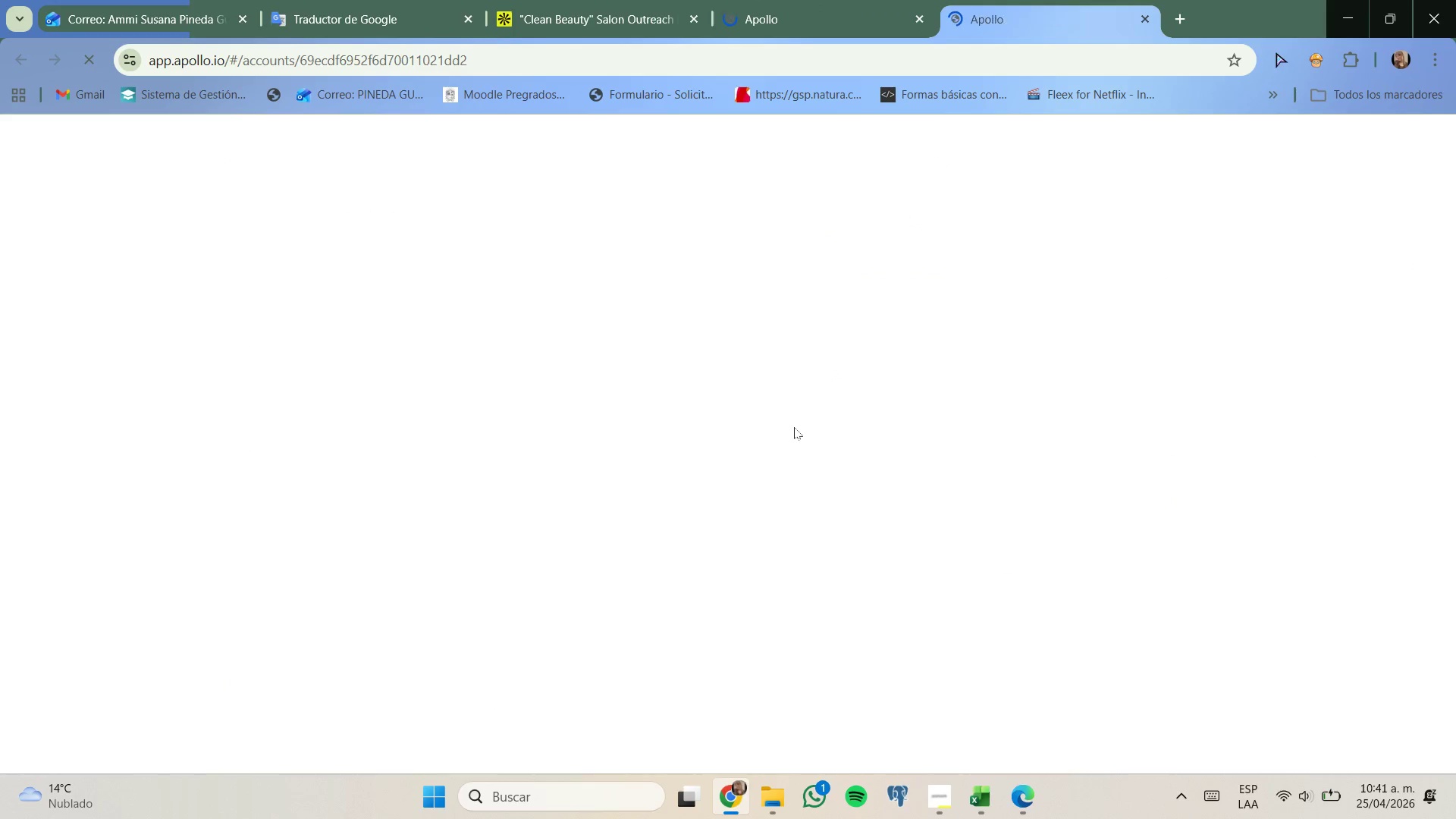 
wait(9.64)
 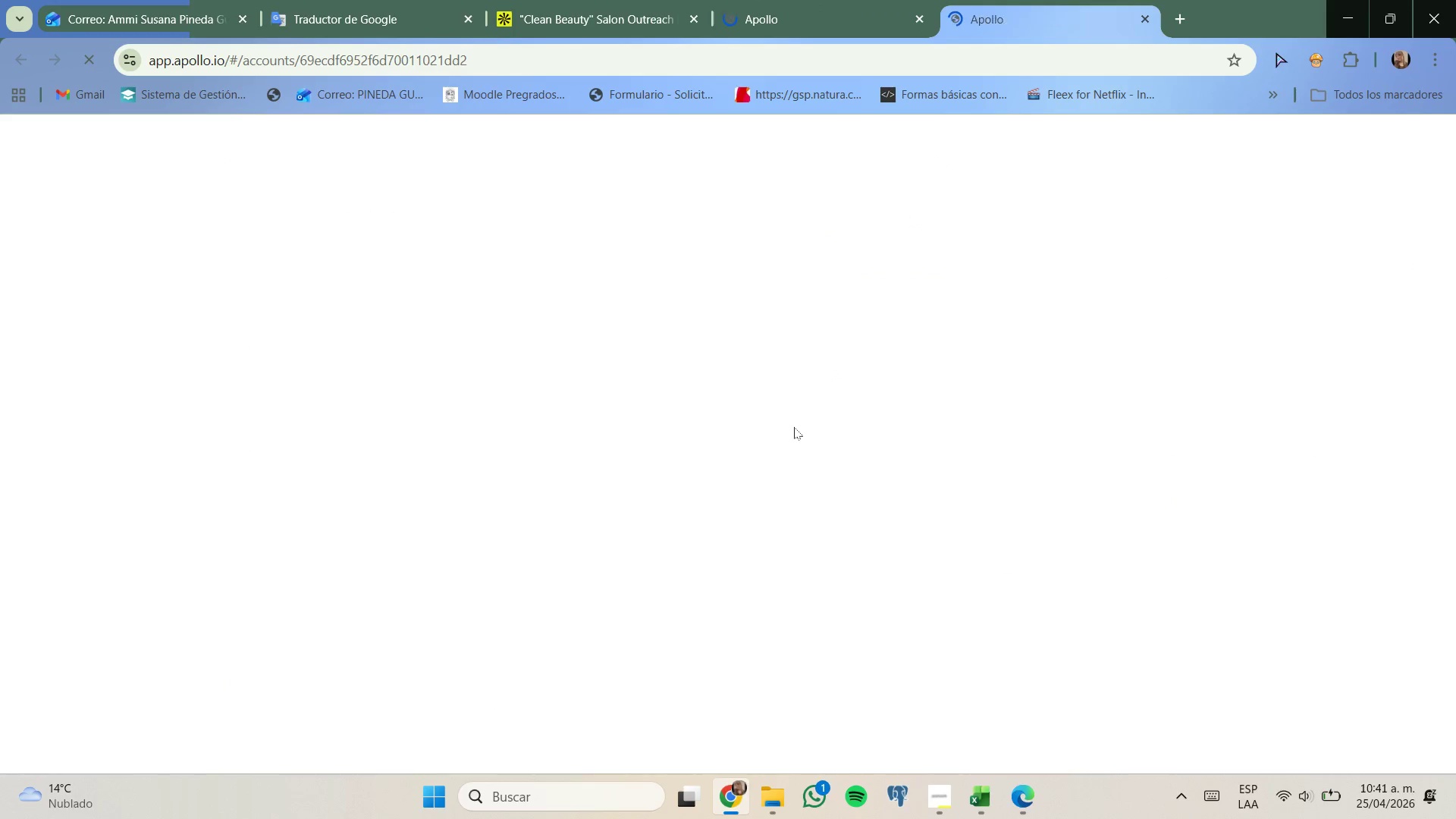 
scroll: coordinate [789, 432], scroll_direction: down, amount: 1.0
 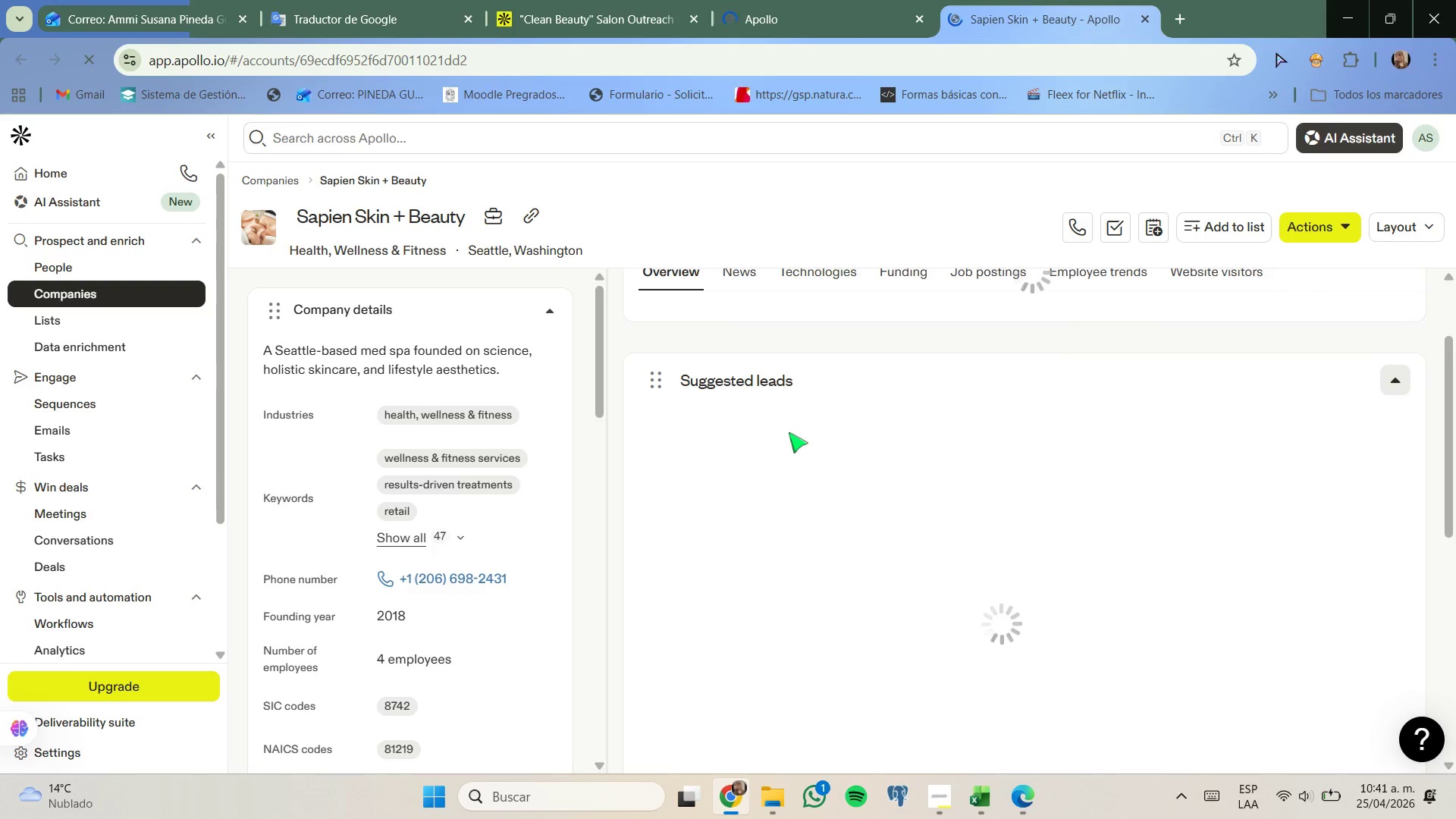 
scroll: coordinate [789, 432], scroll_direction: none, amount: 0.0
 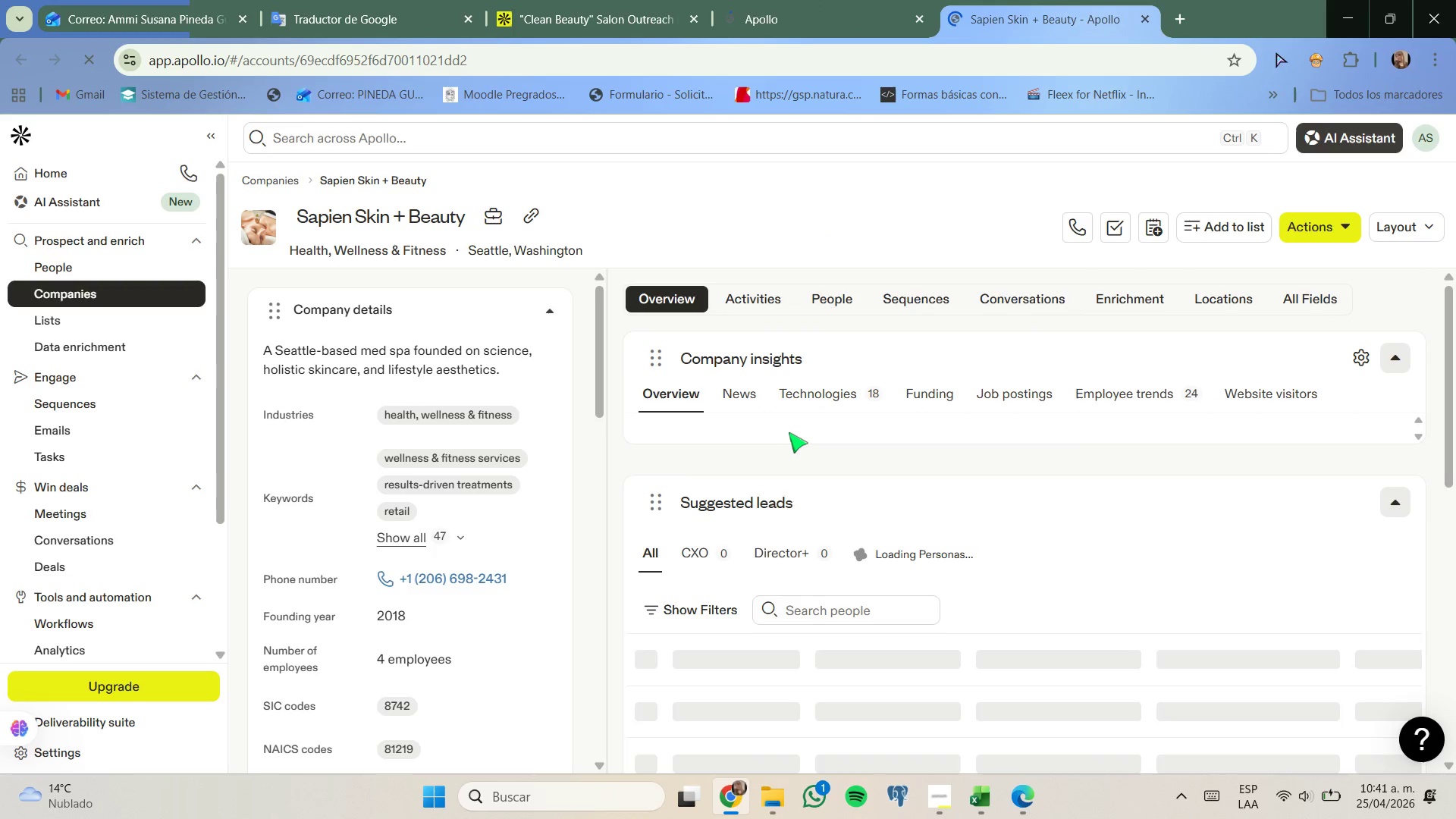 
scroll: coordinate [788, 438], scroll_direction: down, amount: 4.0
 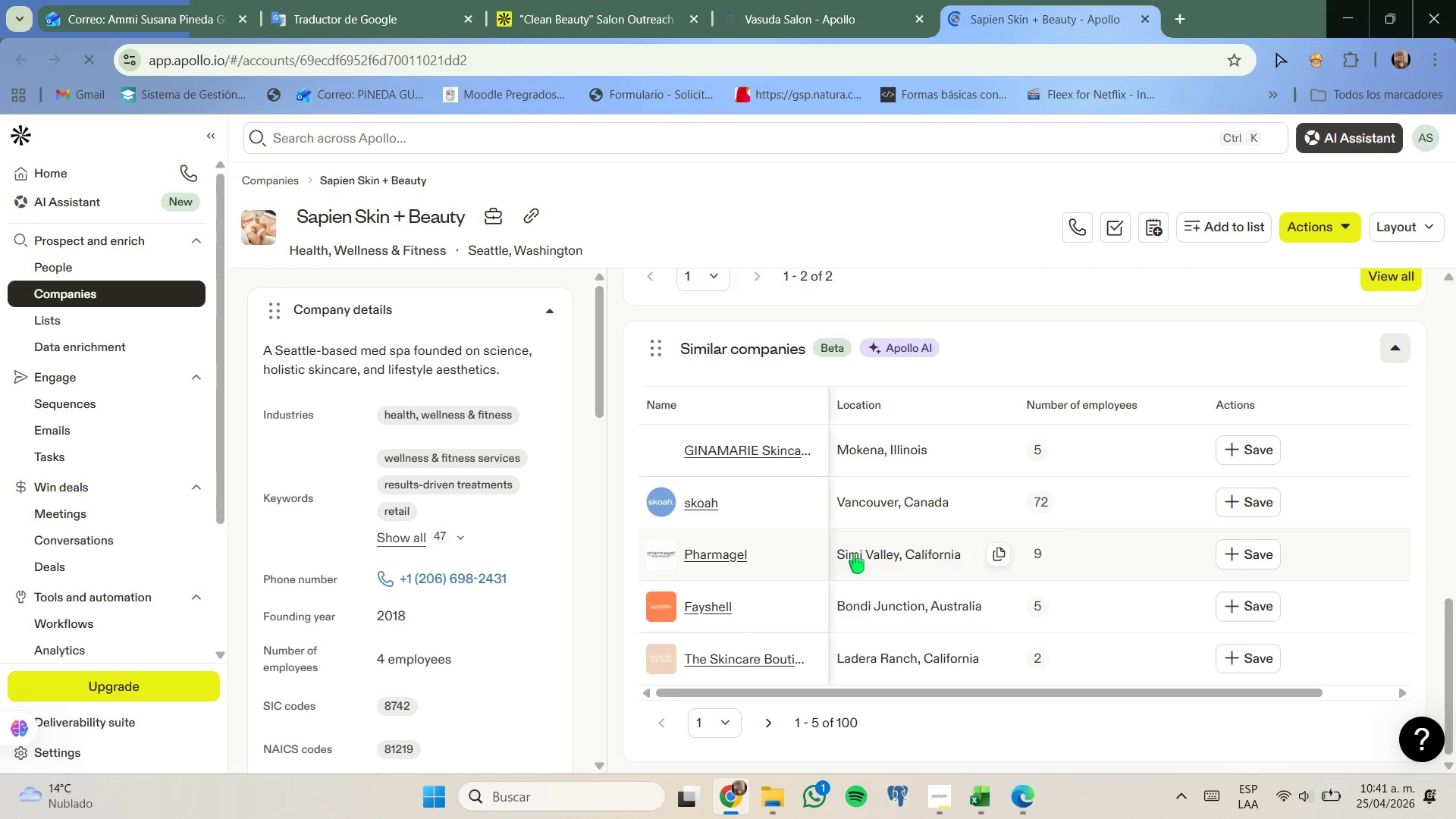 
wait(6.23)
 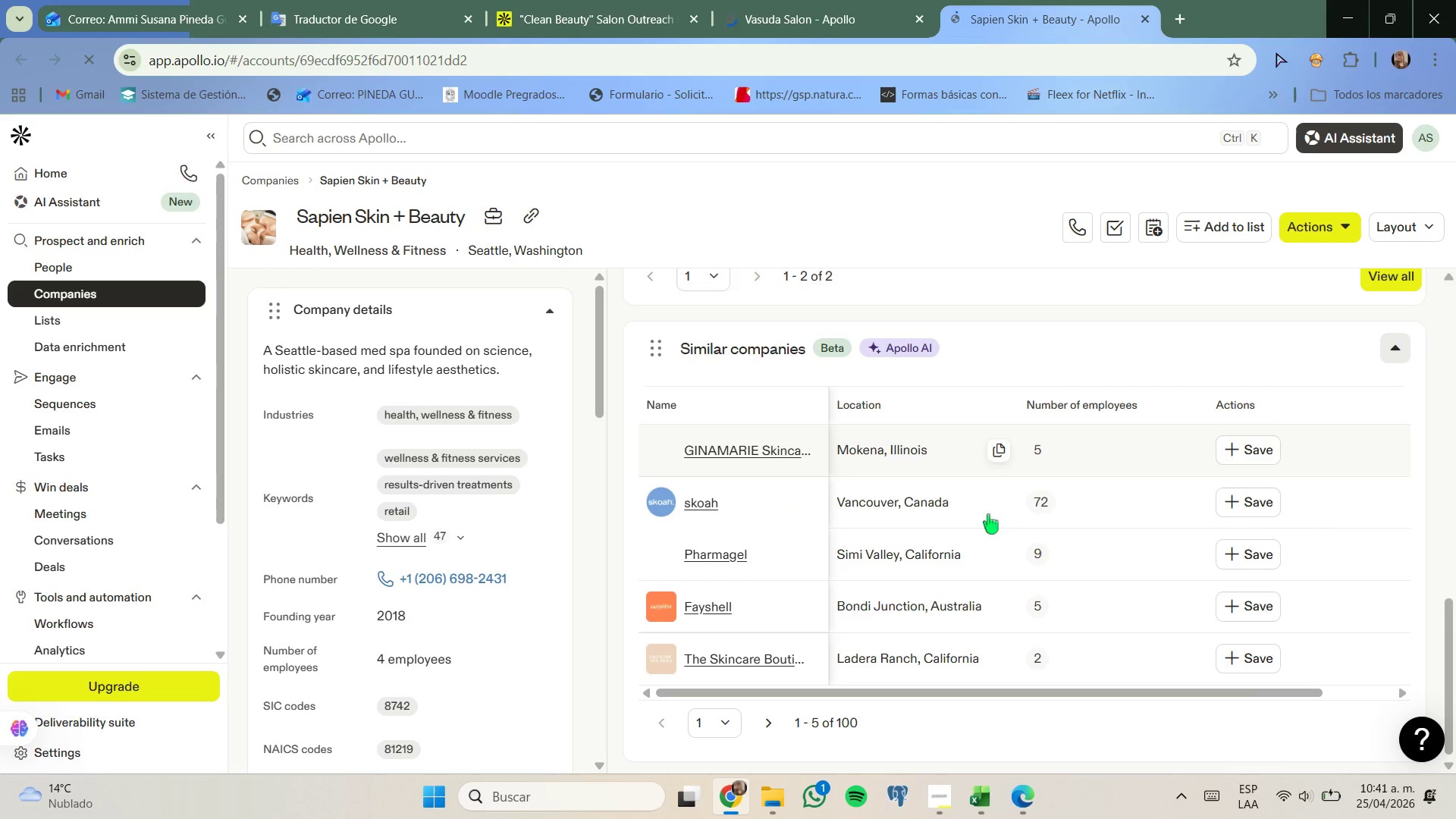 
right_click([877, 562])
 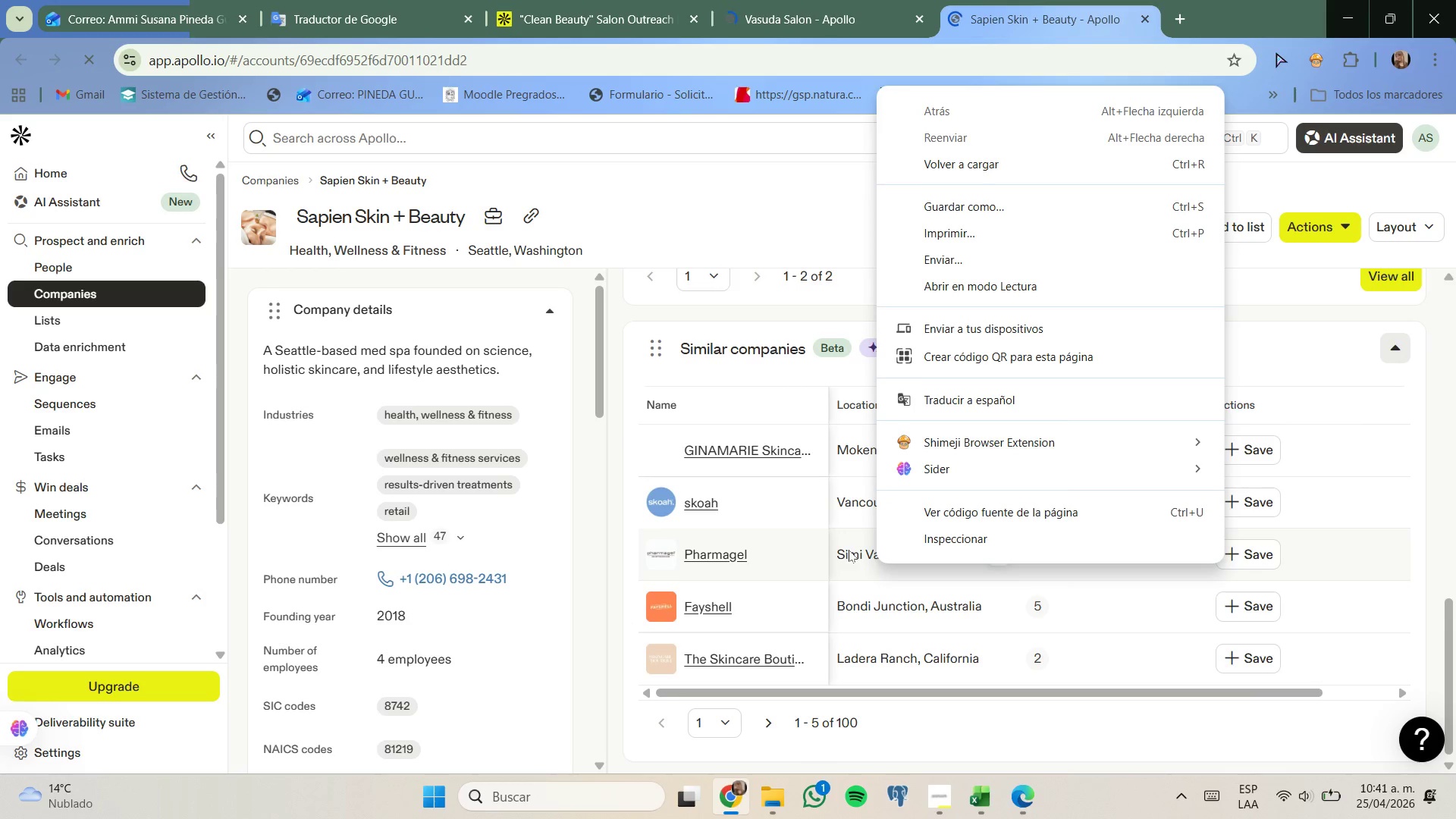 
double_click([739, 551])
 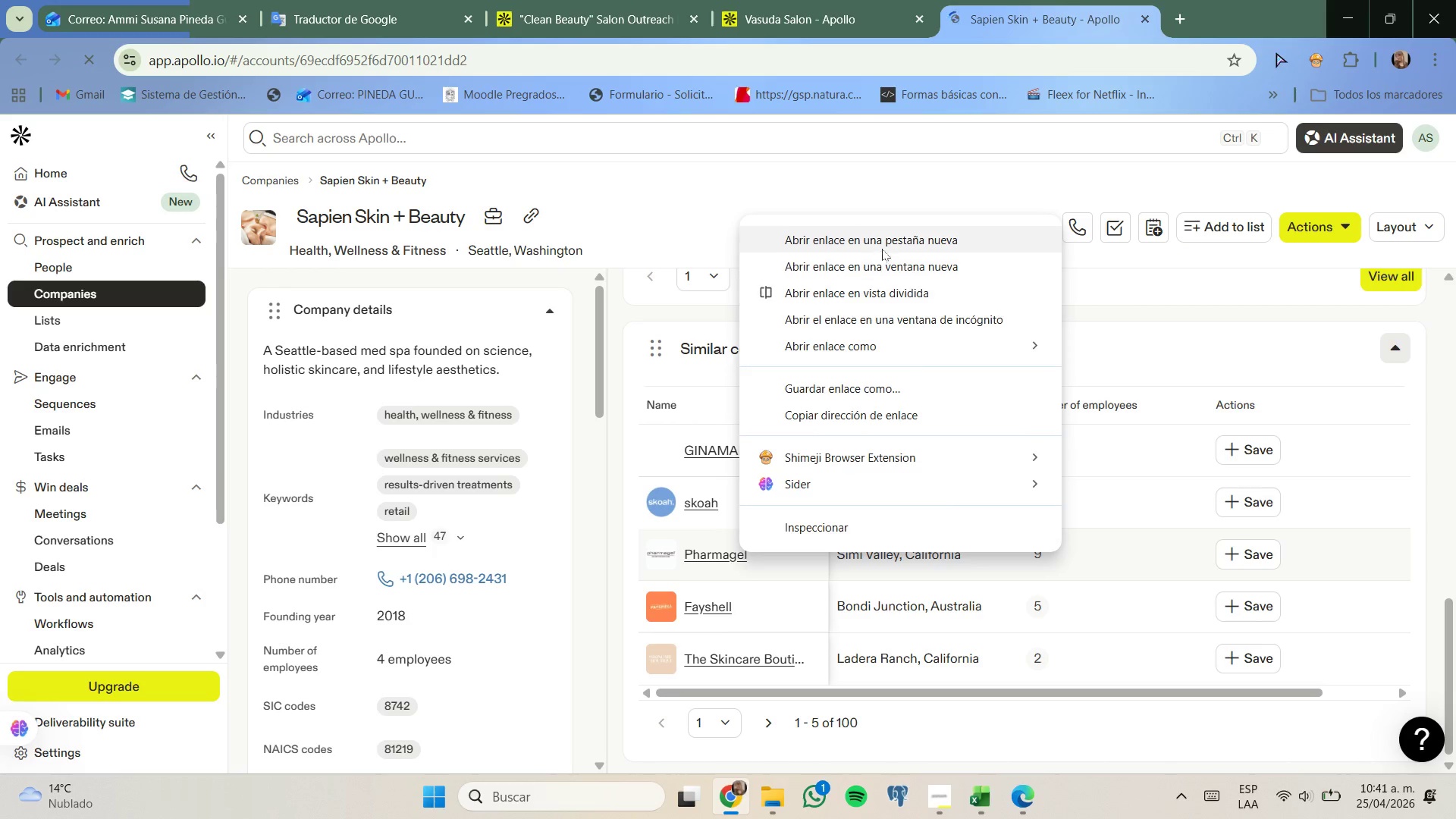 
left_click([884, 243])
 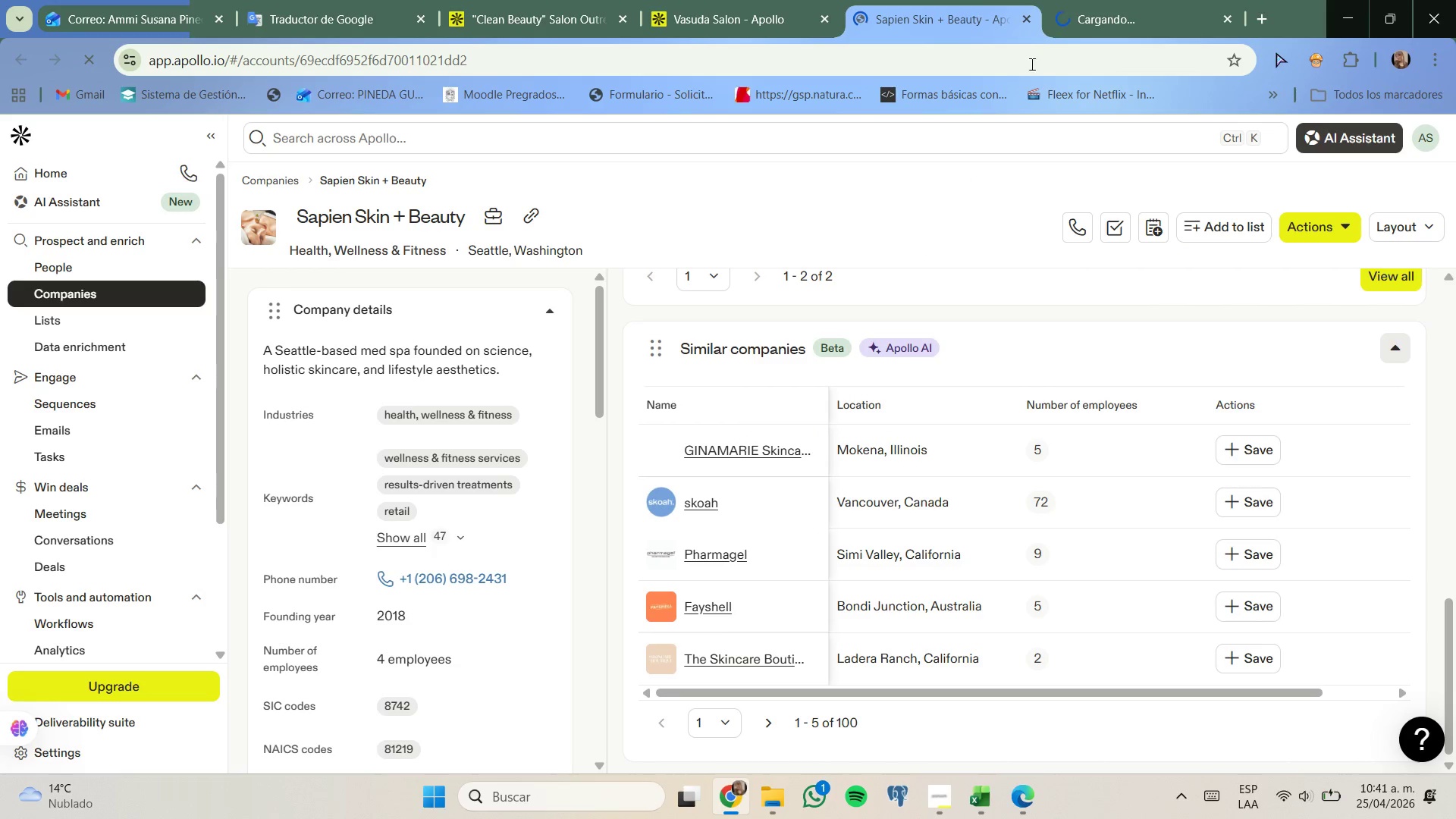 
left_click_drag(start_coordinate=[1090, 0], to_coordinate=[1092, 4])
 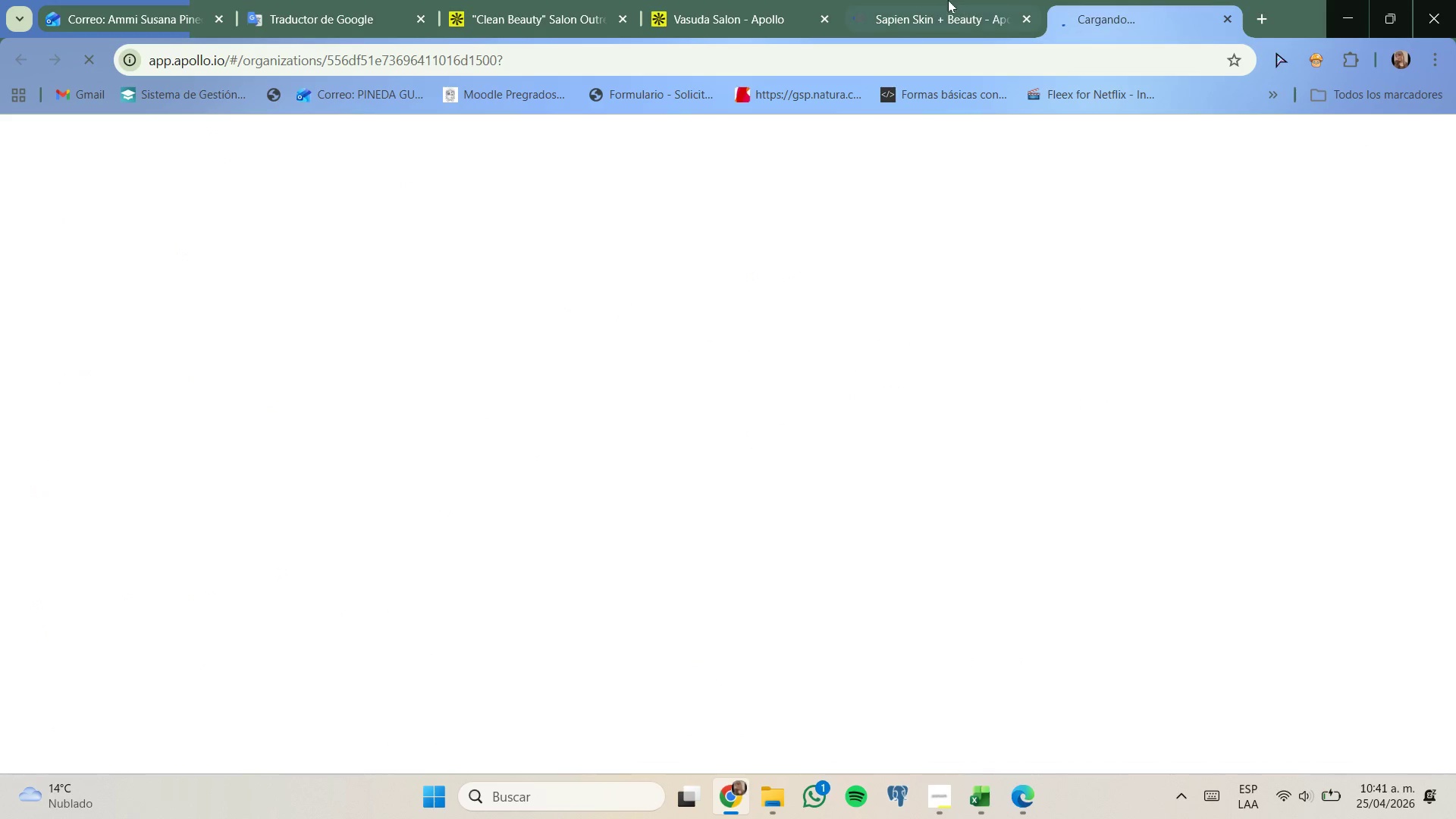 
left_click([948, 0])
 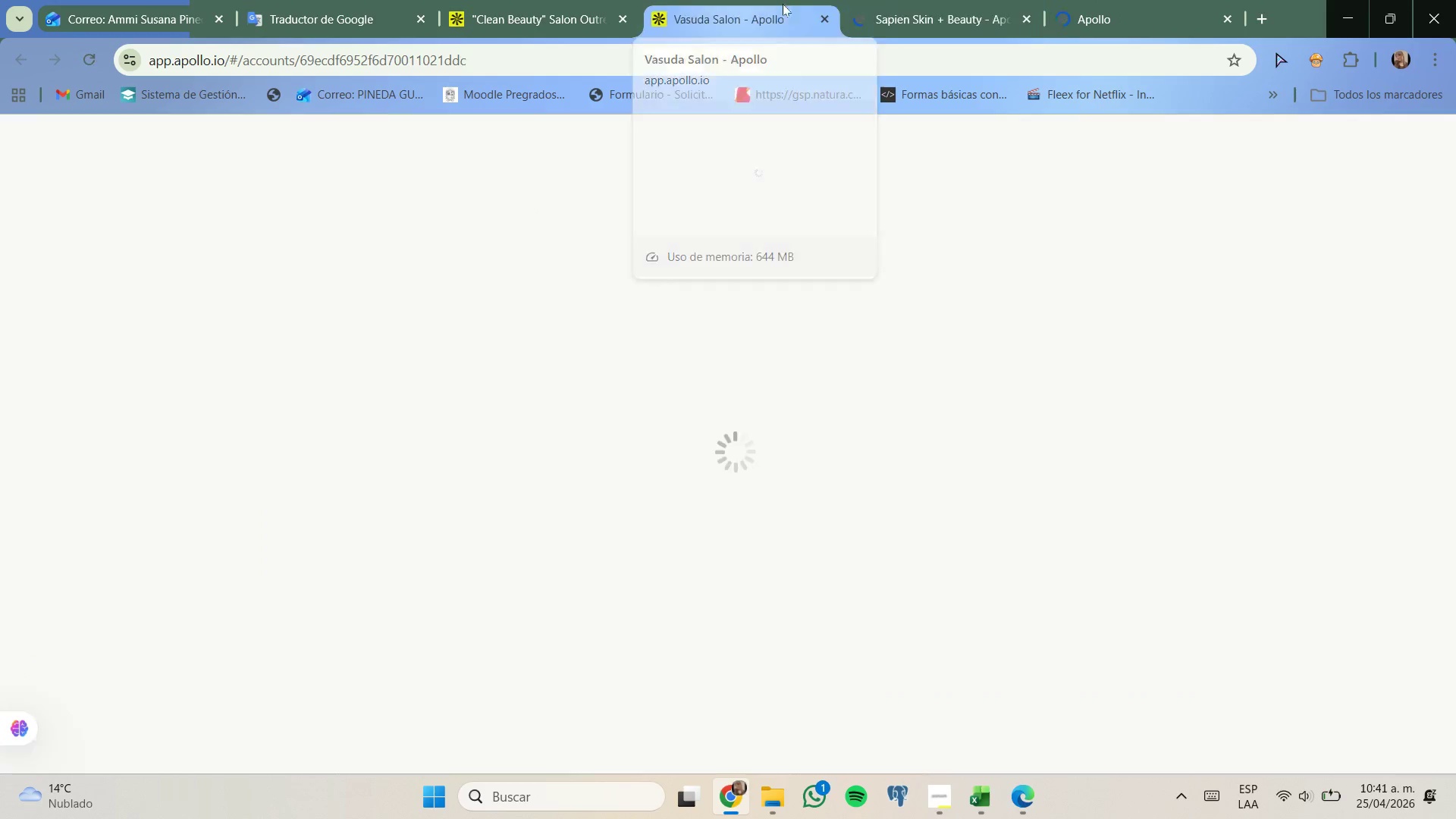 
left_click([1092, 11])
 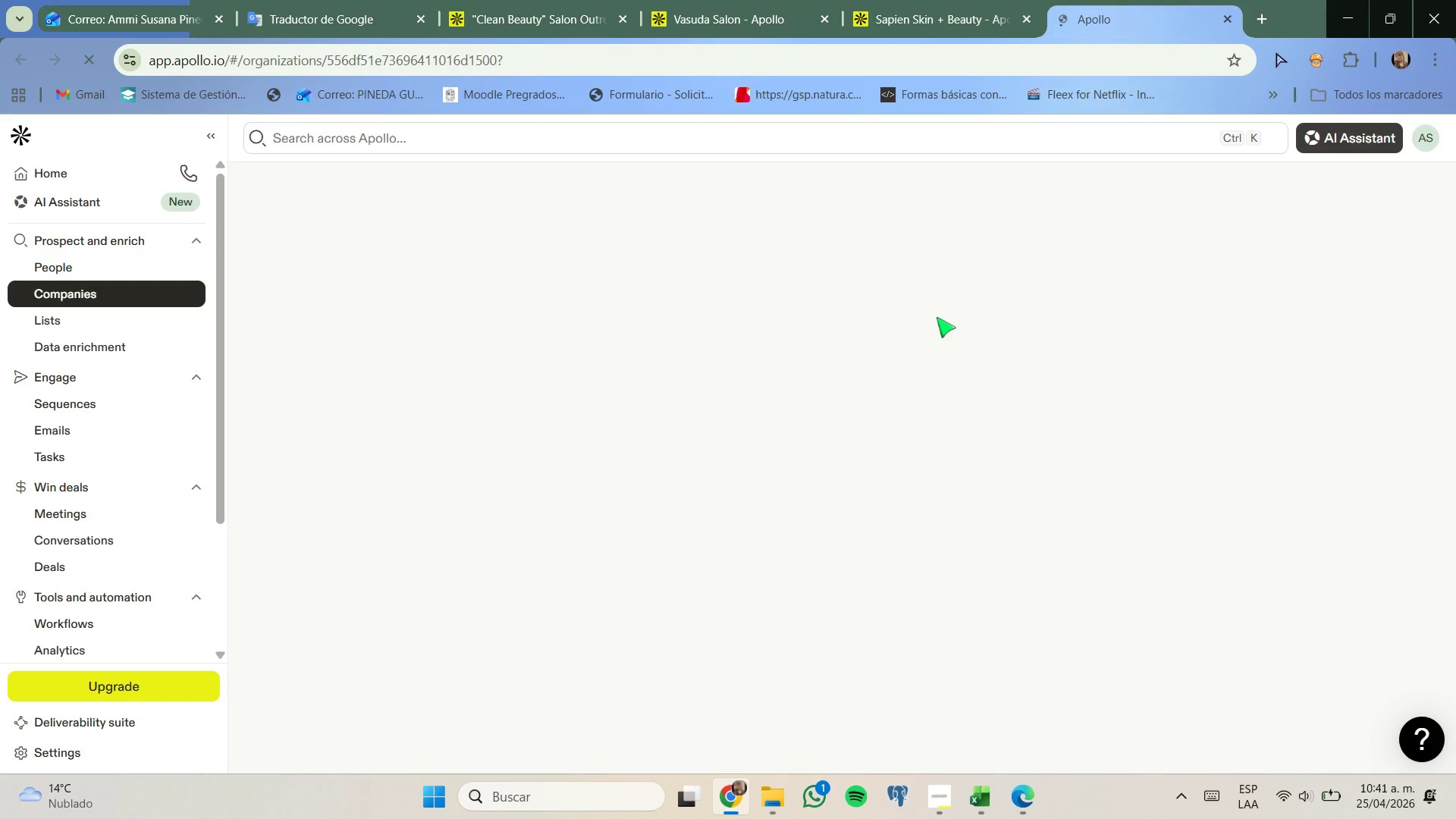 
scroll: coordinate [885, 381], scroll_direction: down, amount: 11.0
 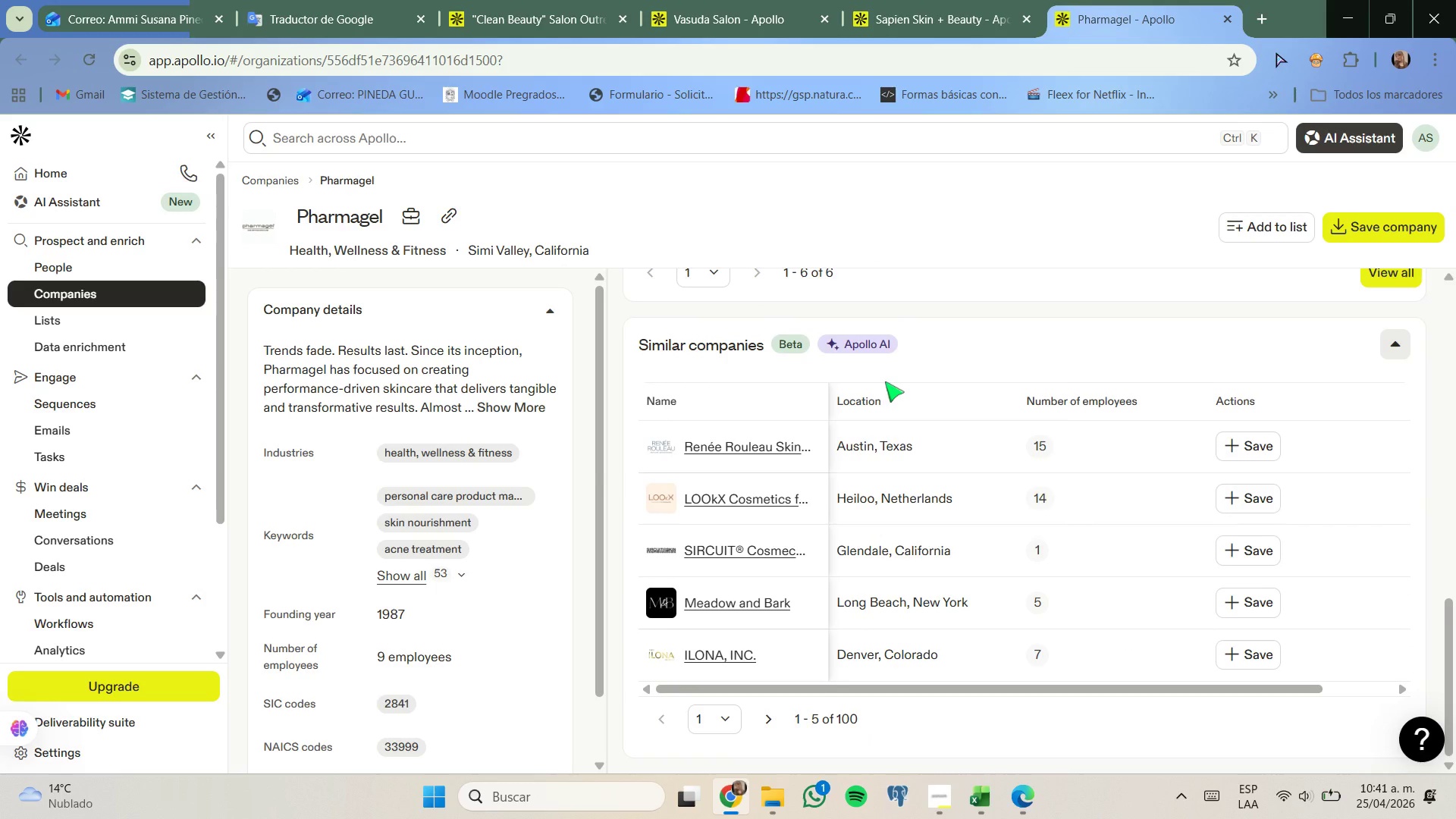 
scroll: coordinate [885, 381], scroll_direction: up, amount: 2.0
 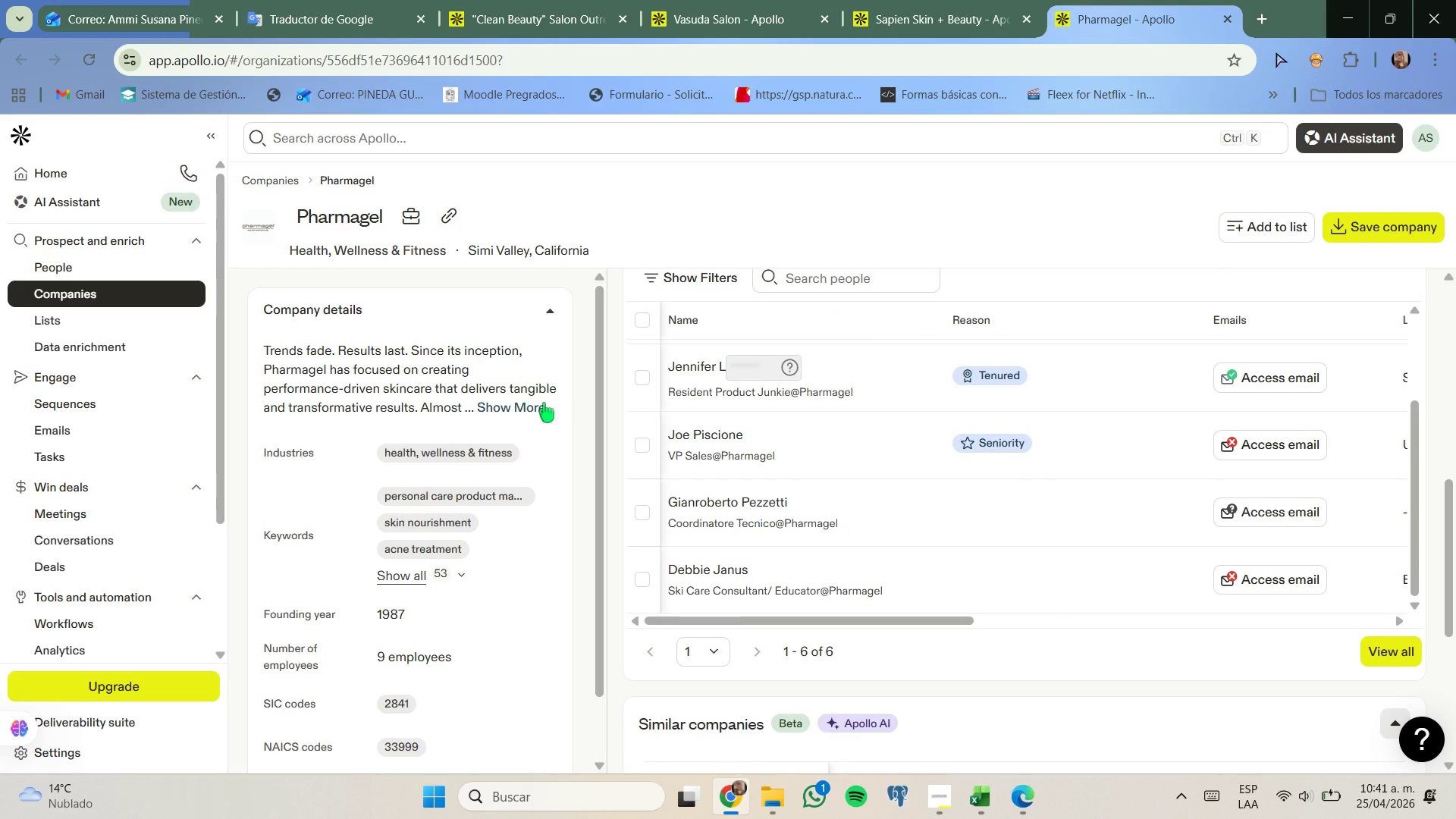 
left_click([537, 404])
 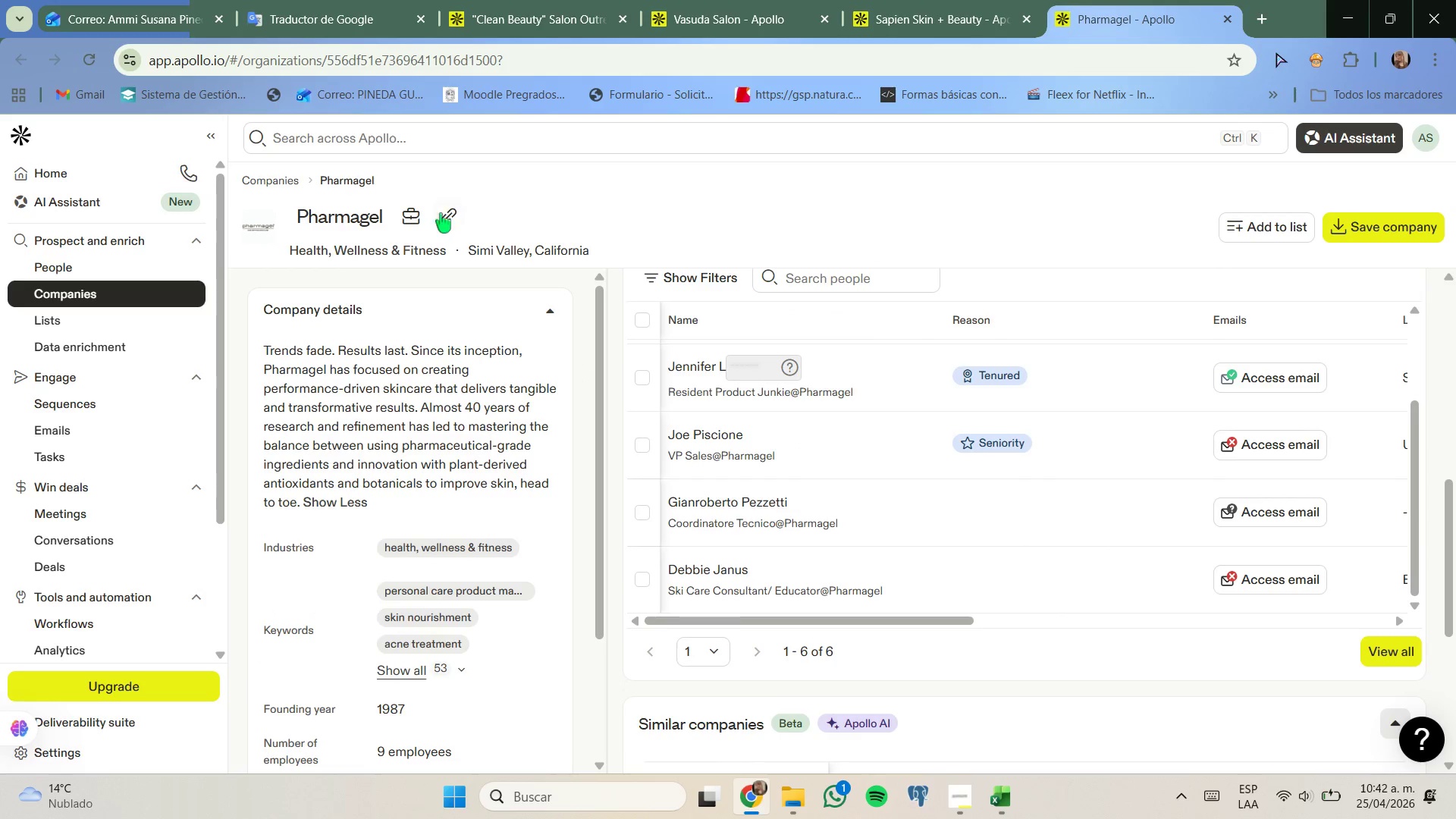 
left_click([446, 221])
 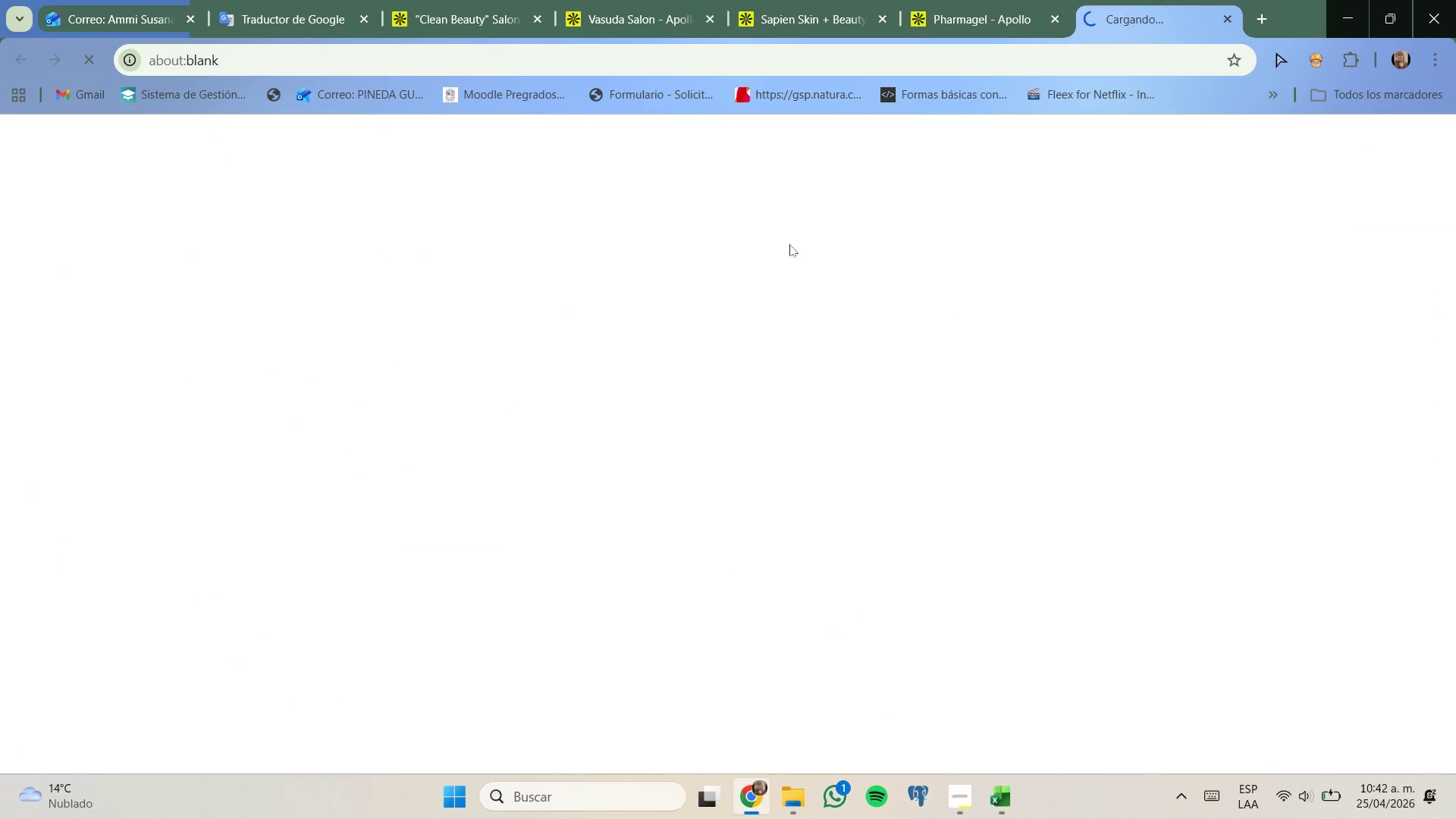 
wait(8.41)
 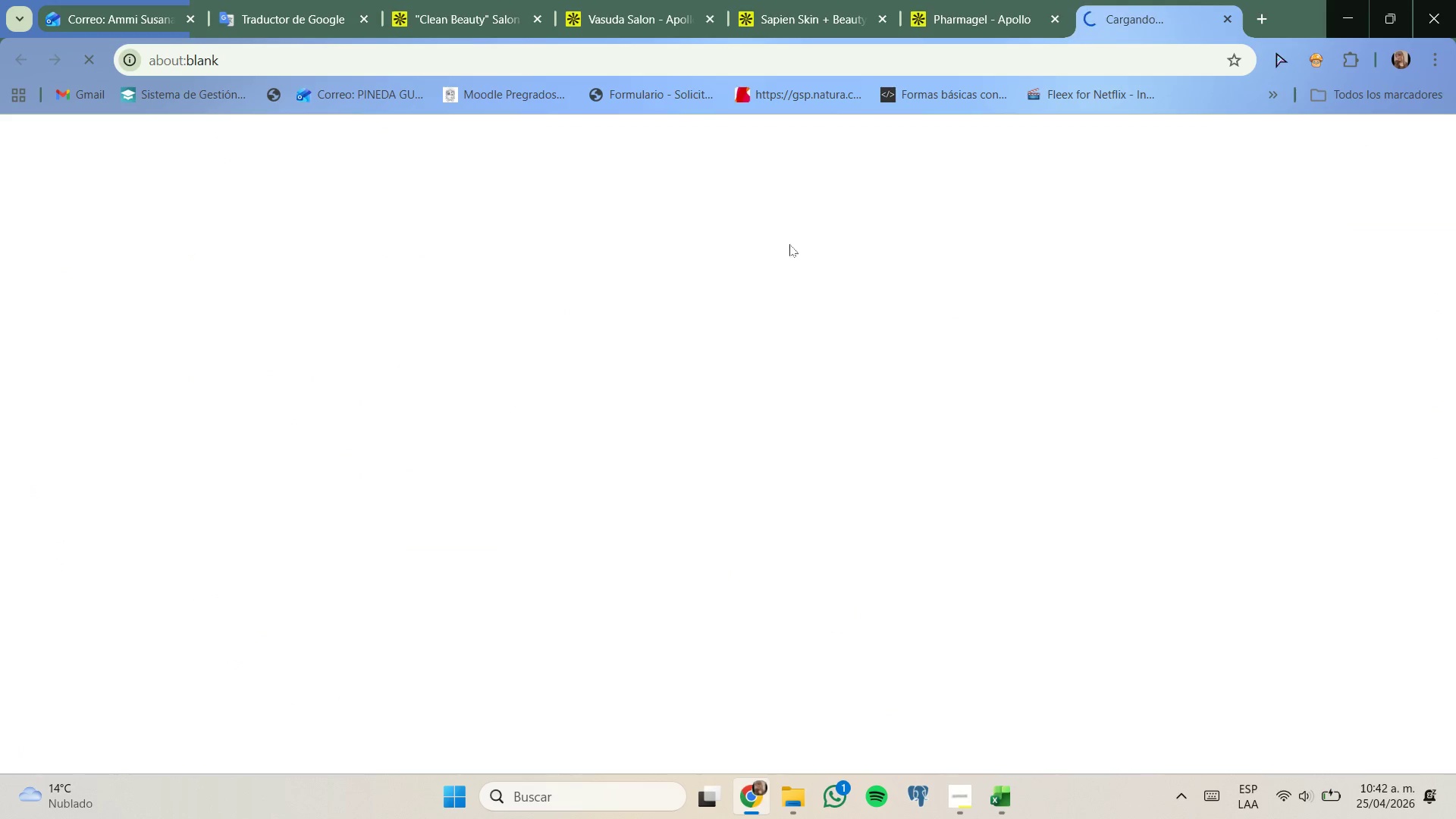 
left_click([852, 0])
 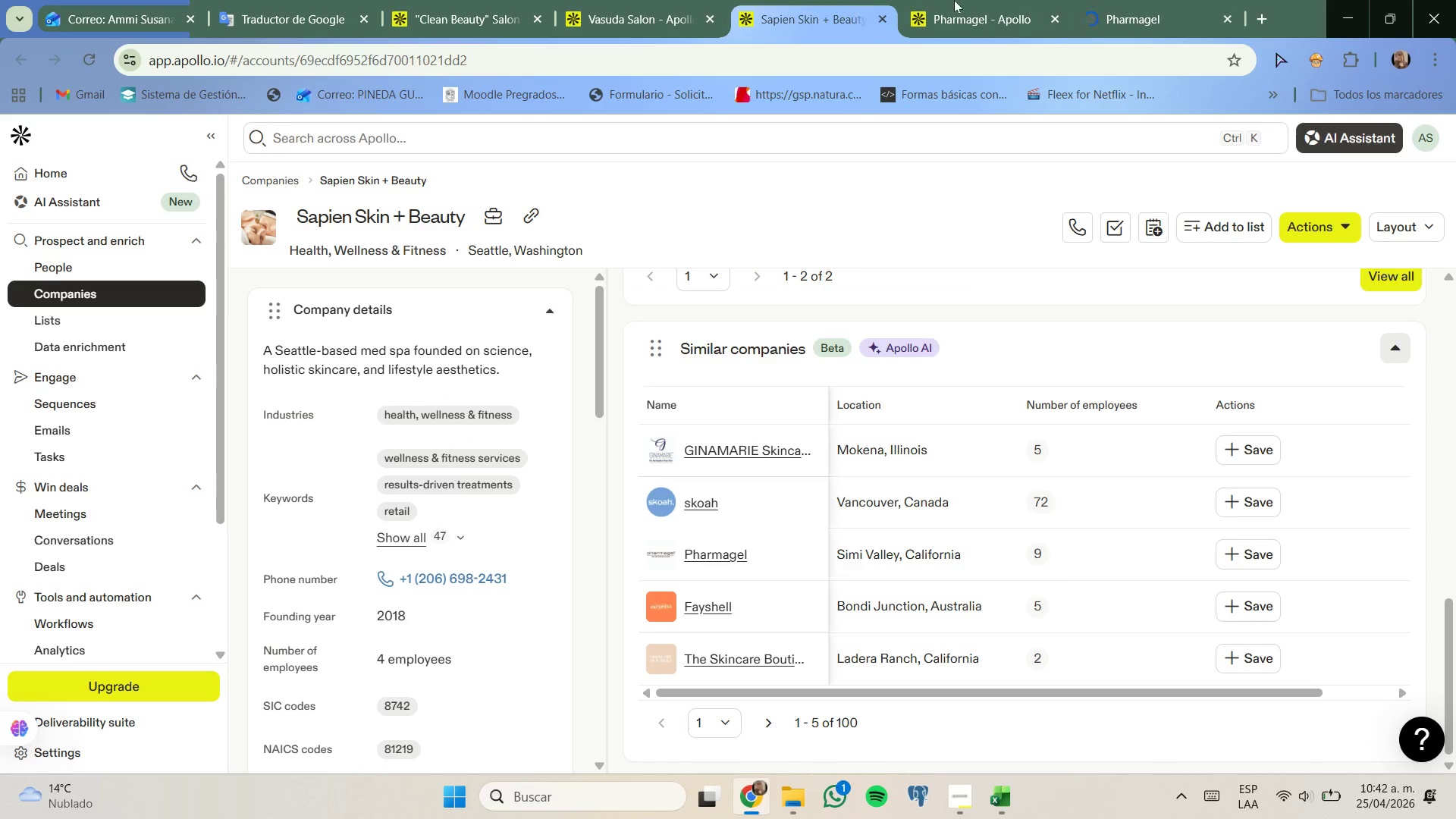 
left_click([954, 0])
 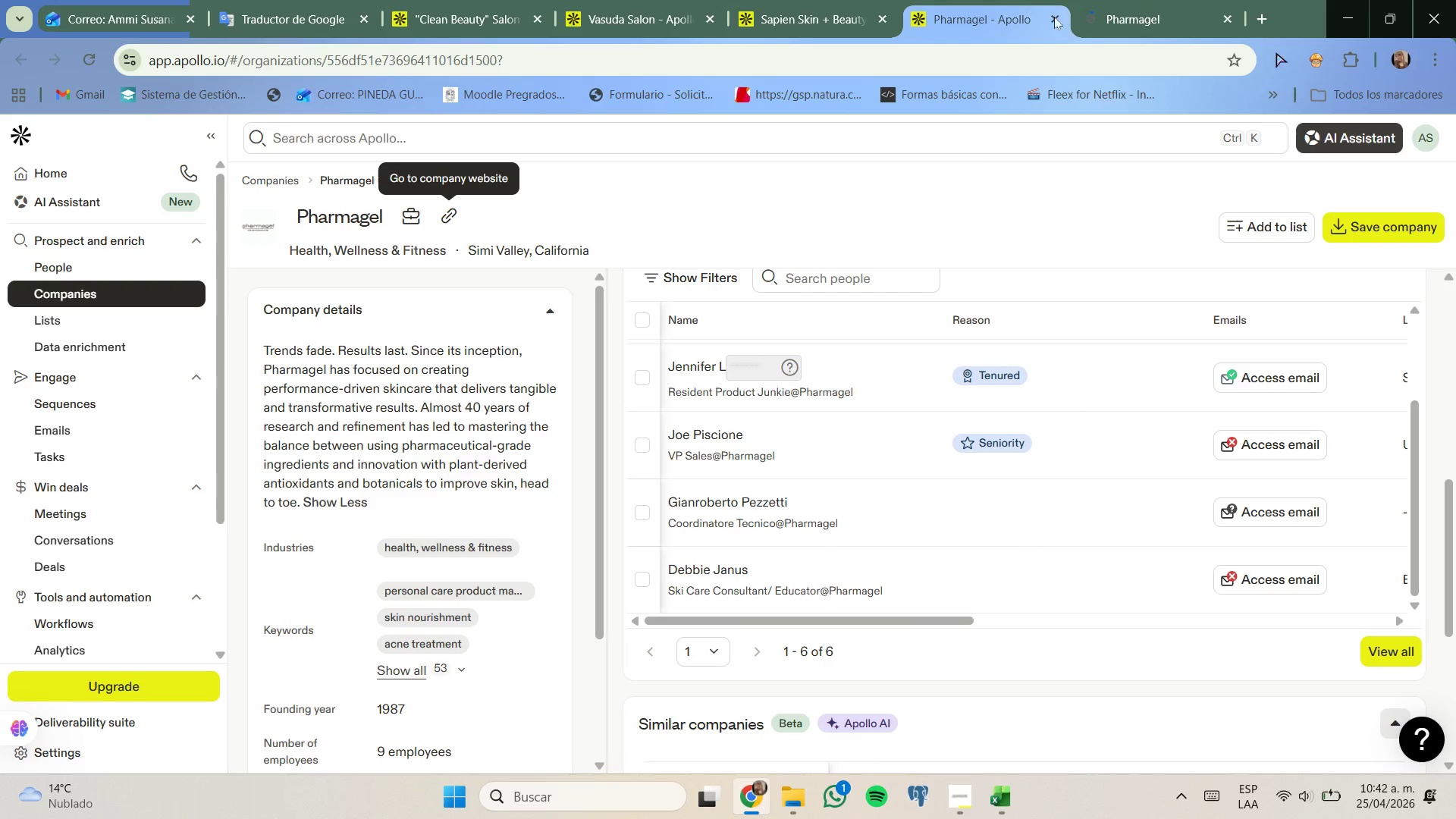 
left_click_drag(start_coordinate=[1132, 0], to_coordinate=[1128, 4])
 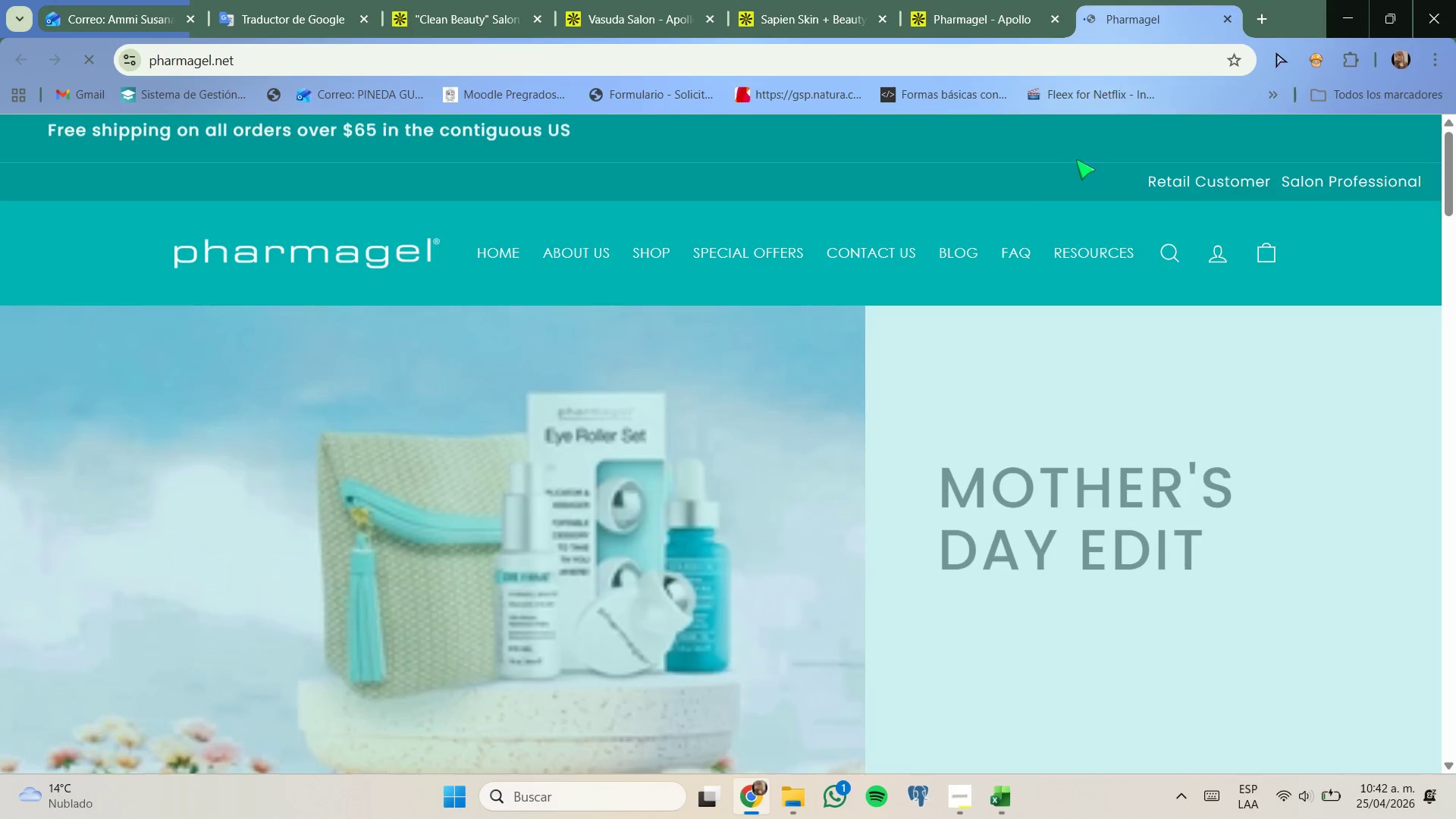 
scroll: coordinate [999, 205], scroll_direction: none, amount: 0.0
 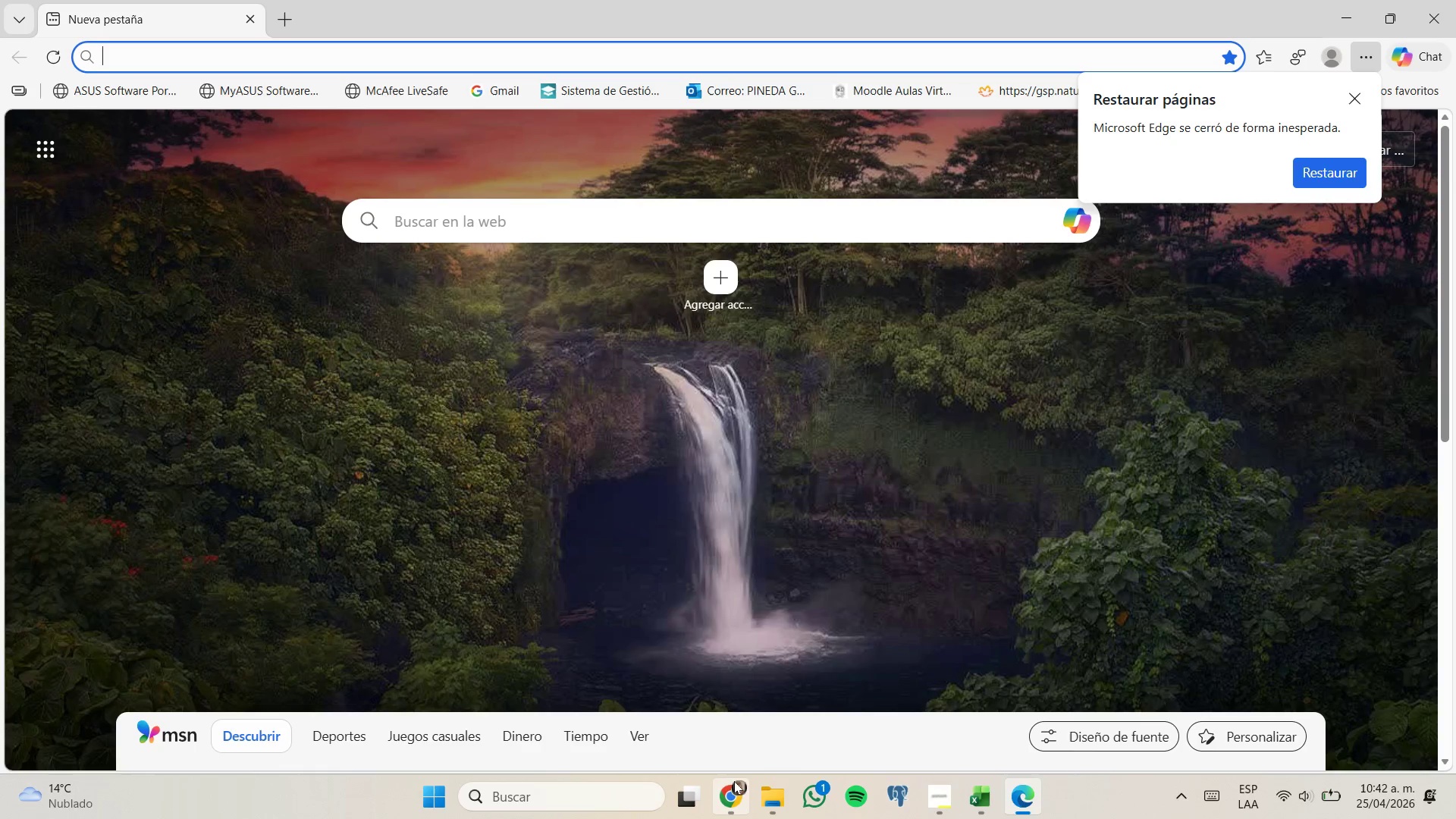 
left_click([730, 652])
 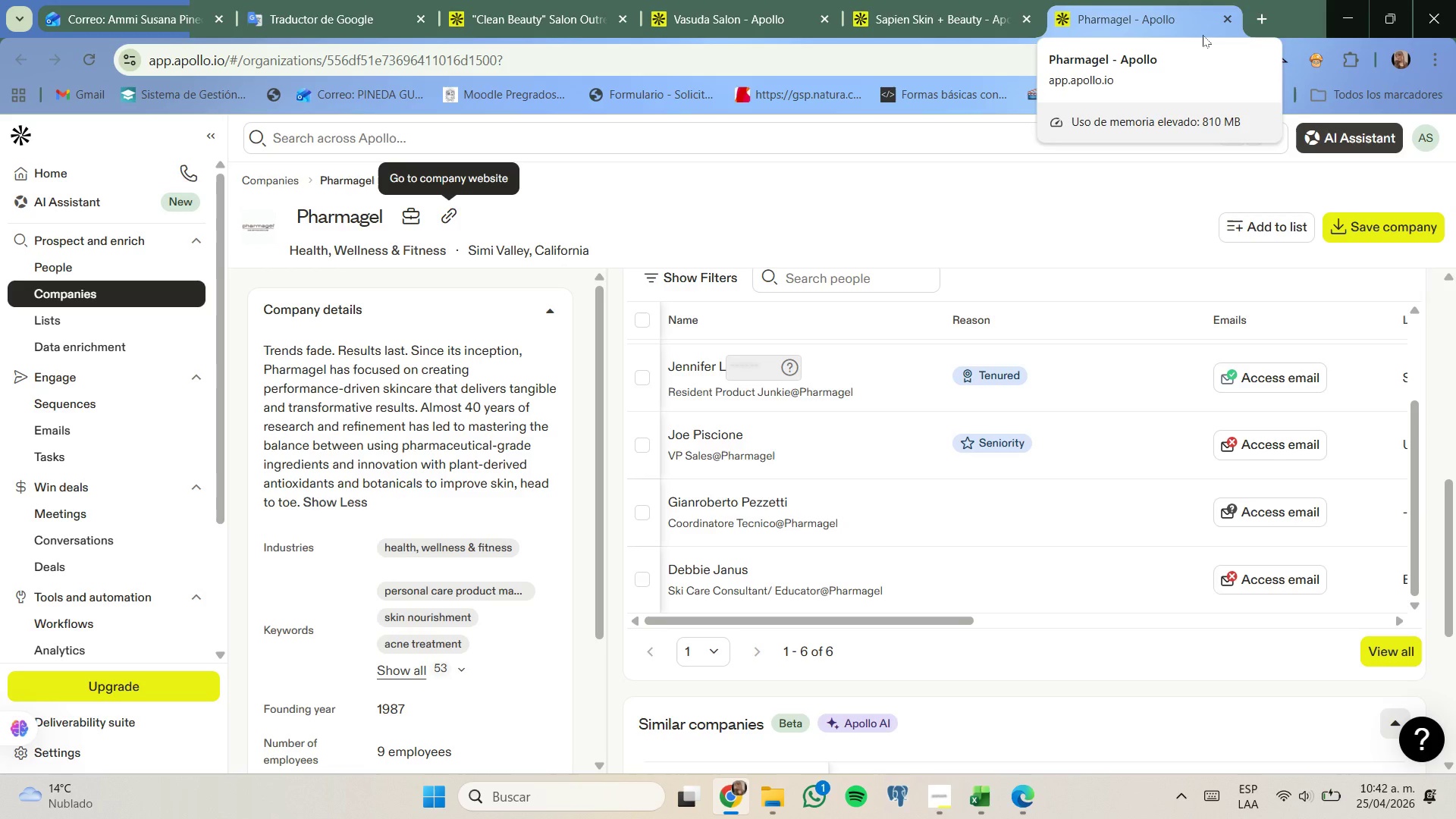 
wait(13.33)
 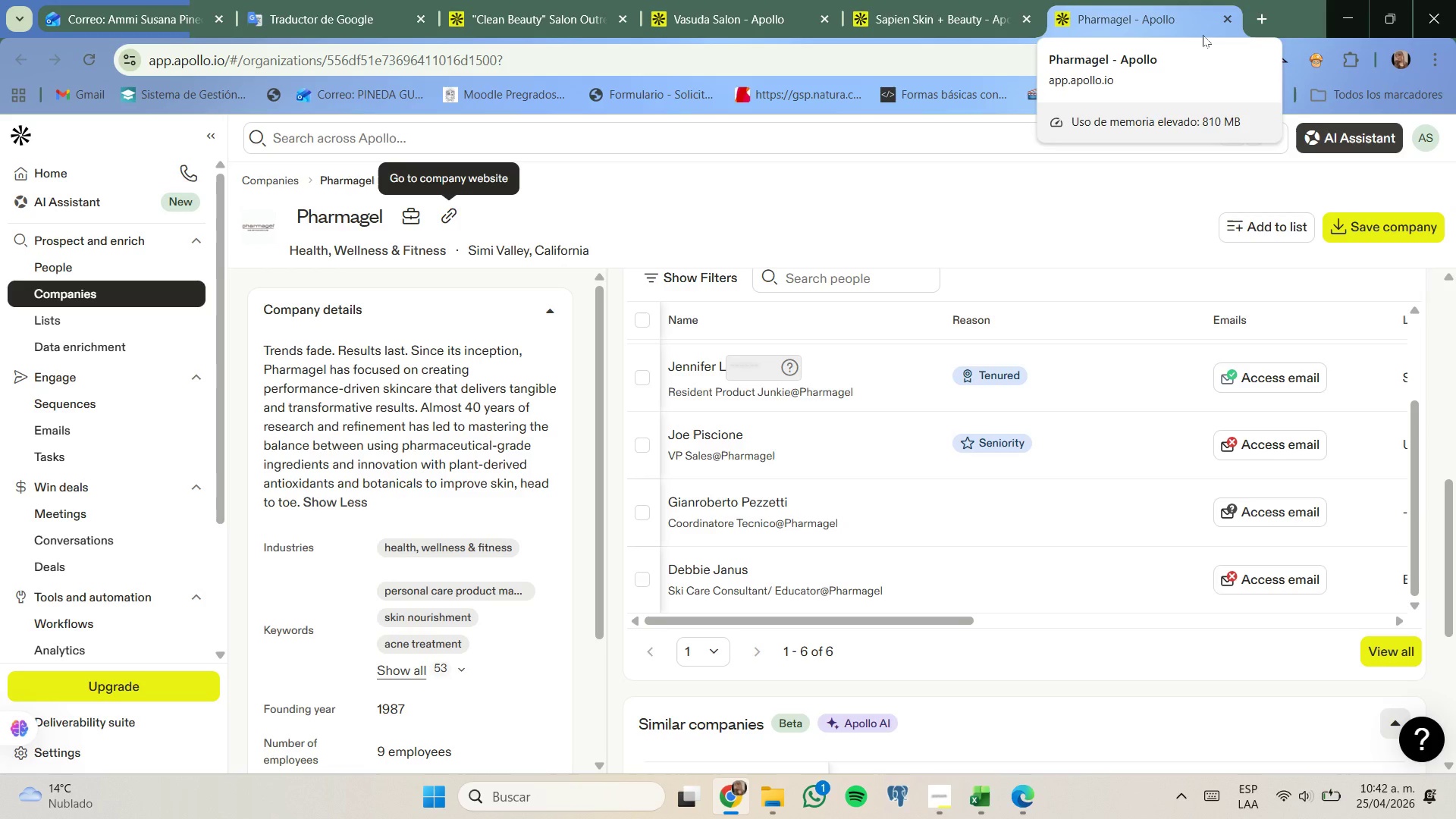 
left_click([1220, 16])
 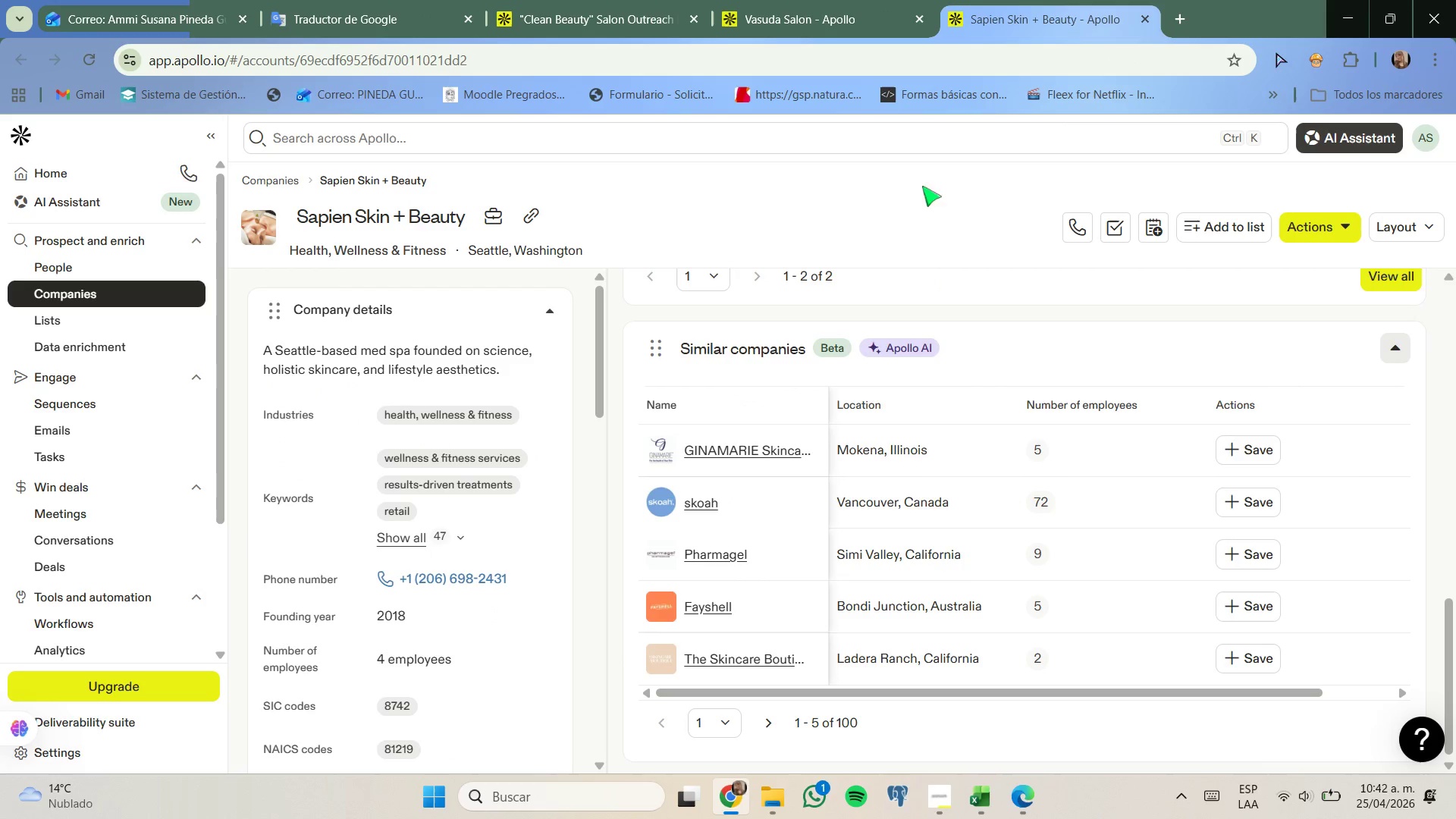 
scroll: coordinate [914, 250], scroll_direction: down, amount: 2.0
 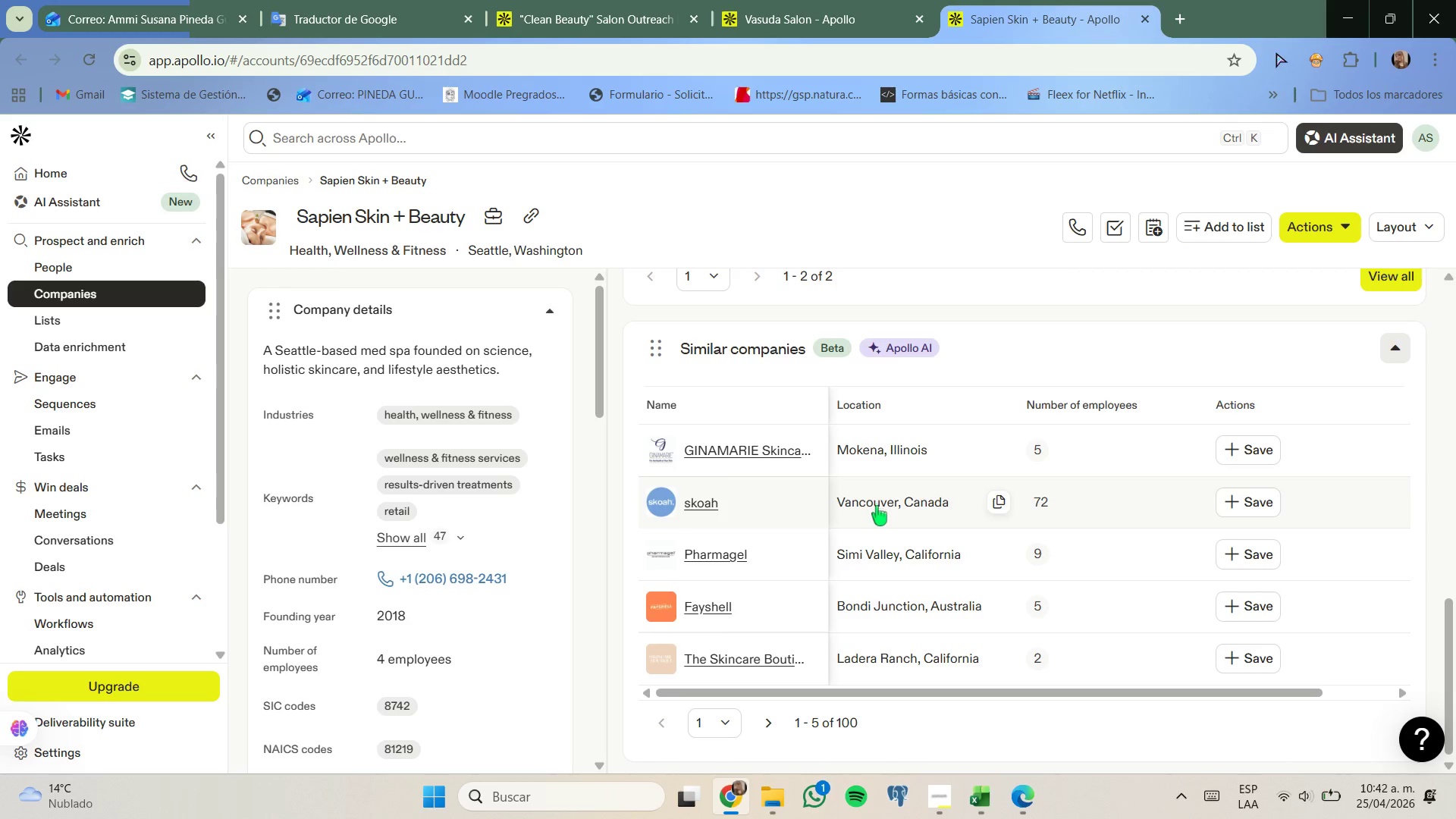 
left_click([772, 721])
 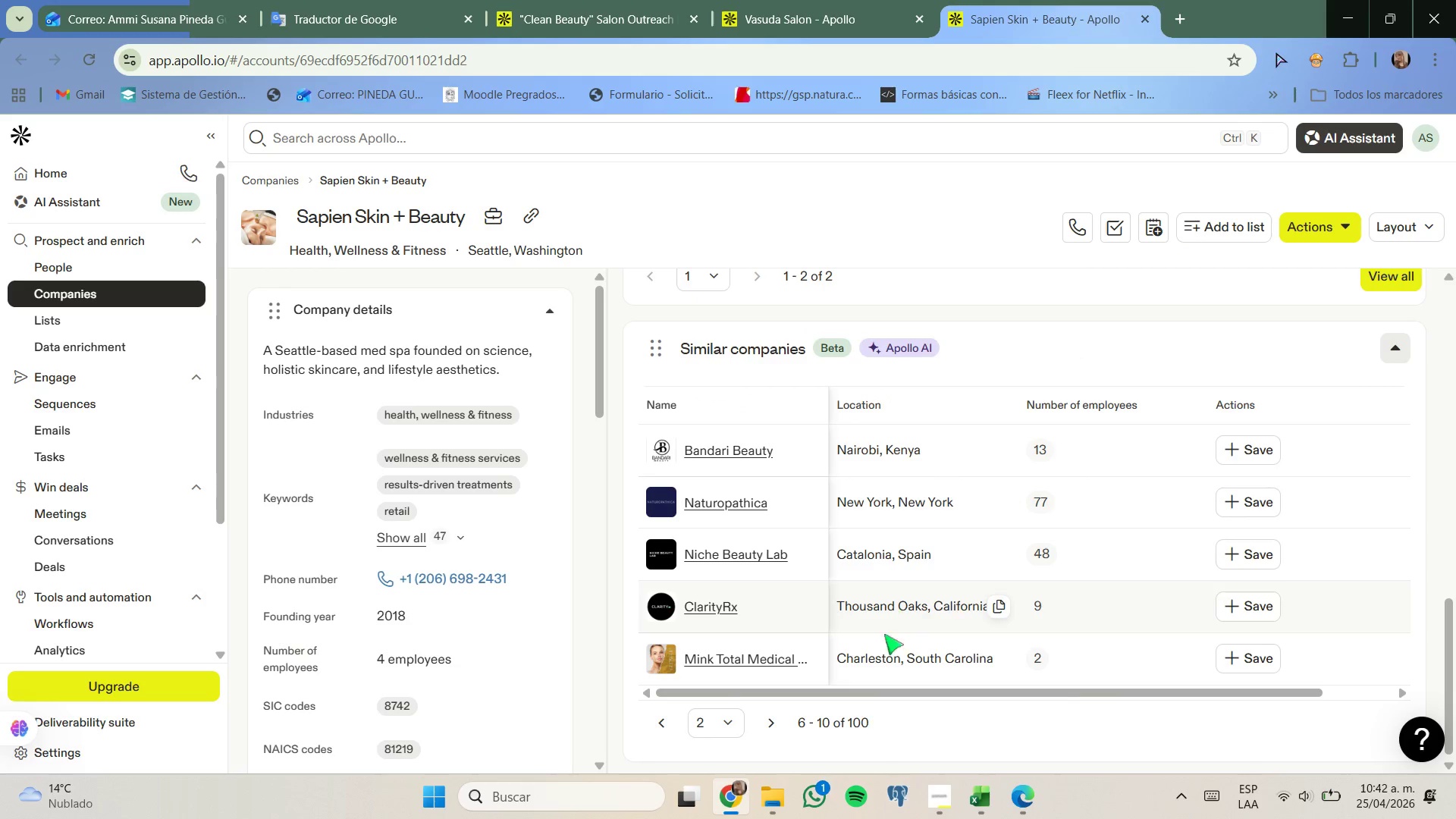 
left_click([781, 718])
 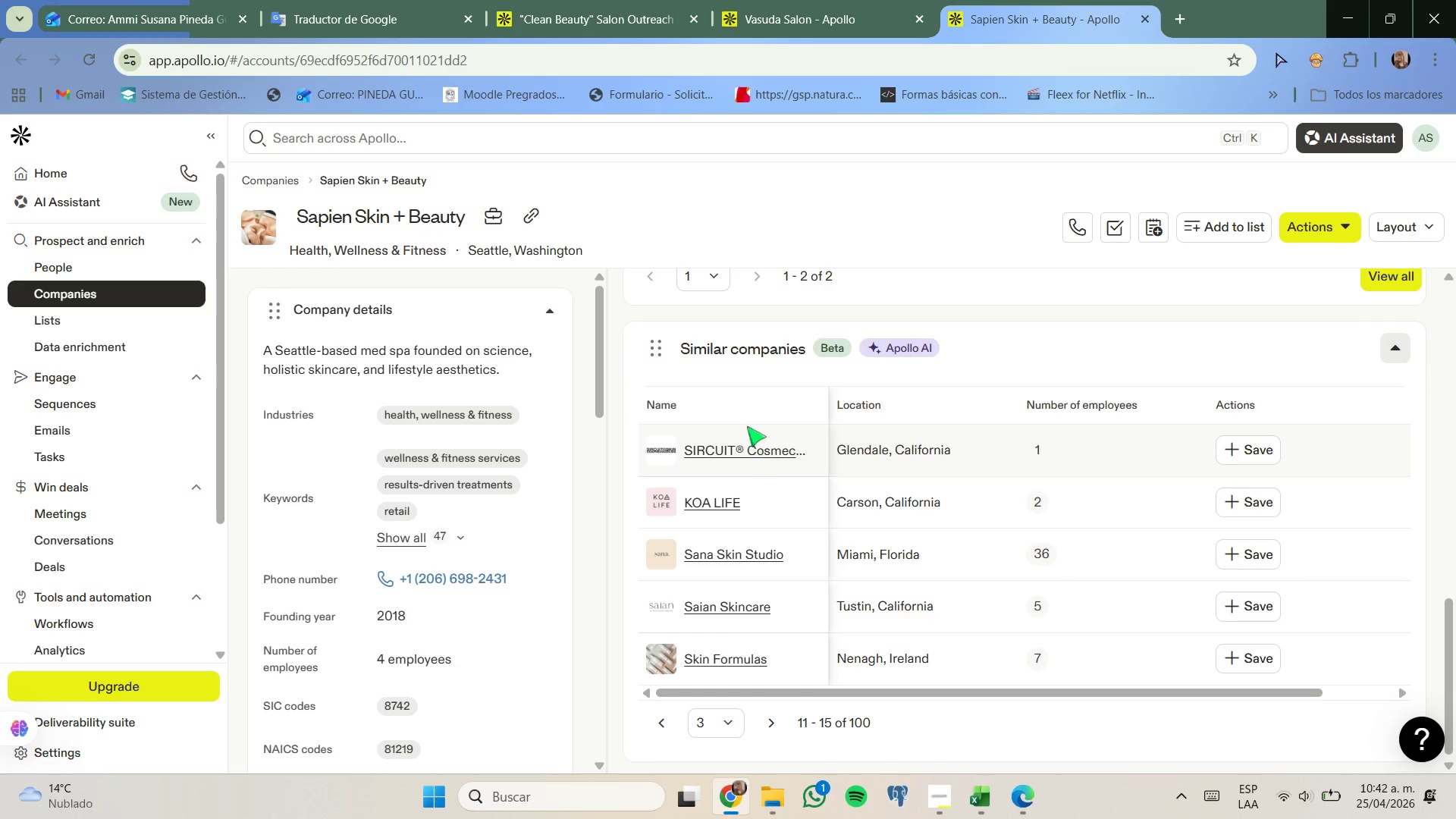 
right_click([770, 456])
 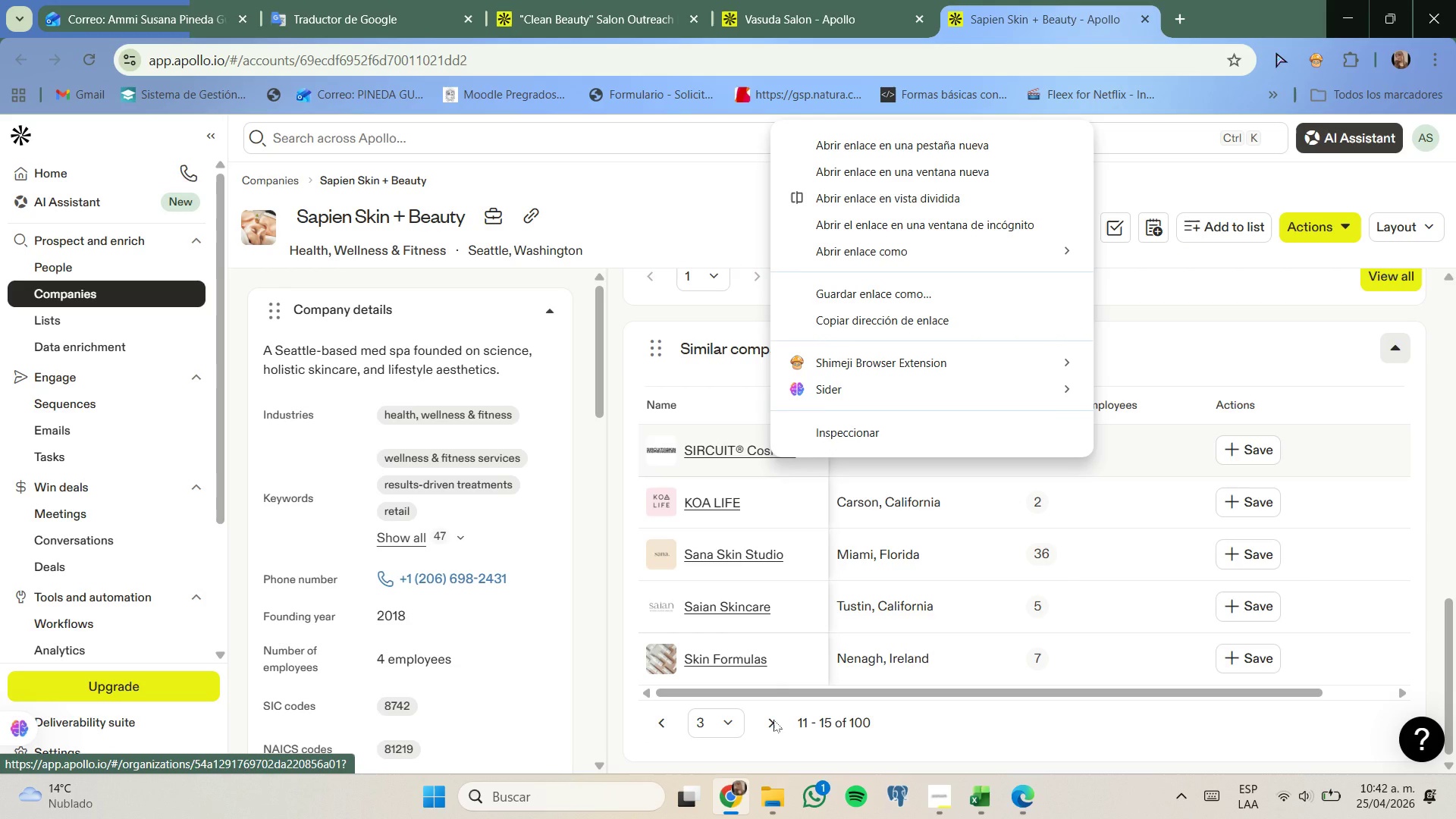 
right_click([744, 611])
 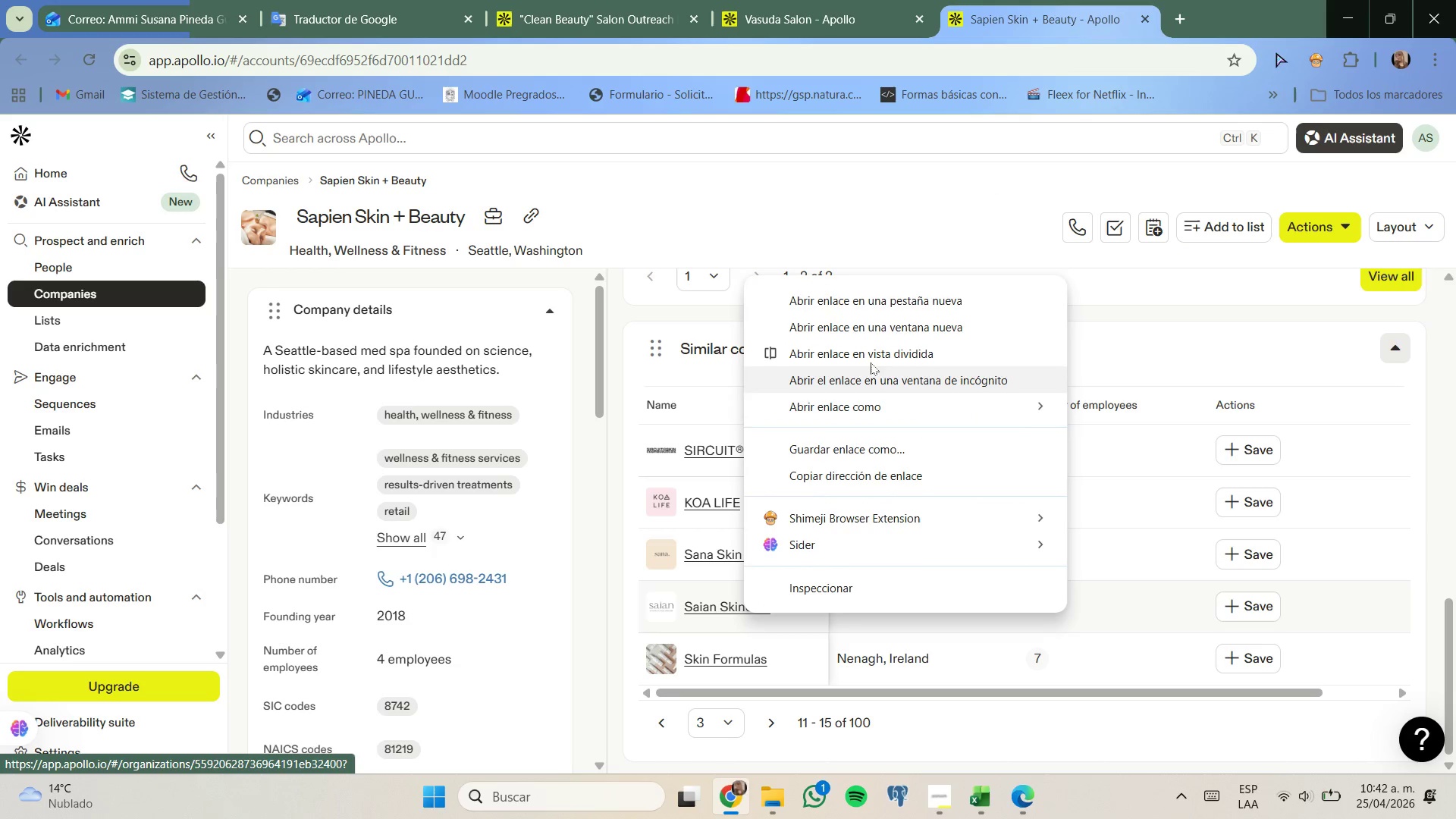 
left_click([893, 295])
 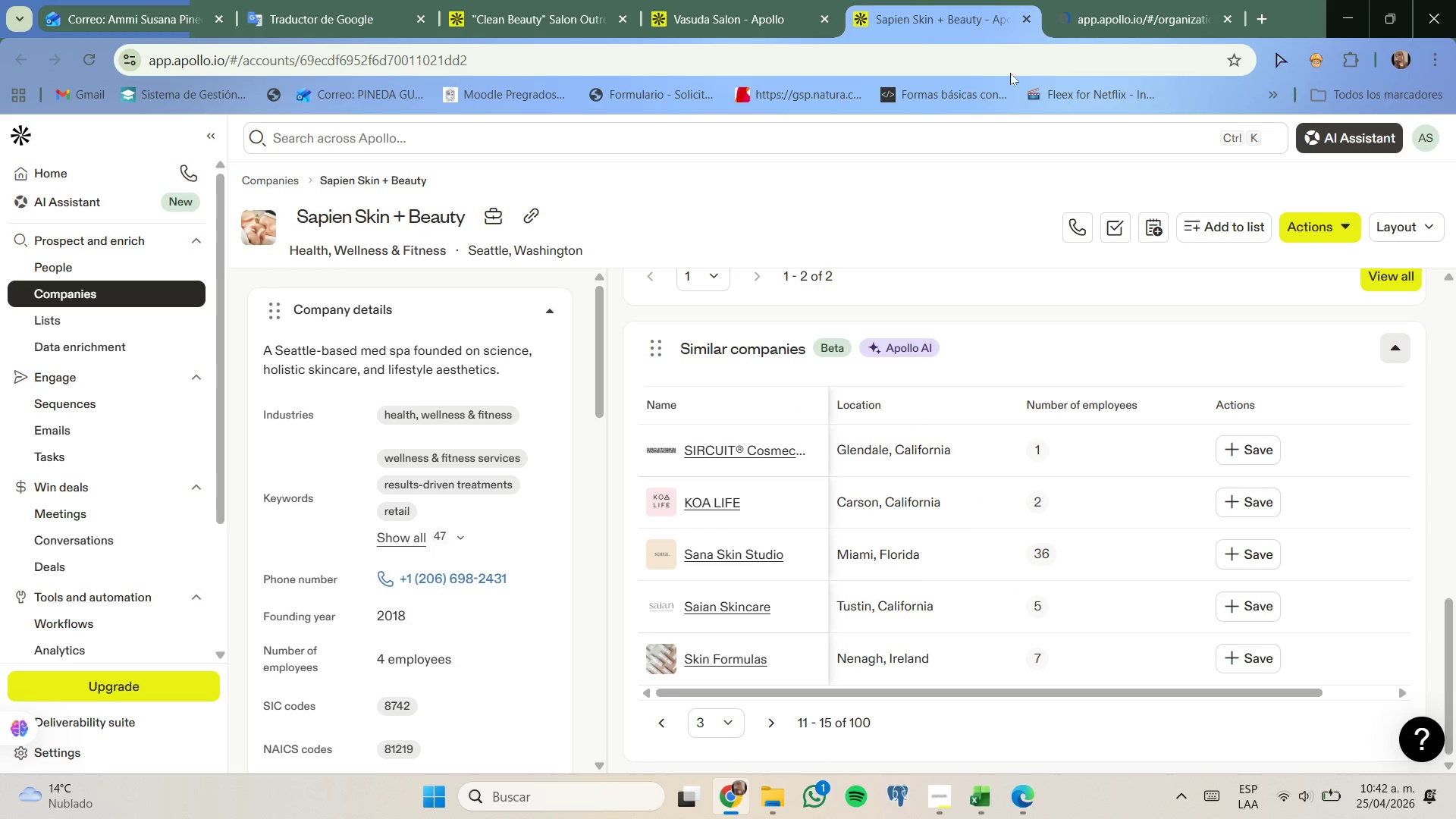 
left_click([749, 0])
 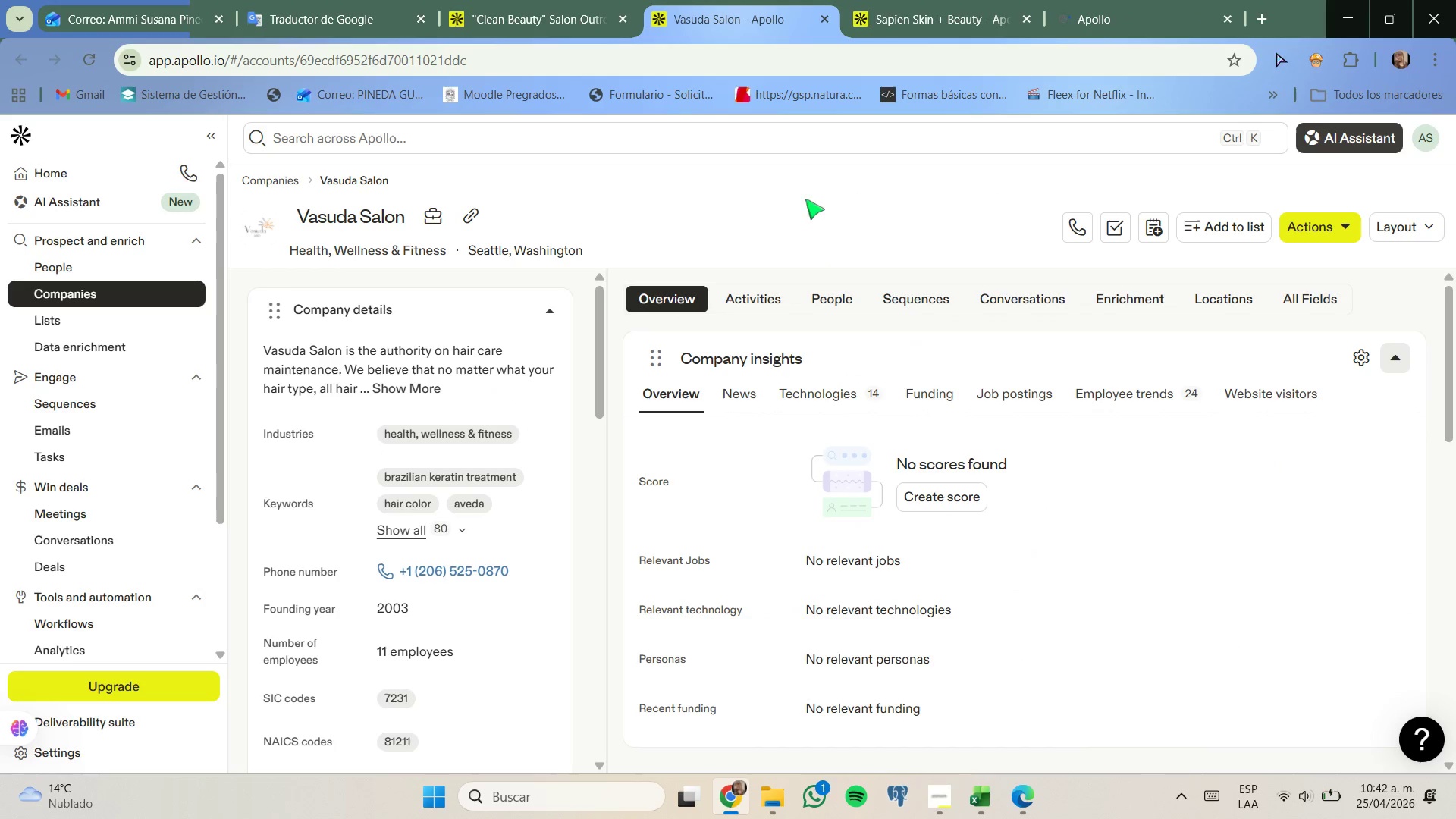 
scroll: coordinate [846, 383], scroll_direction: down, amount: 10.0
 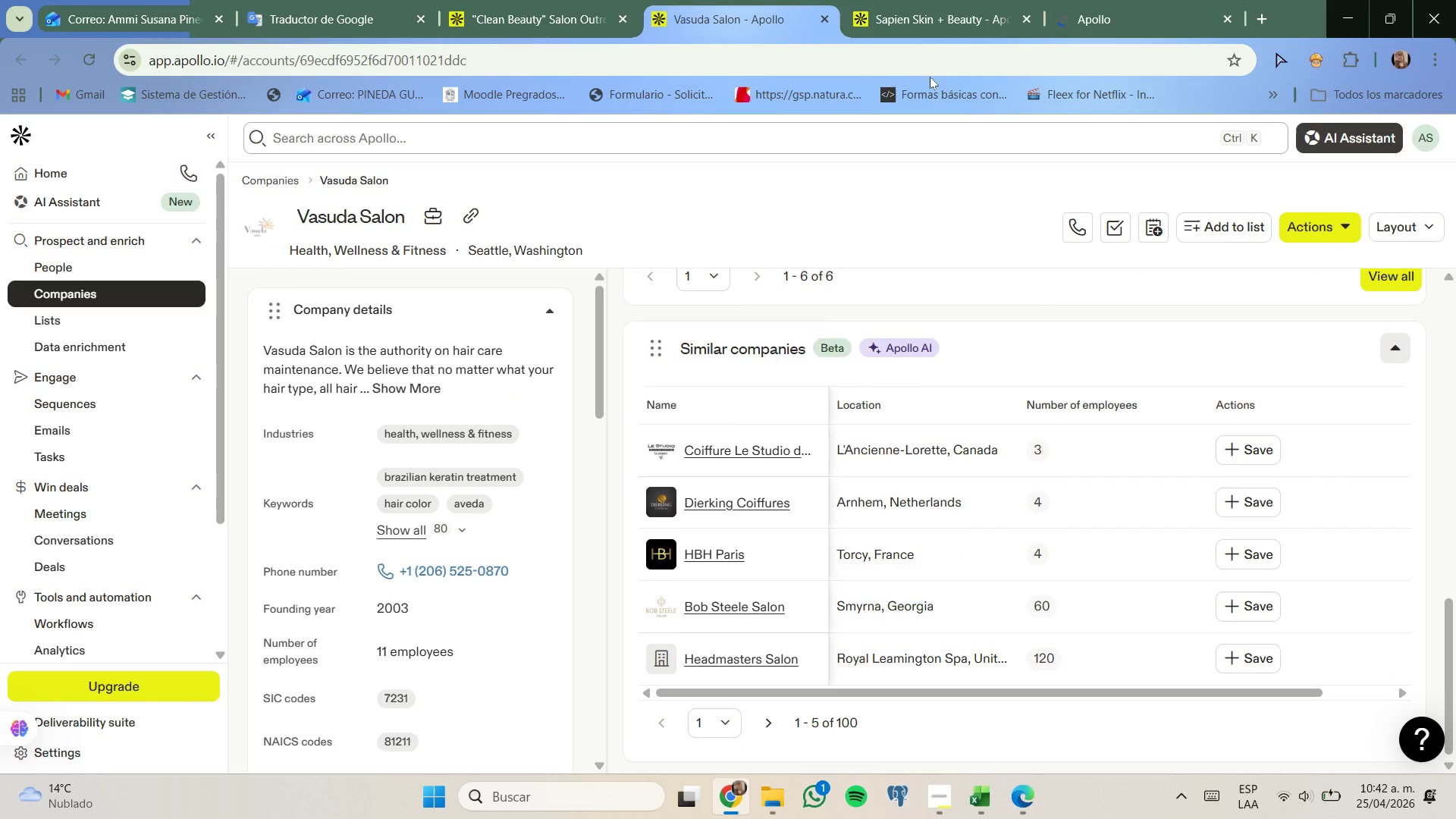 
left_click([923, 0])
 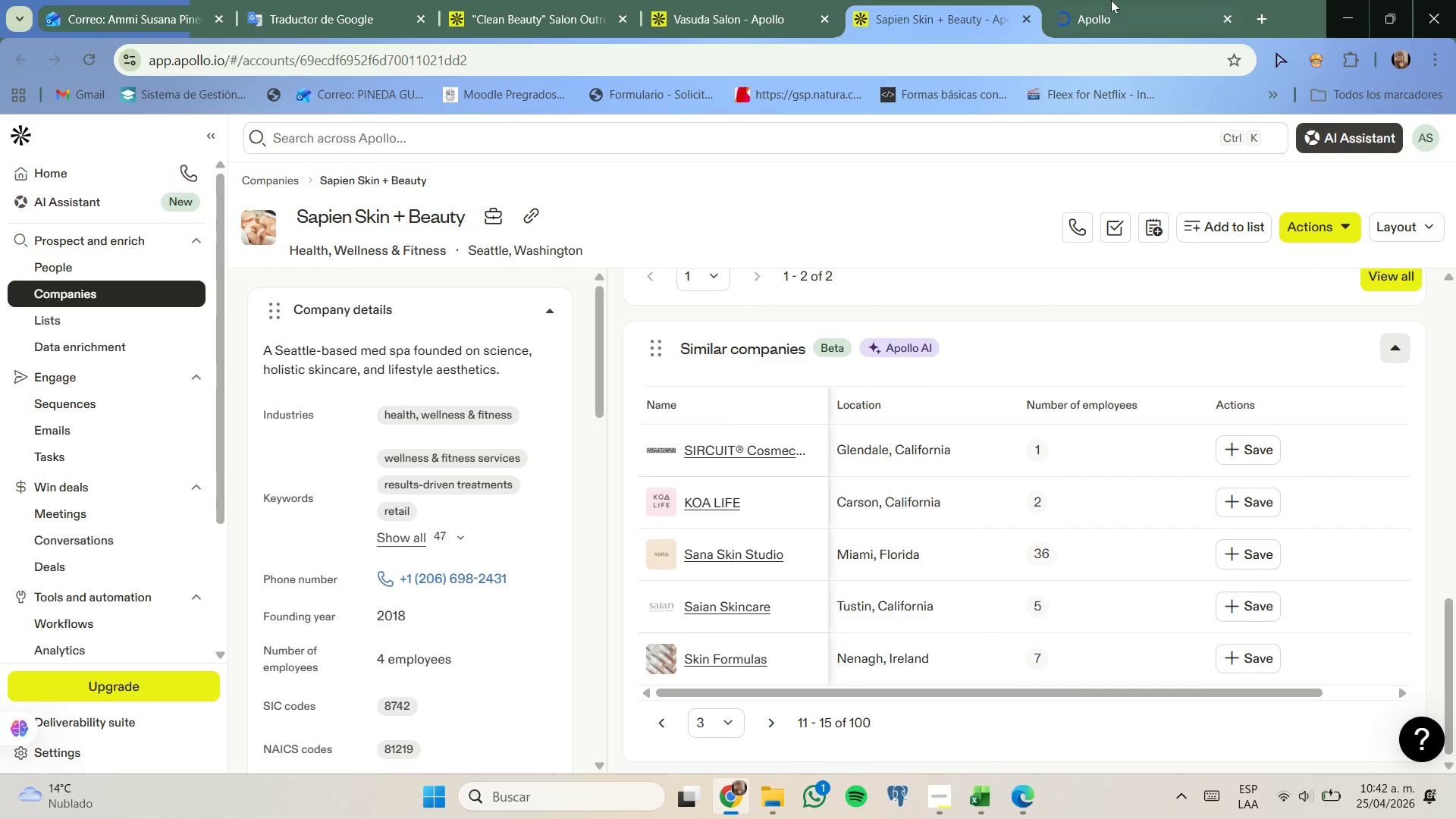 
left_click([1109, 0])
 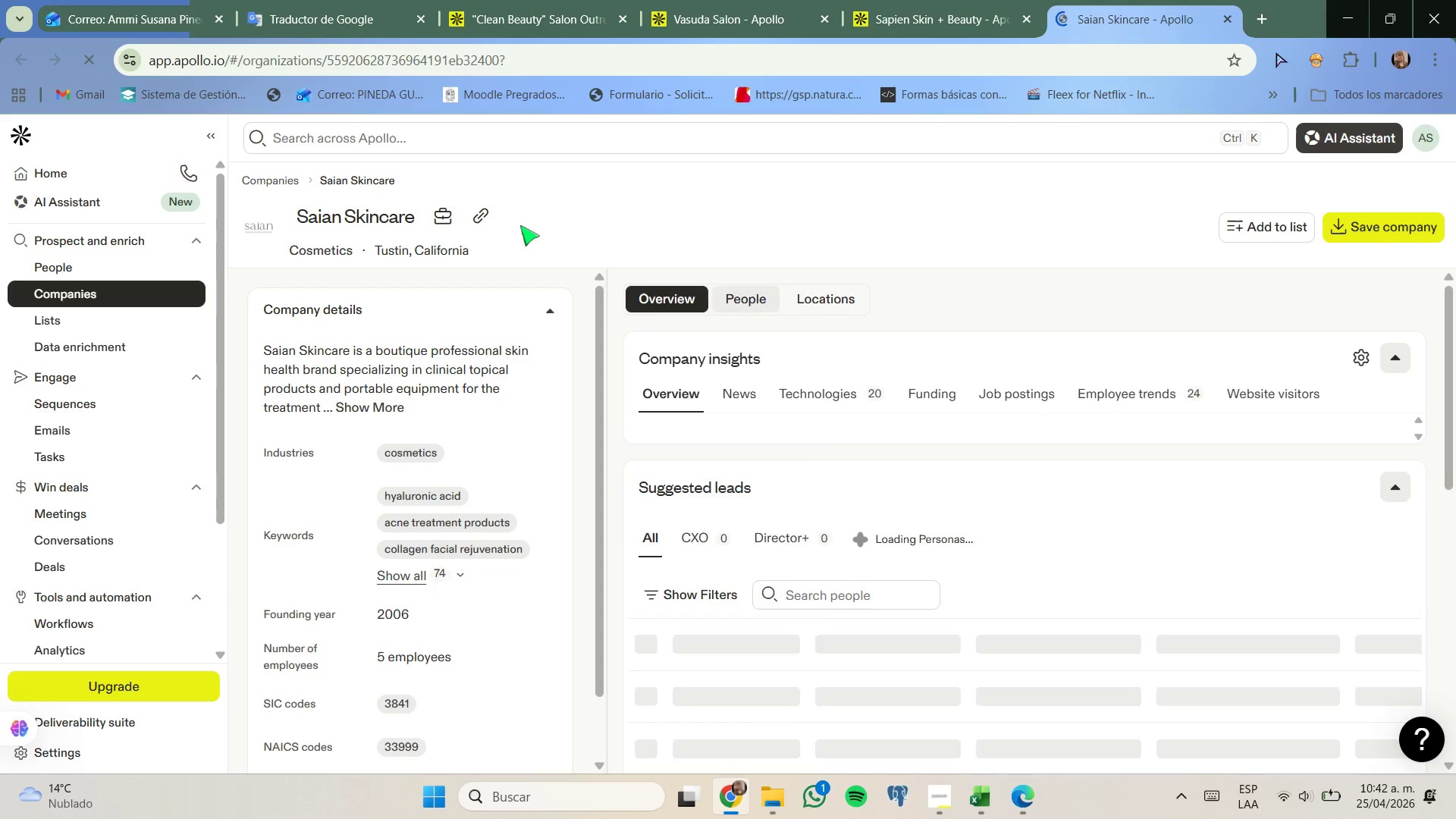 
left_click([489, 218])
 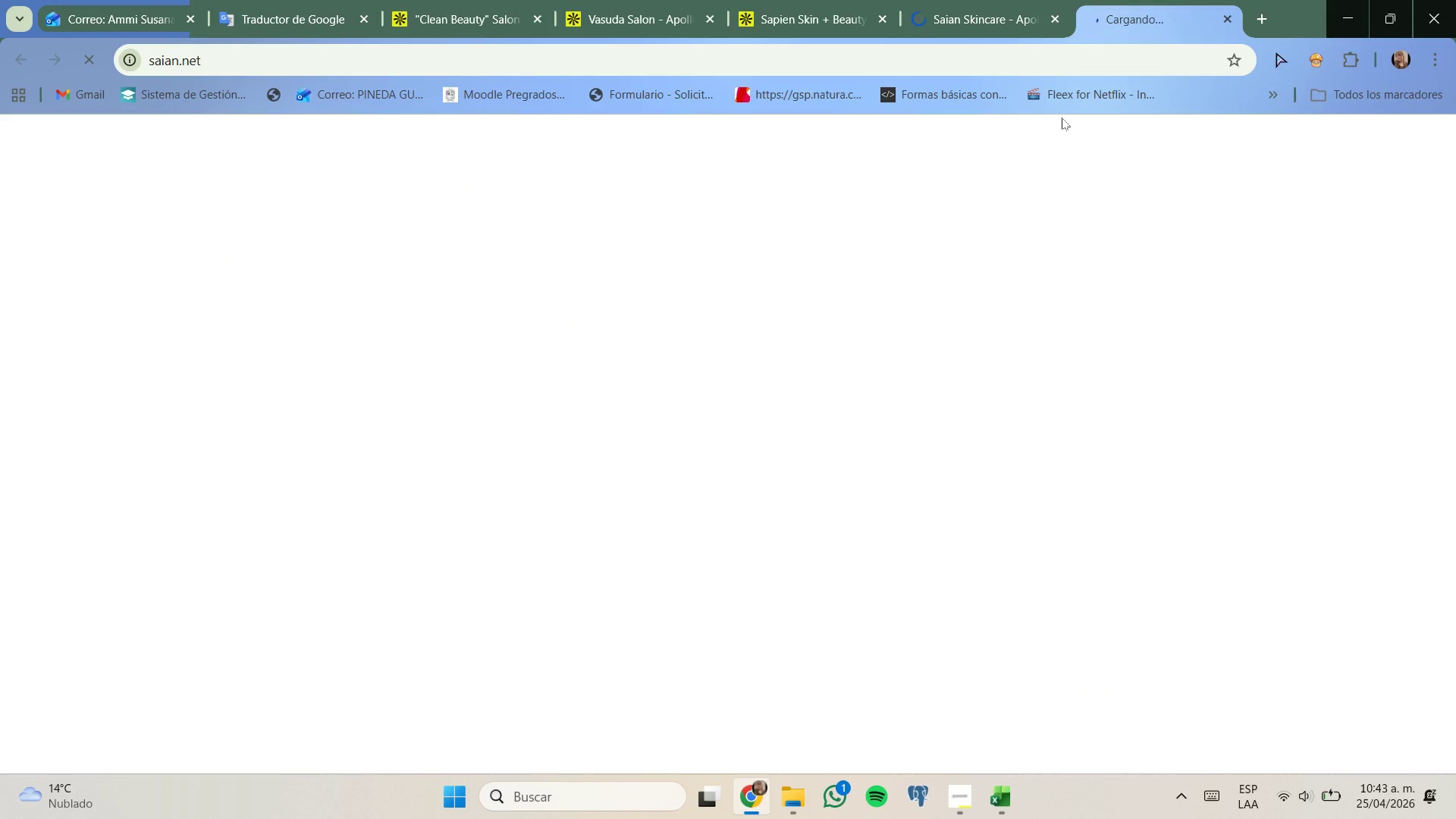 
left_click([861, 1])
 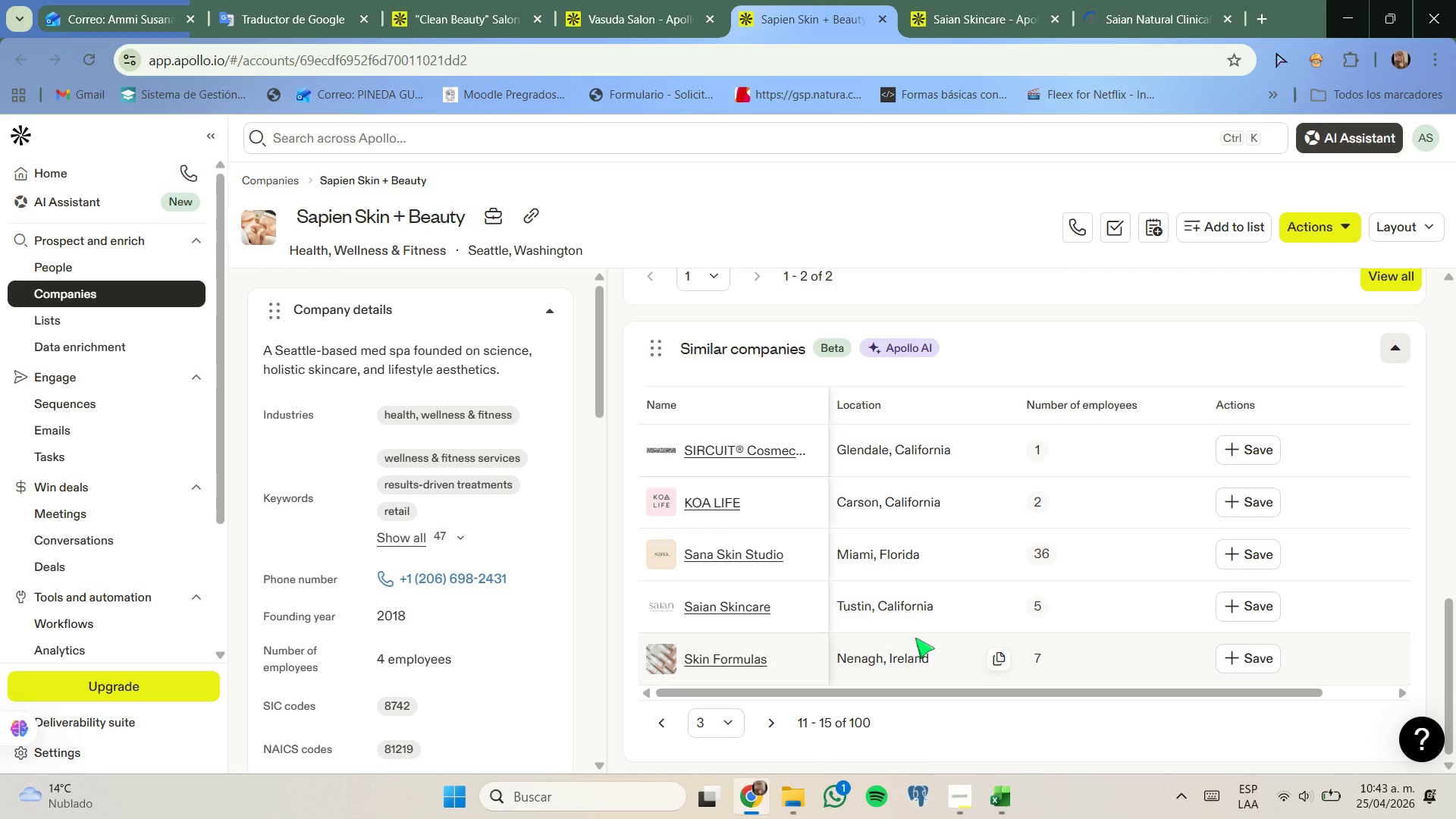 
wait(5.98)
 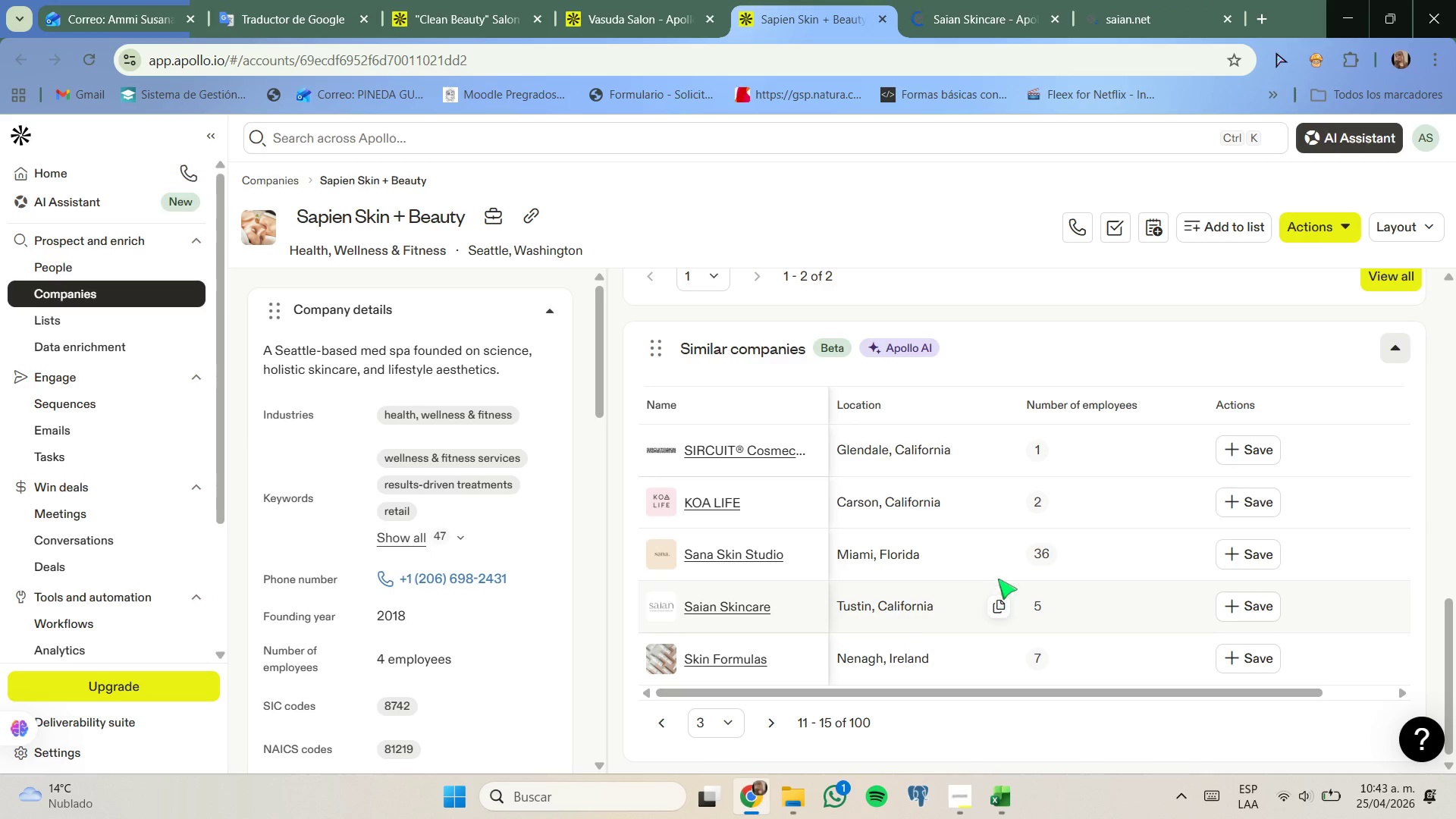 
left_click([1160, 25])
 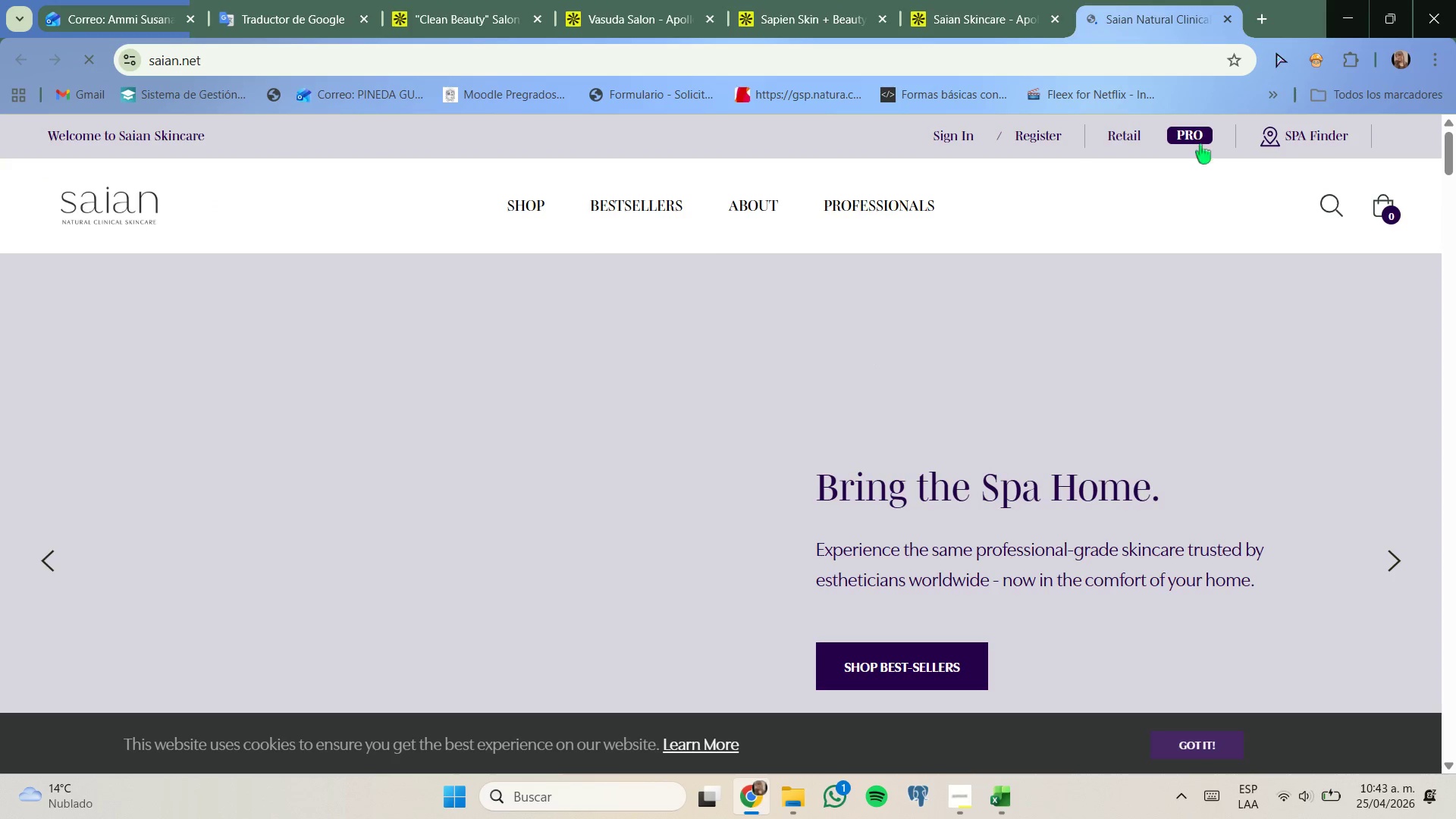 
scroll: coordinate [1133, 236], scroll_direction: down, amount: 7.0
 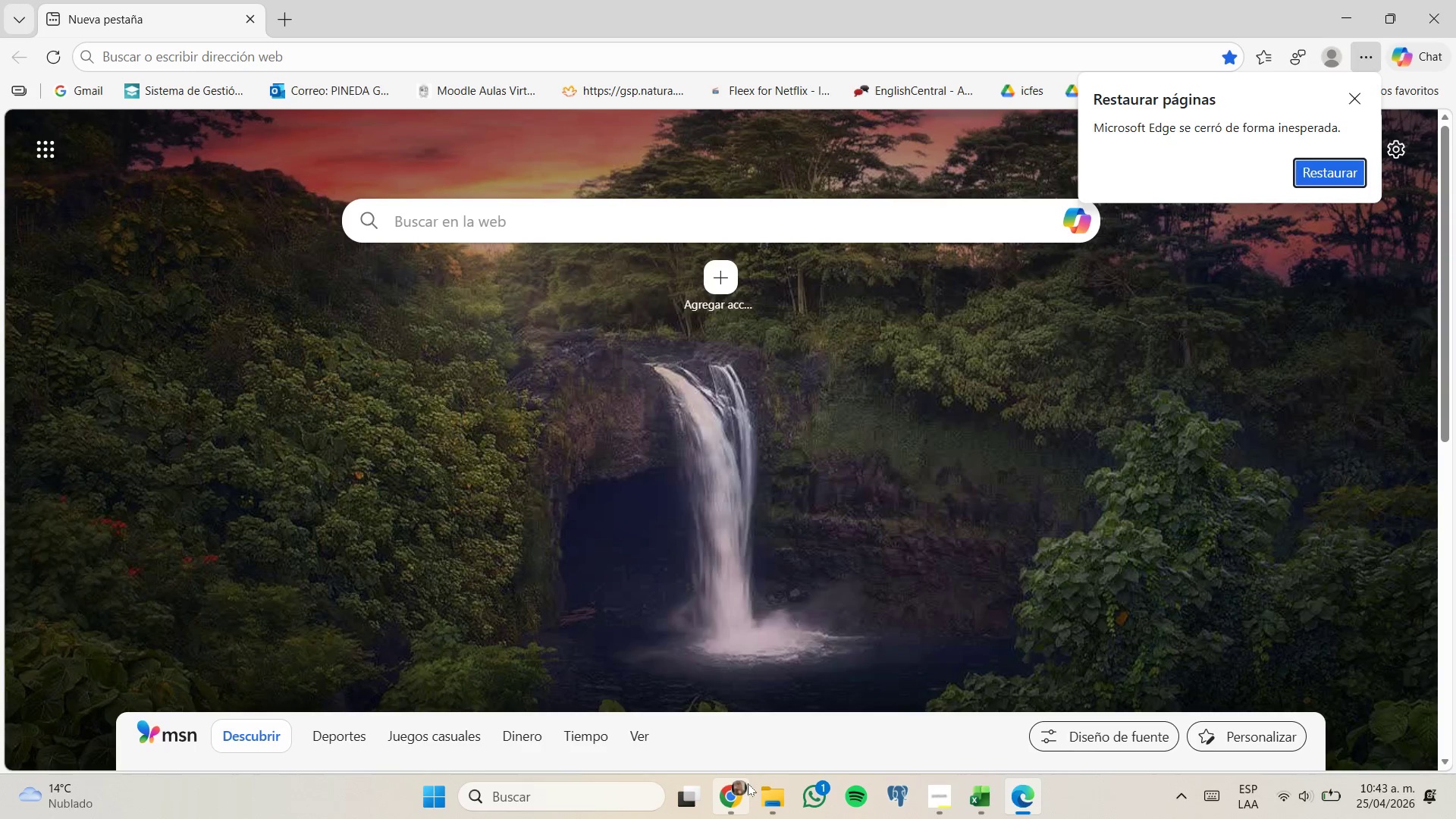 
left_click_drag(start_coordinate=[730, 725], to_coordinate=[730, 717])
 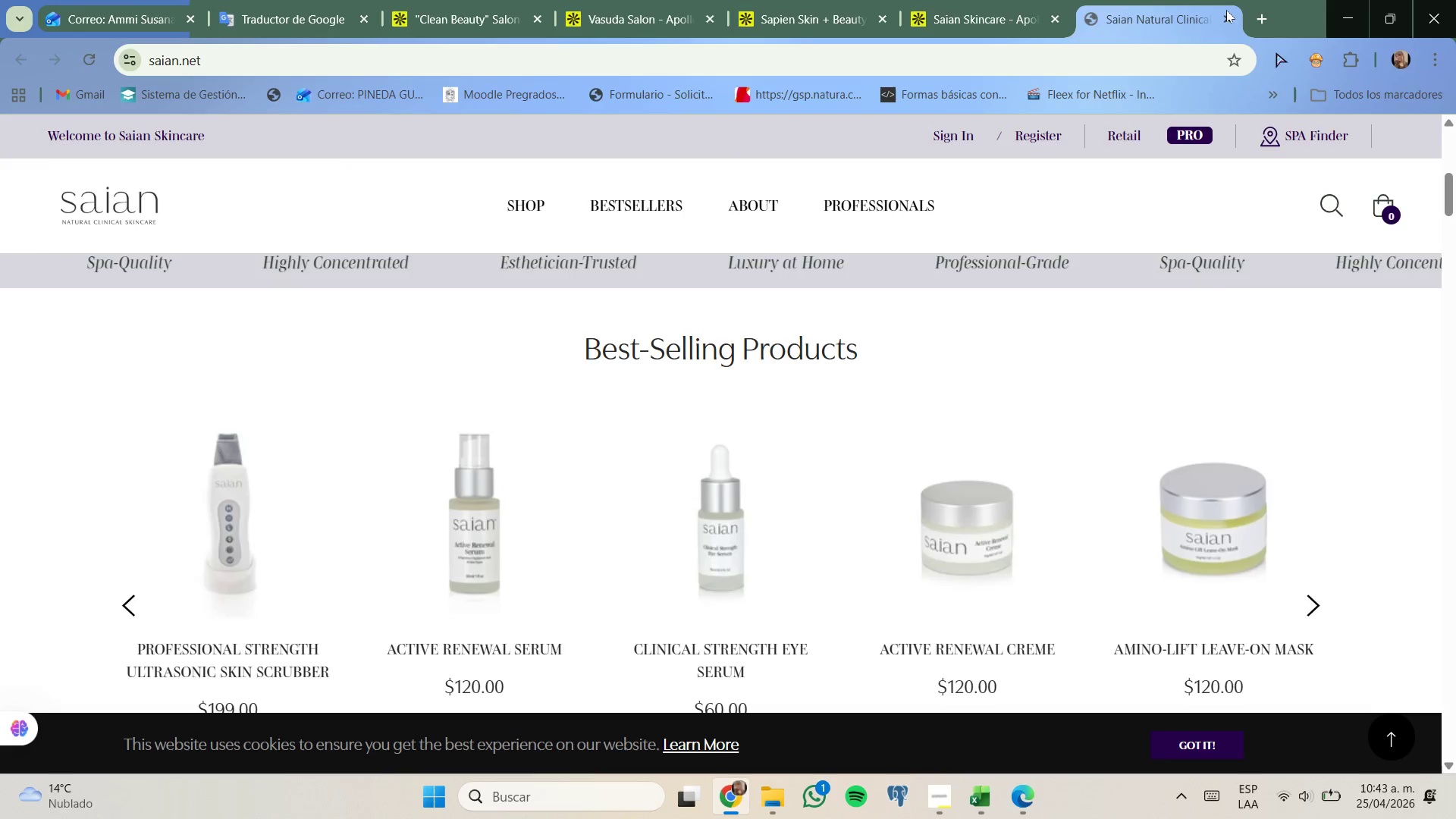 
left_click([1227, 12])
 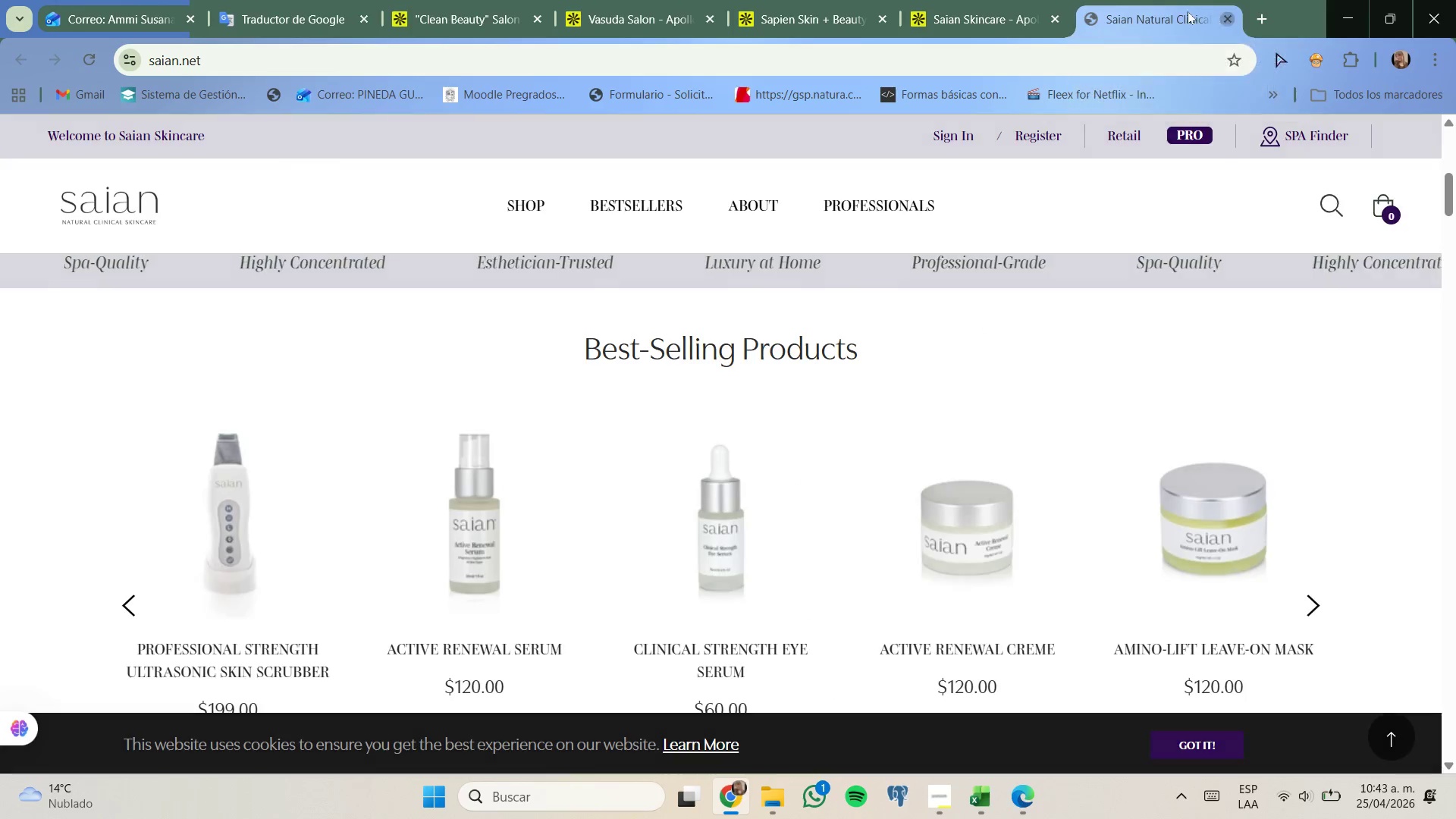 
mouse_move([997, 5])
 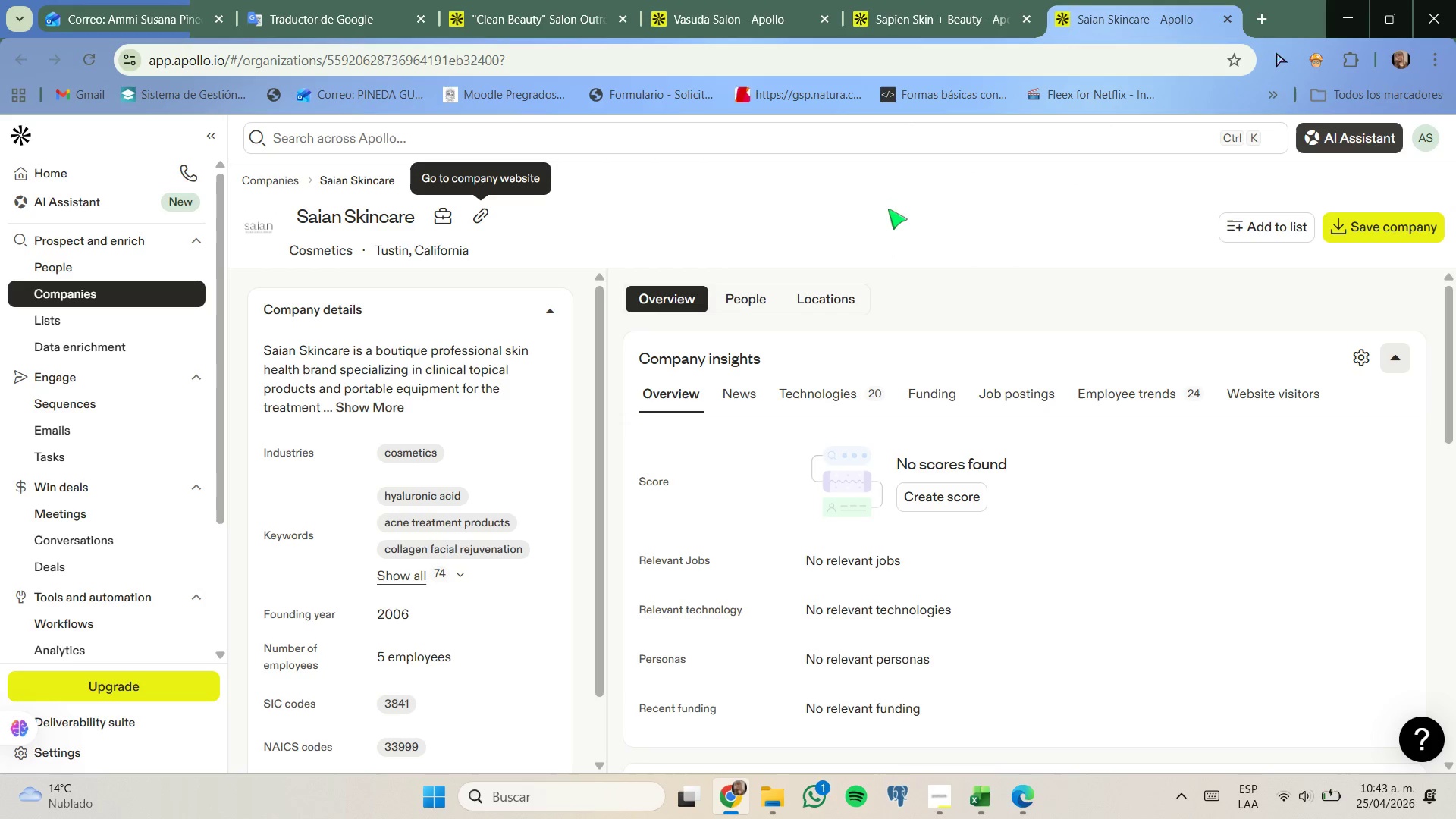 
left_click_drag(start_coordinate=[960, 0], to_coordinate=[965, 0])
 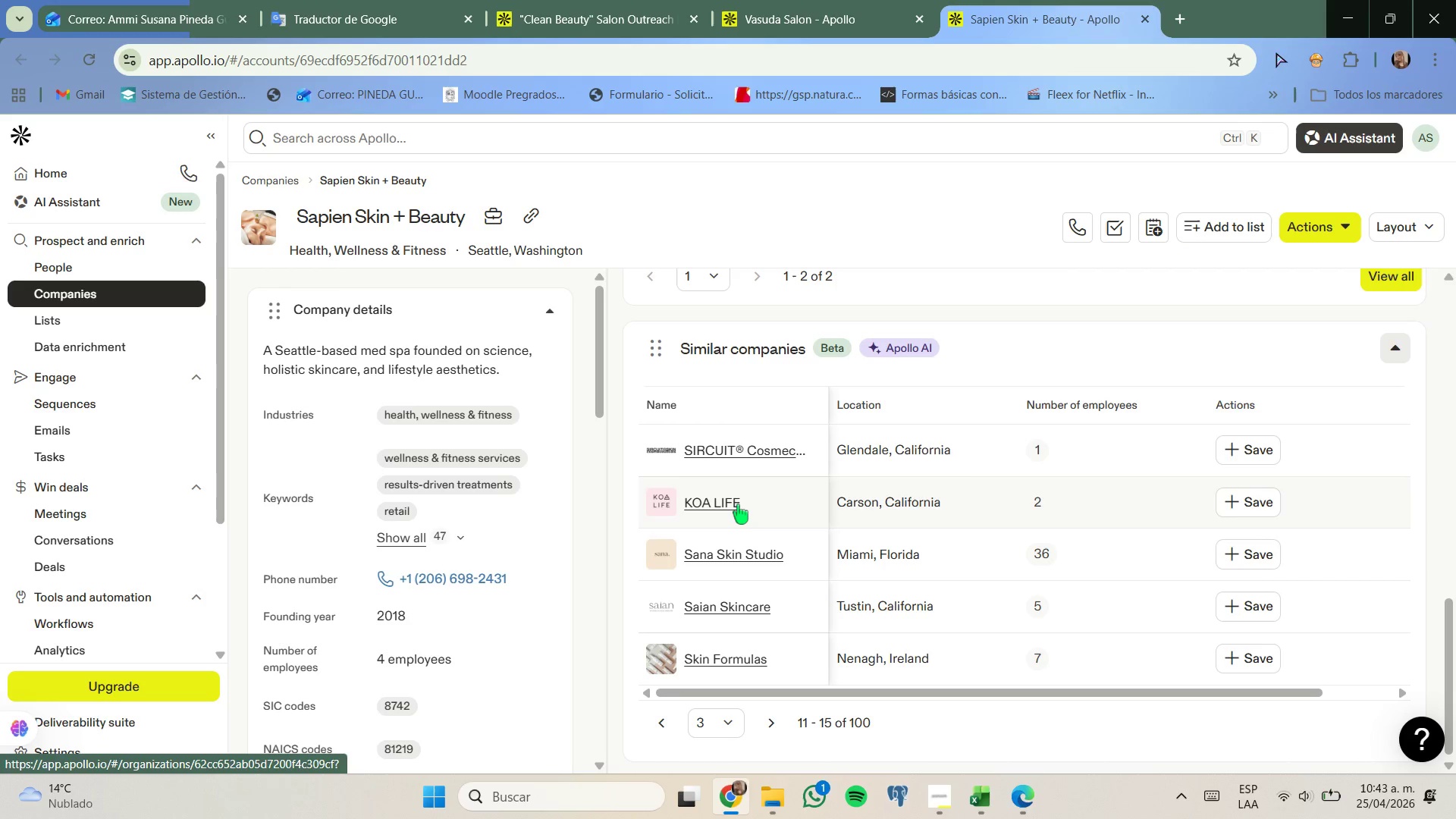 
scroll: coordinate [948, 265], scroll_direction: down, amount: 10.0
 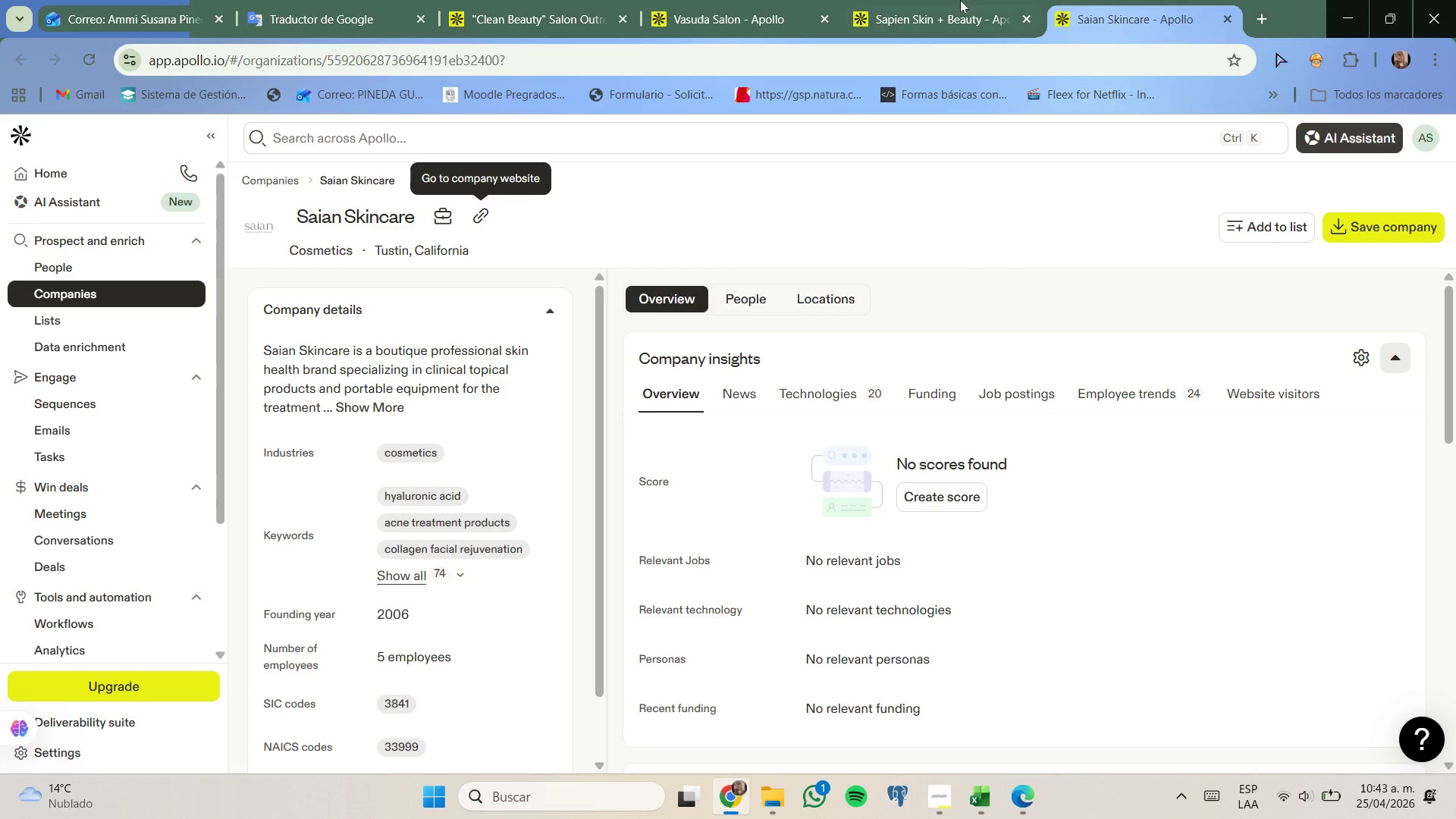 
wait(6.91)
 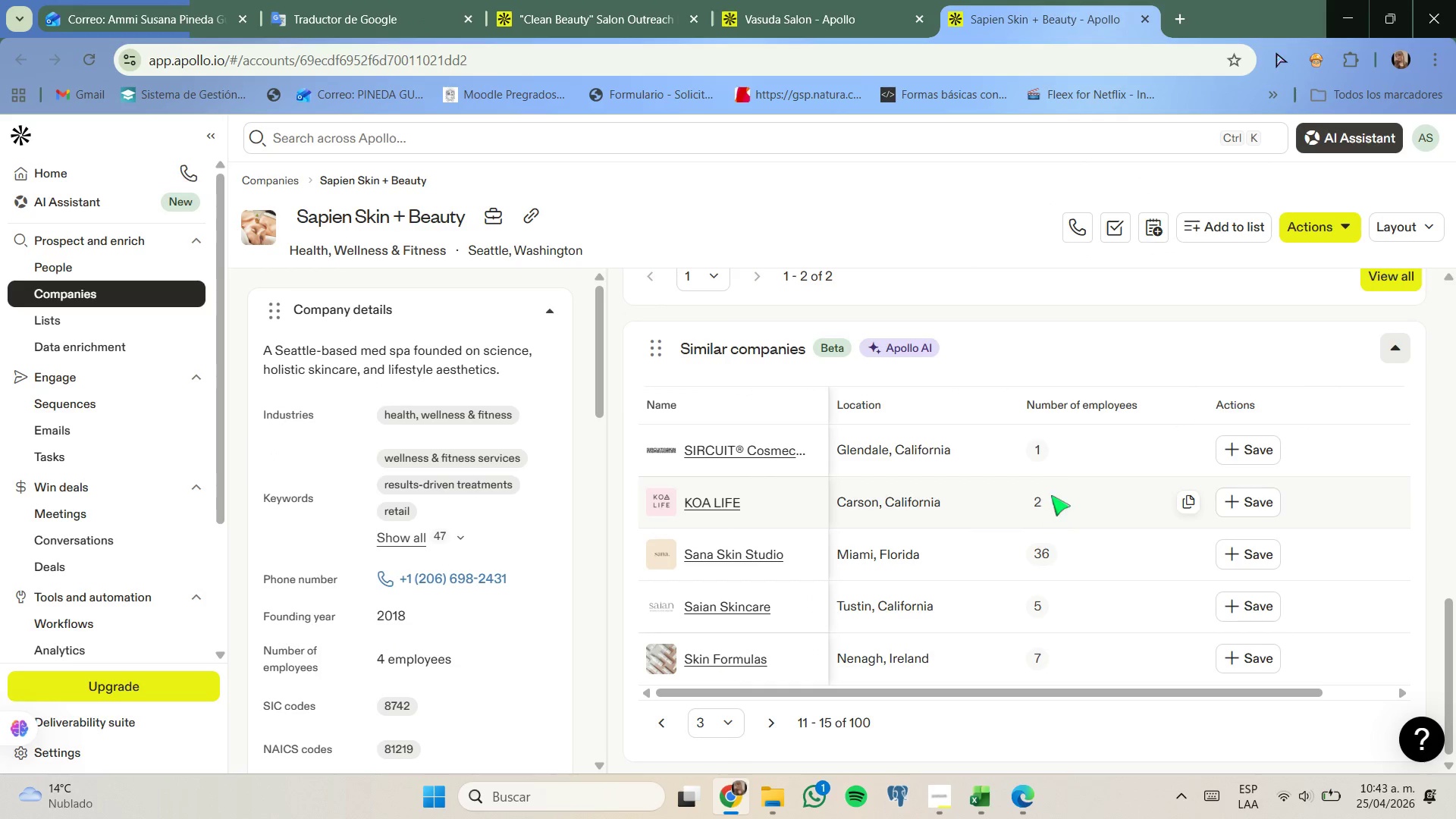 
right_click([736, 506])
 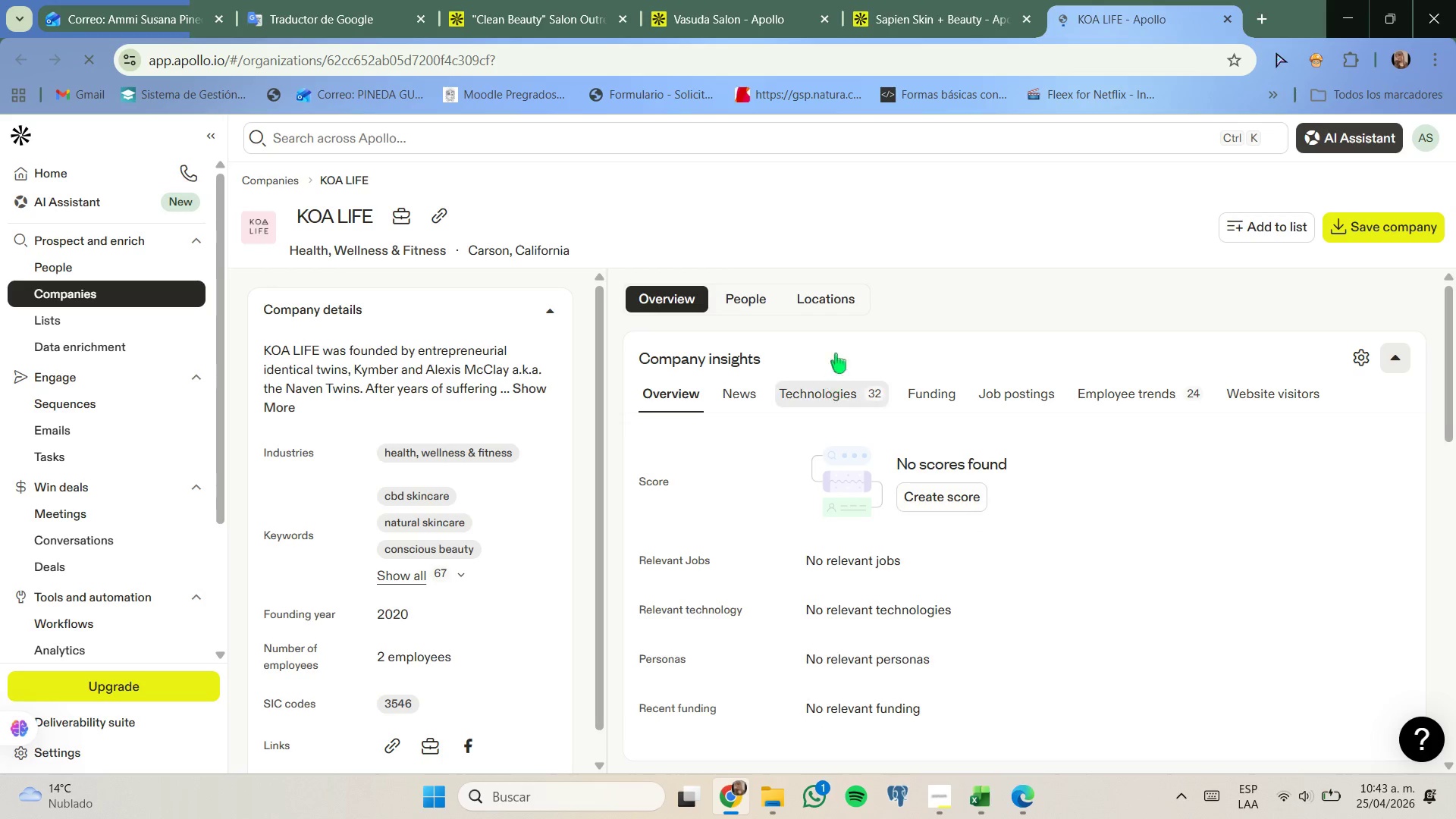 
wait(14.16)
 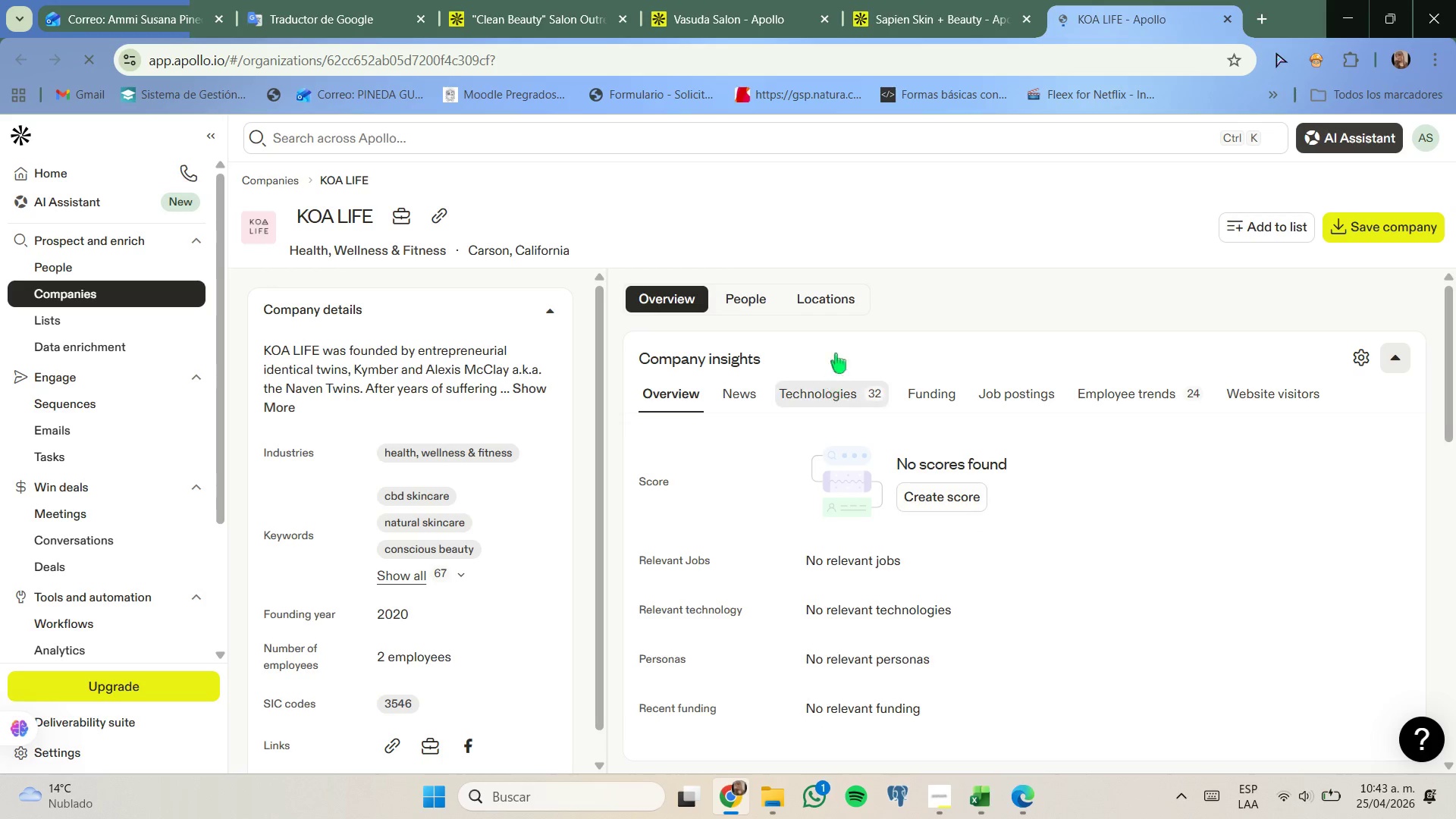 
left_click_drag(start_coordinate=[808, 299], to_coordinate=[808, 295])
 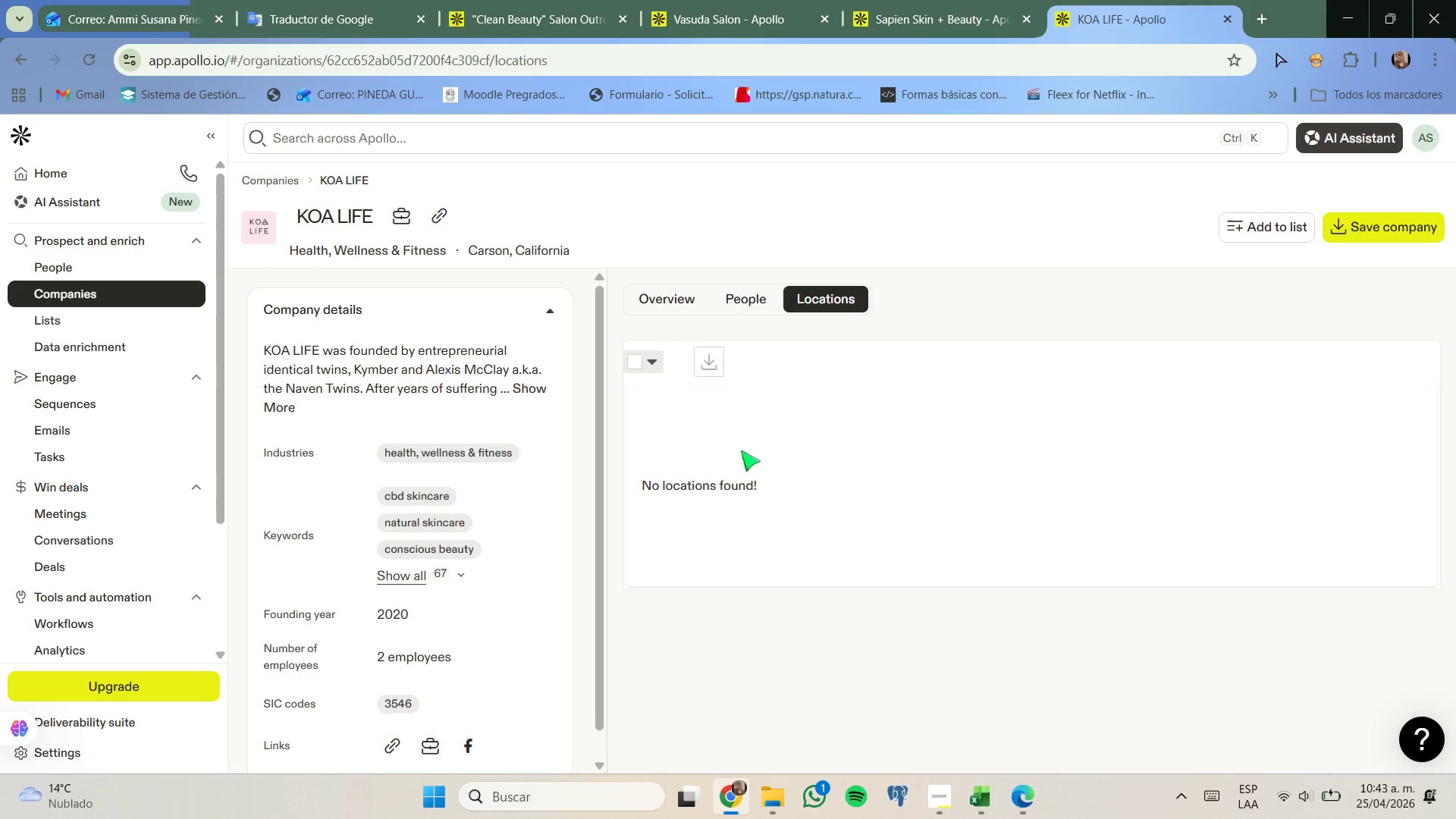 
left_click([449, 223])
 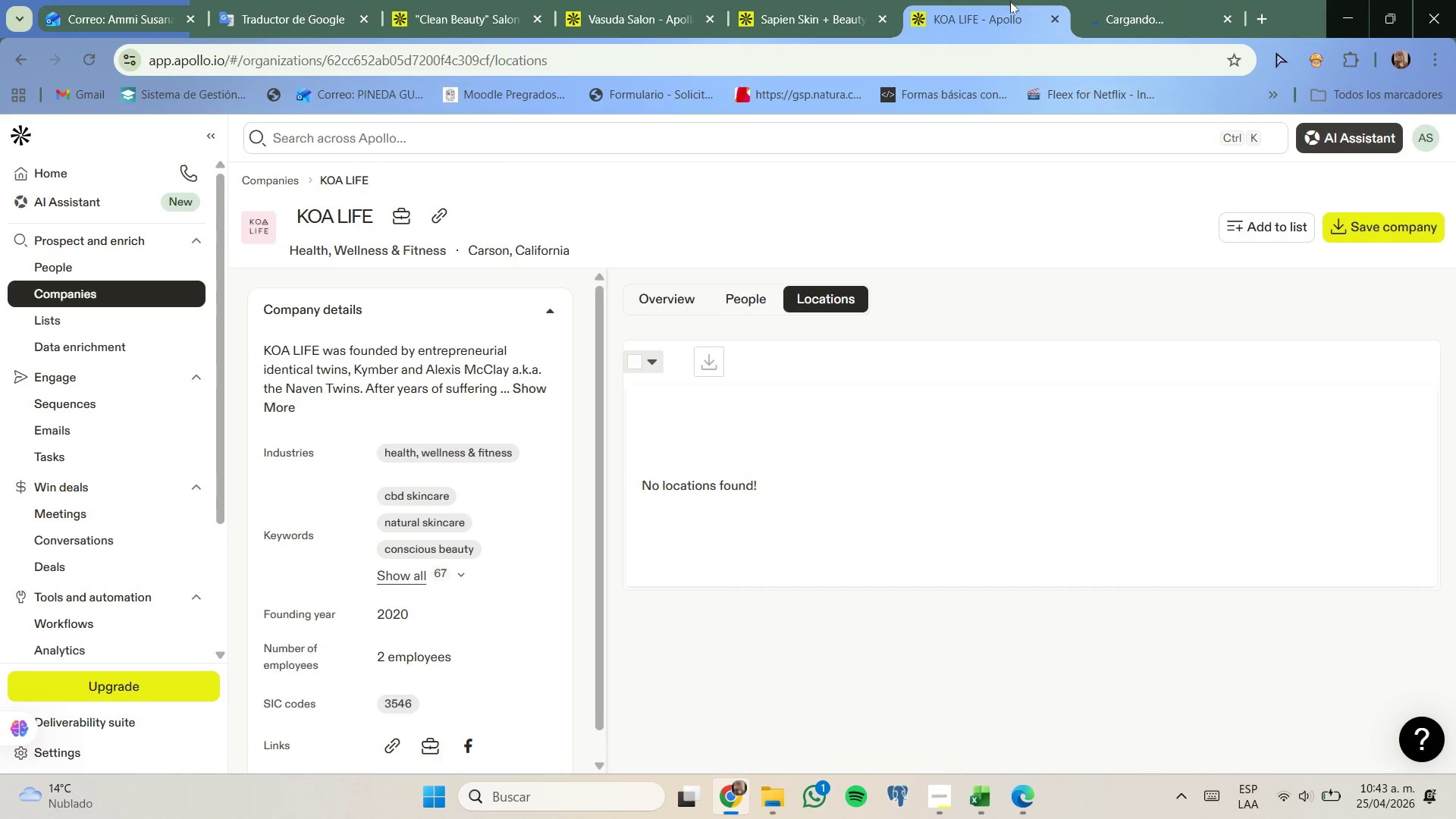 
left_click_drag(start_coordinate=[829, 0], to_coordinate=[828, 8])
 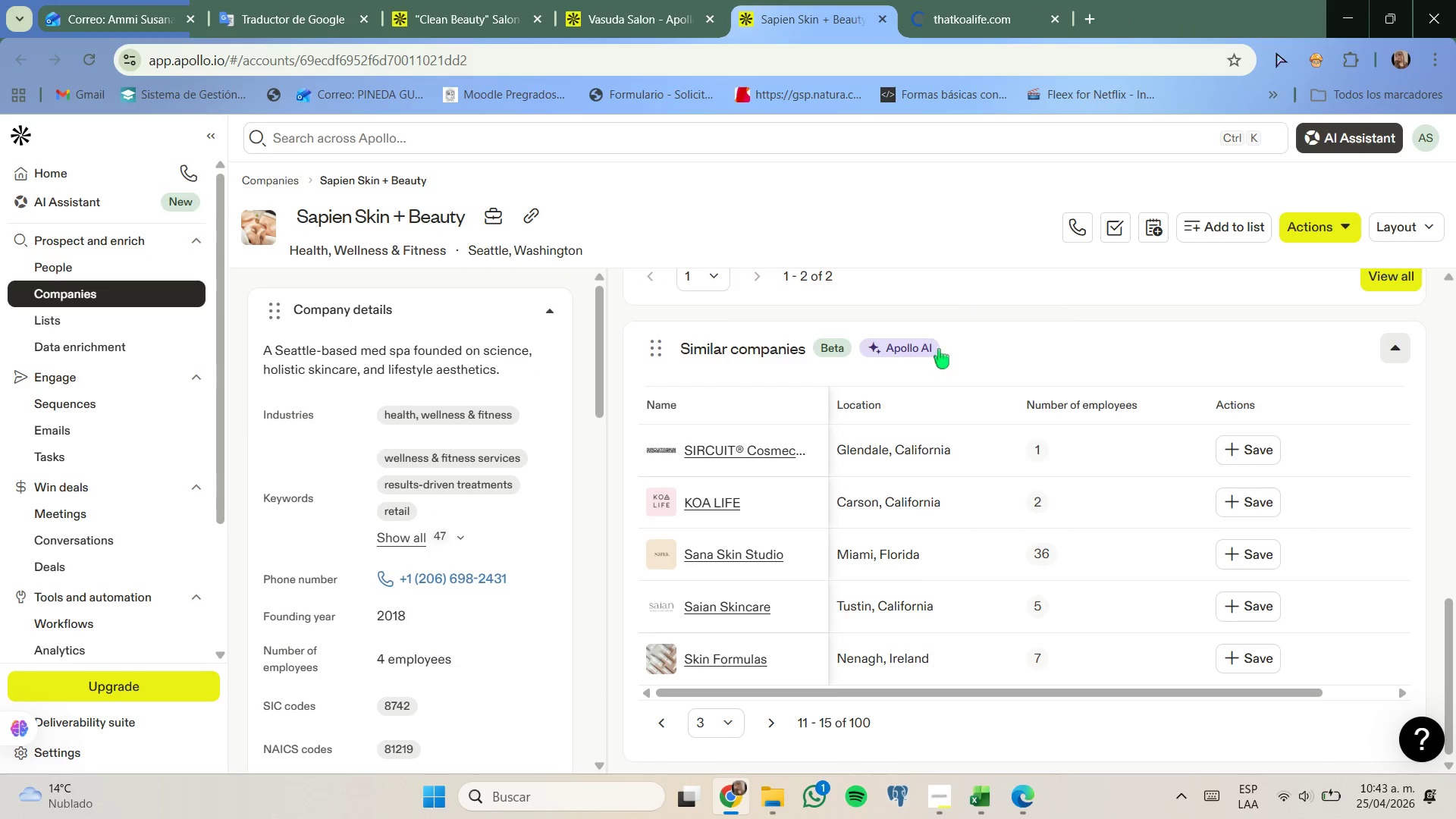 
scroll: coordinate [879, 563], scroll_direction: down, amount: 2.0
 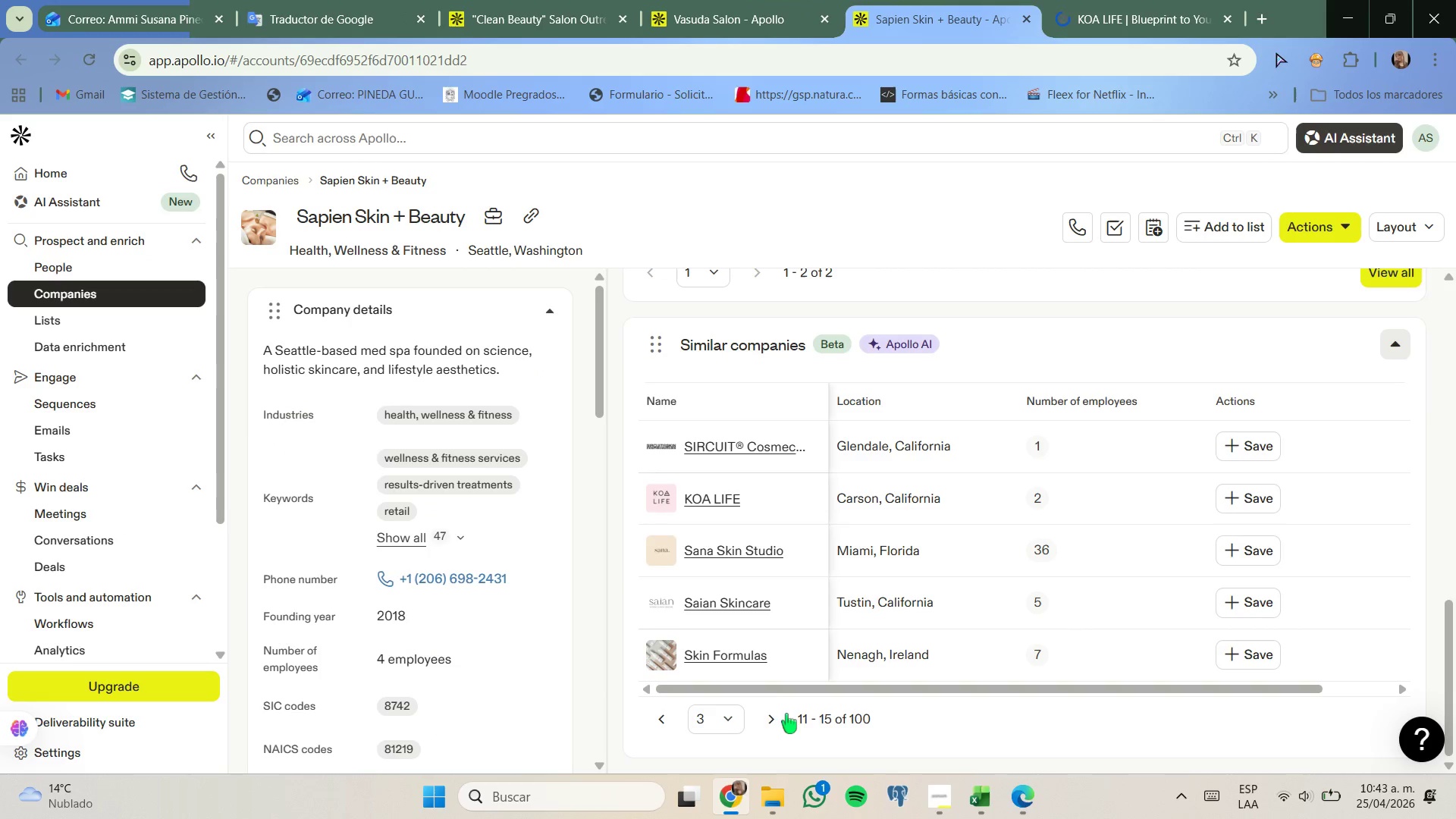 
left_click([779, 718])
 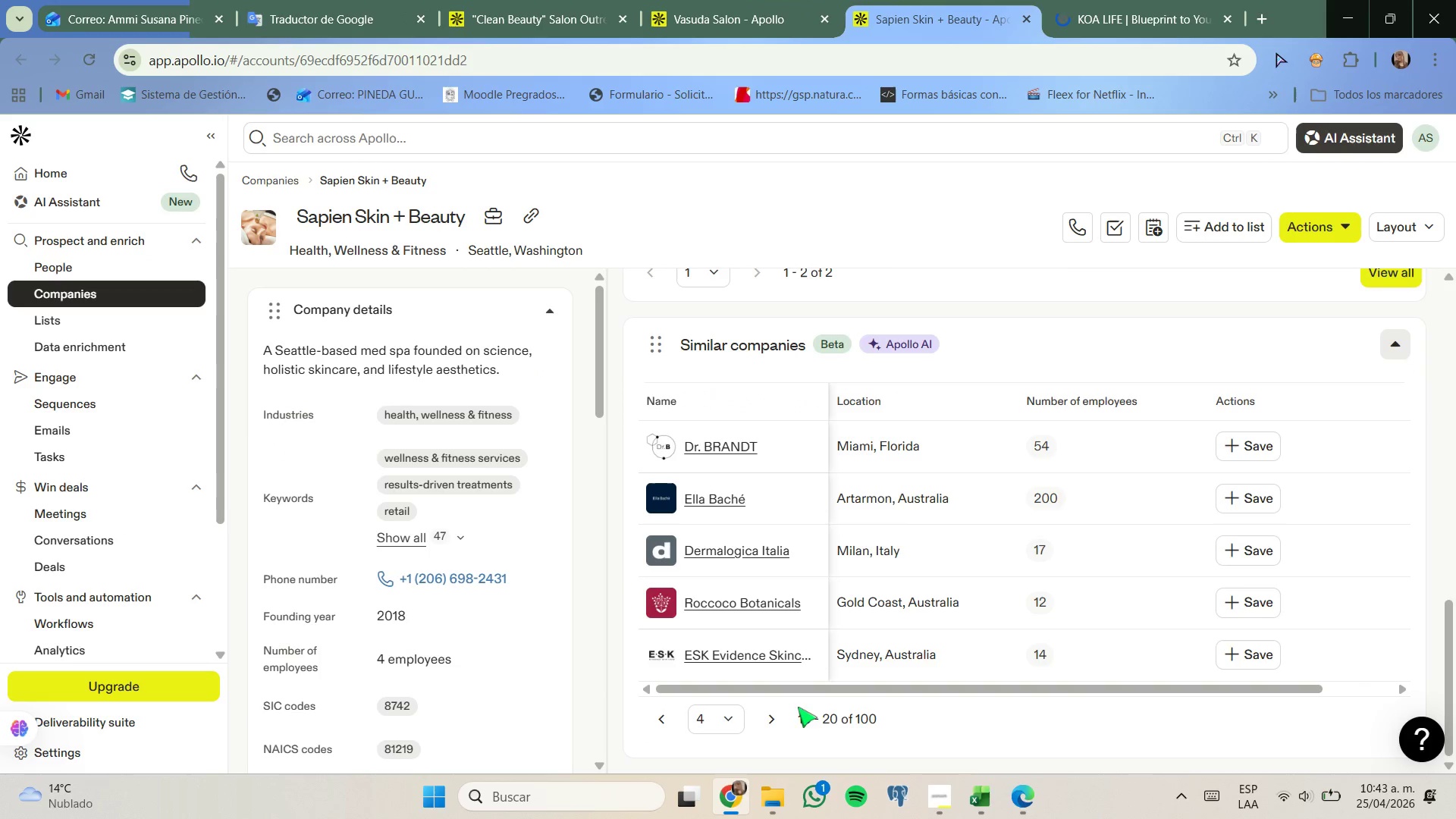 
left_click([776, 725])
 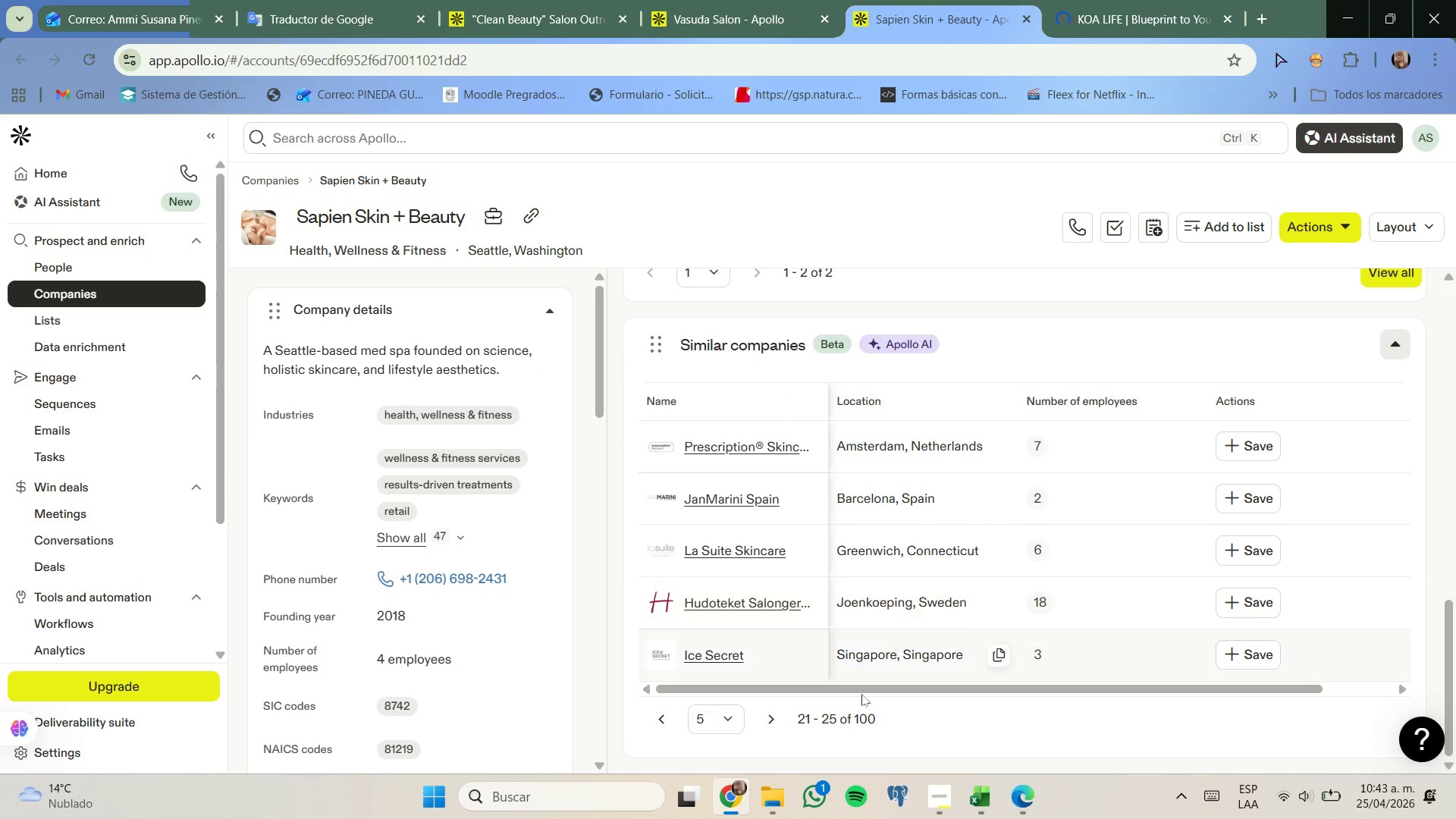 
left_click([781, 718])
 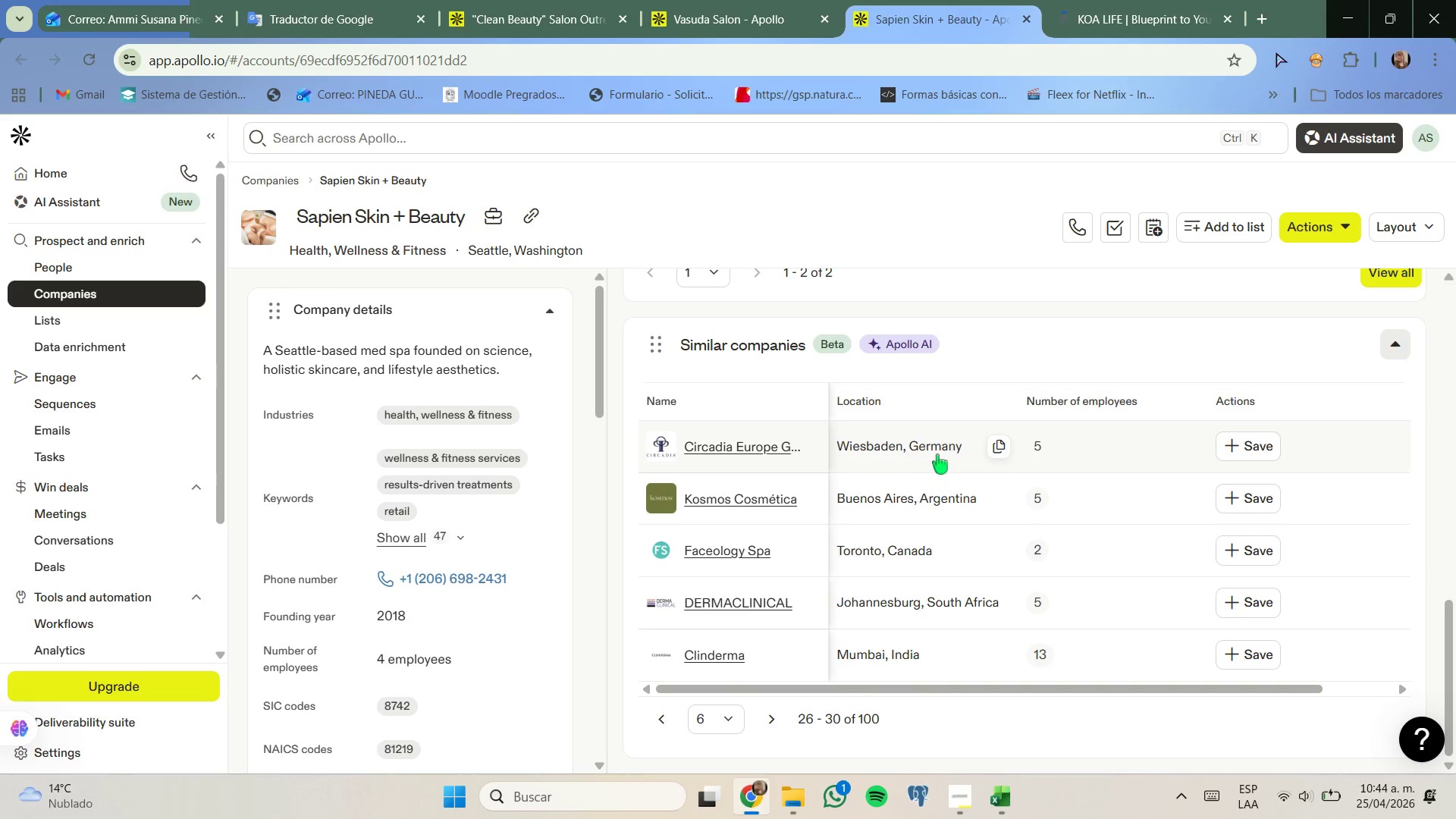 
wait(6.8)
 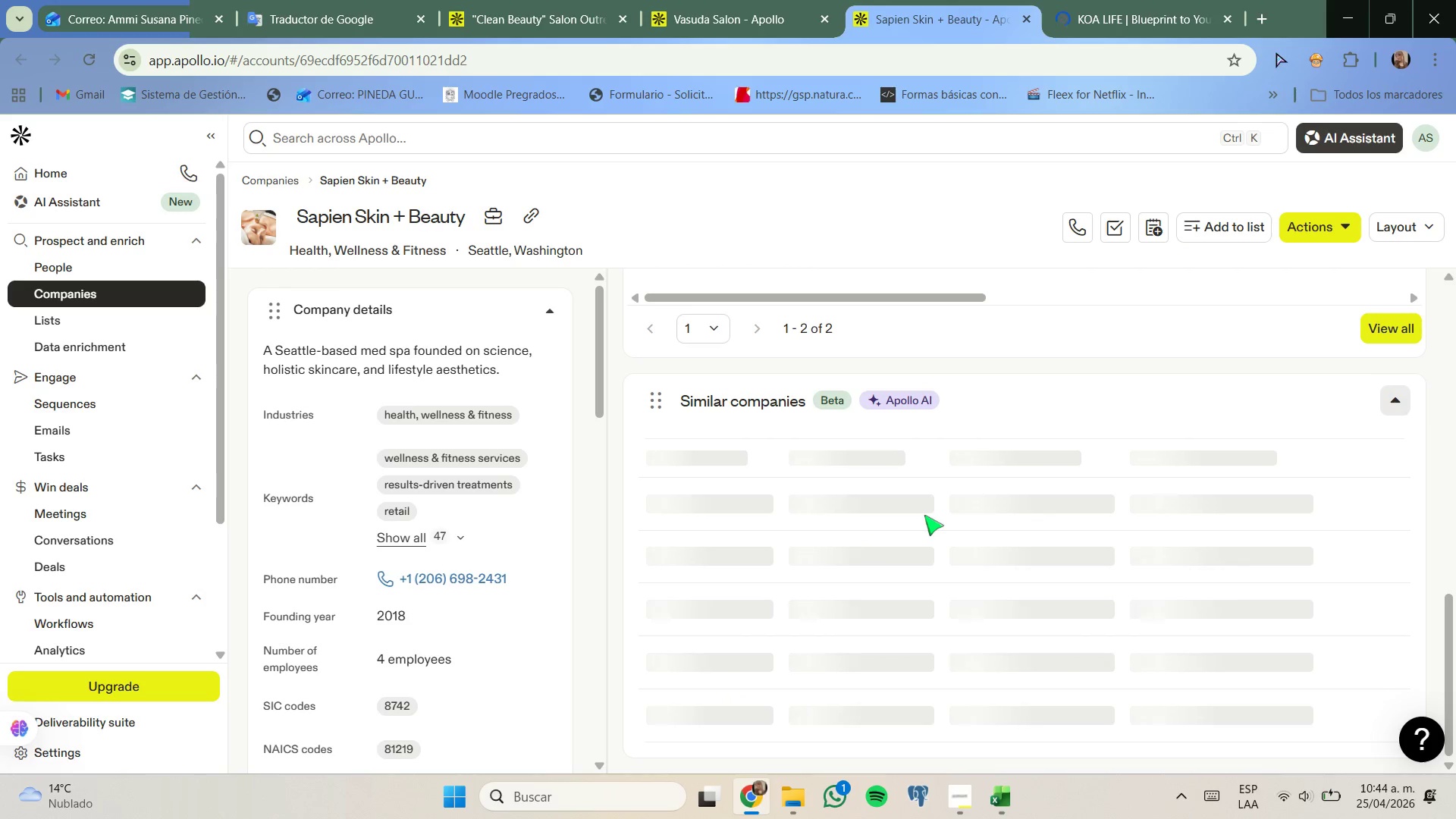 
left_click([777, 711])
 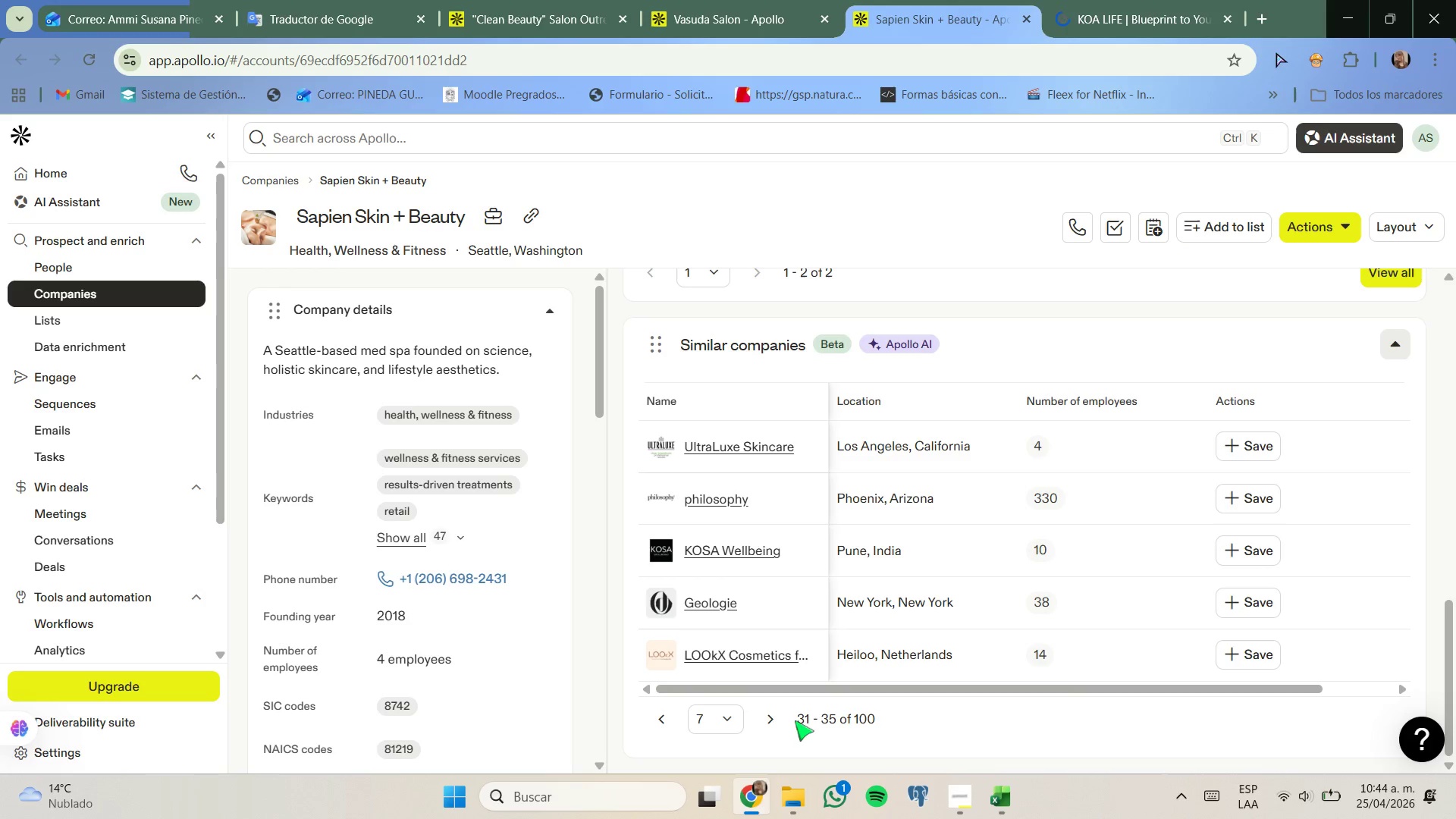 
left_click([782, 720])
 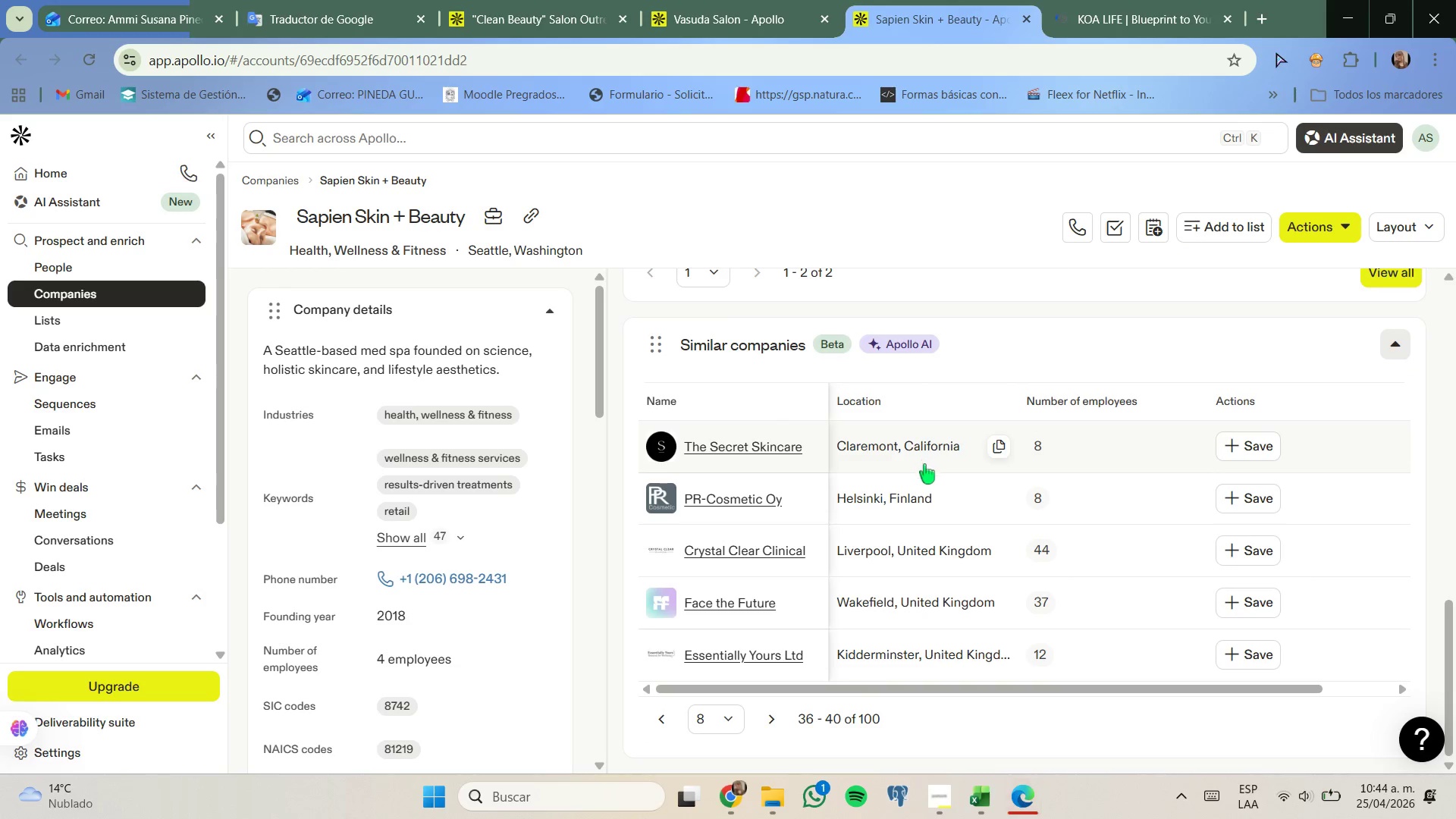 
wait(9.98)
 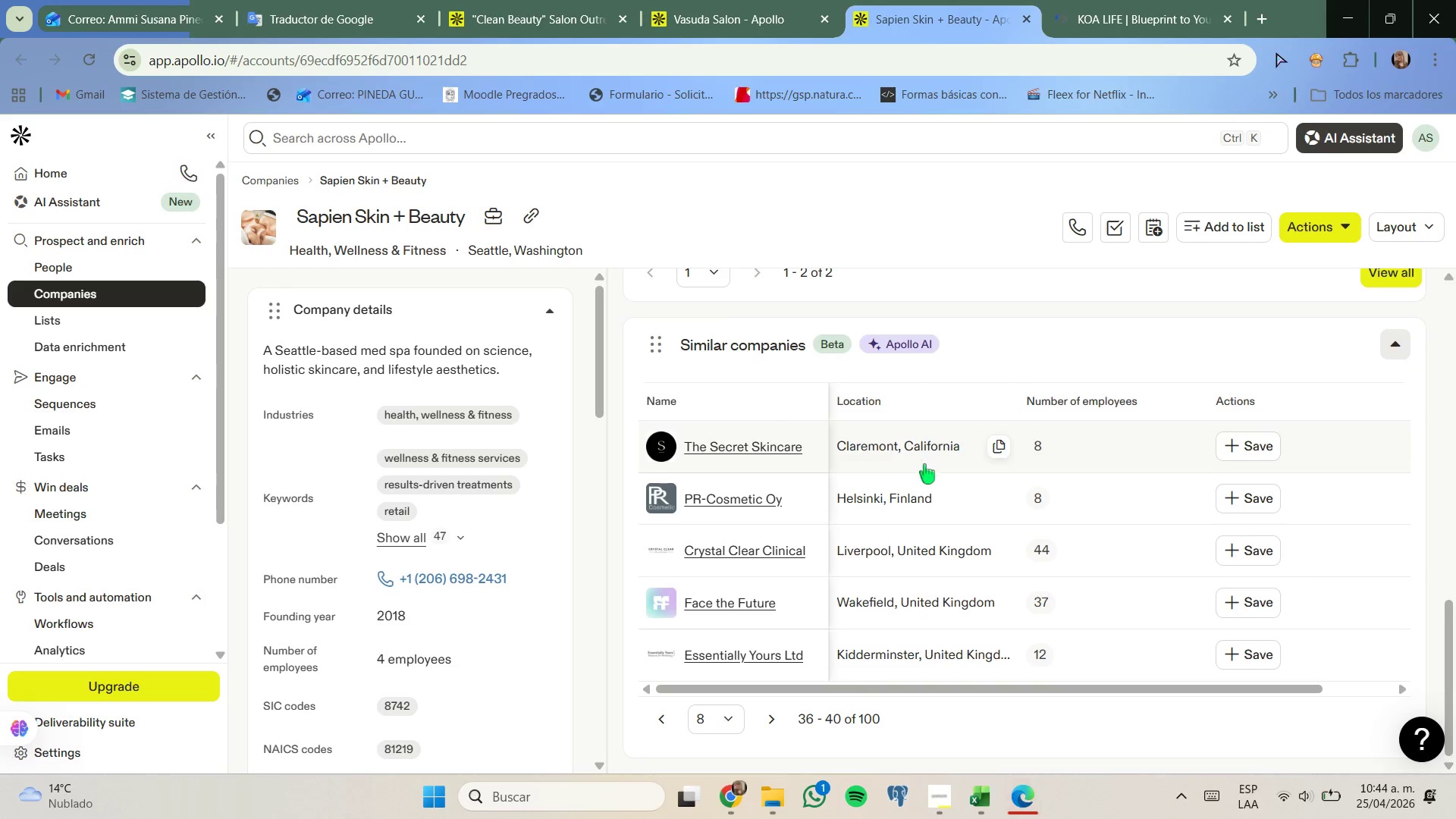 
left_click([954, 125])
 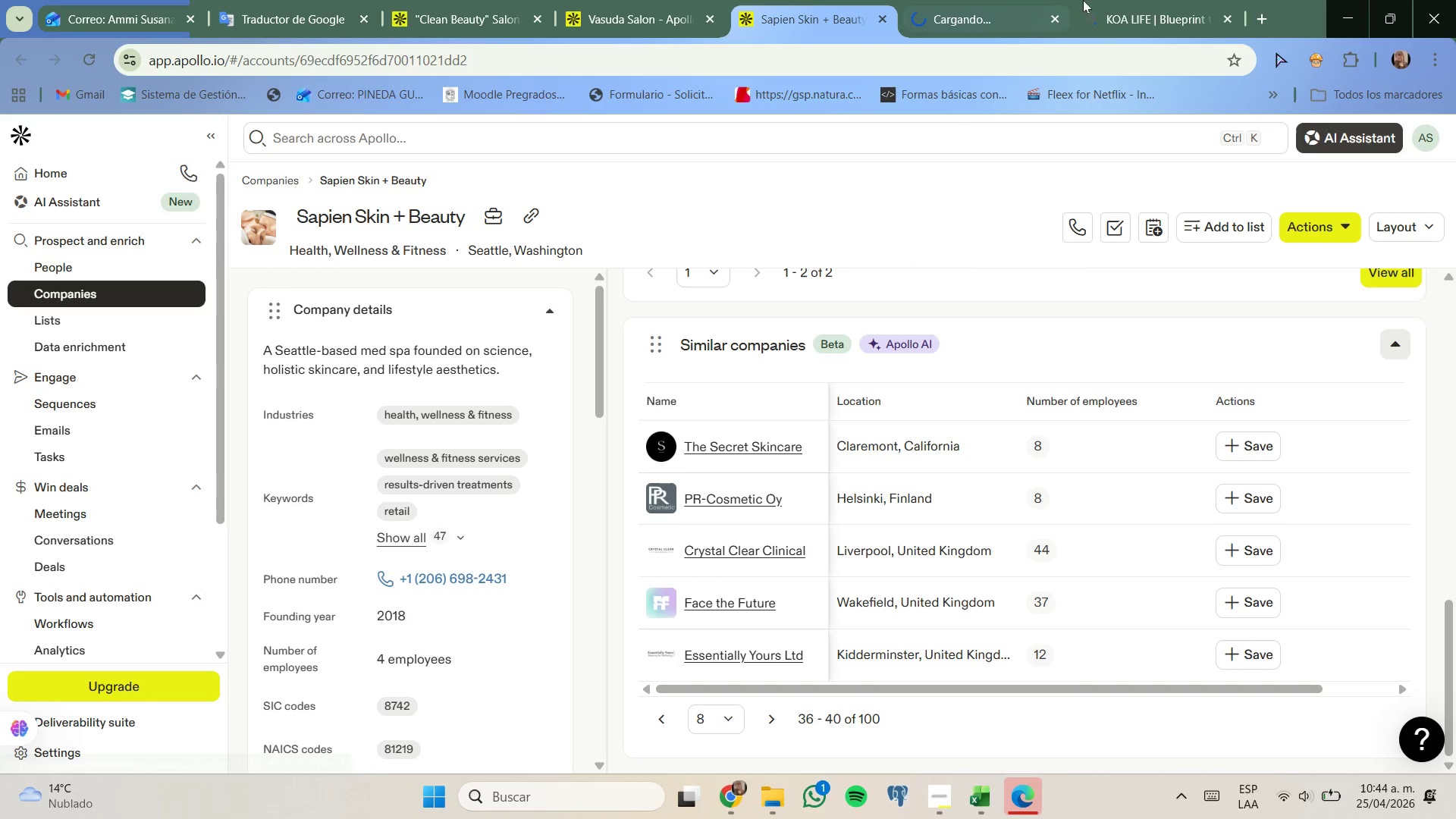 
left_click_drag(start_coordinate=[1111, 0], to_coordinate=[1111, 5])
 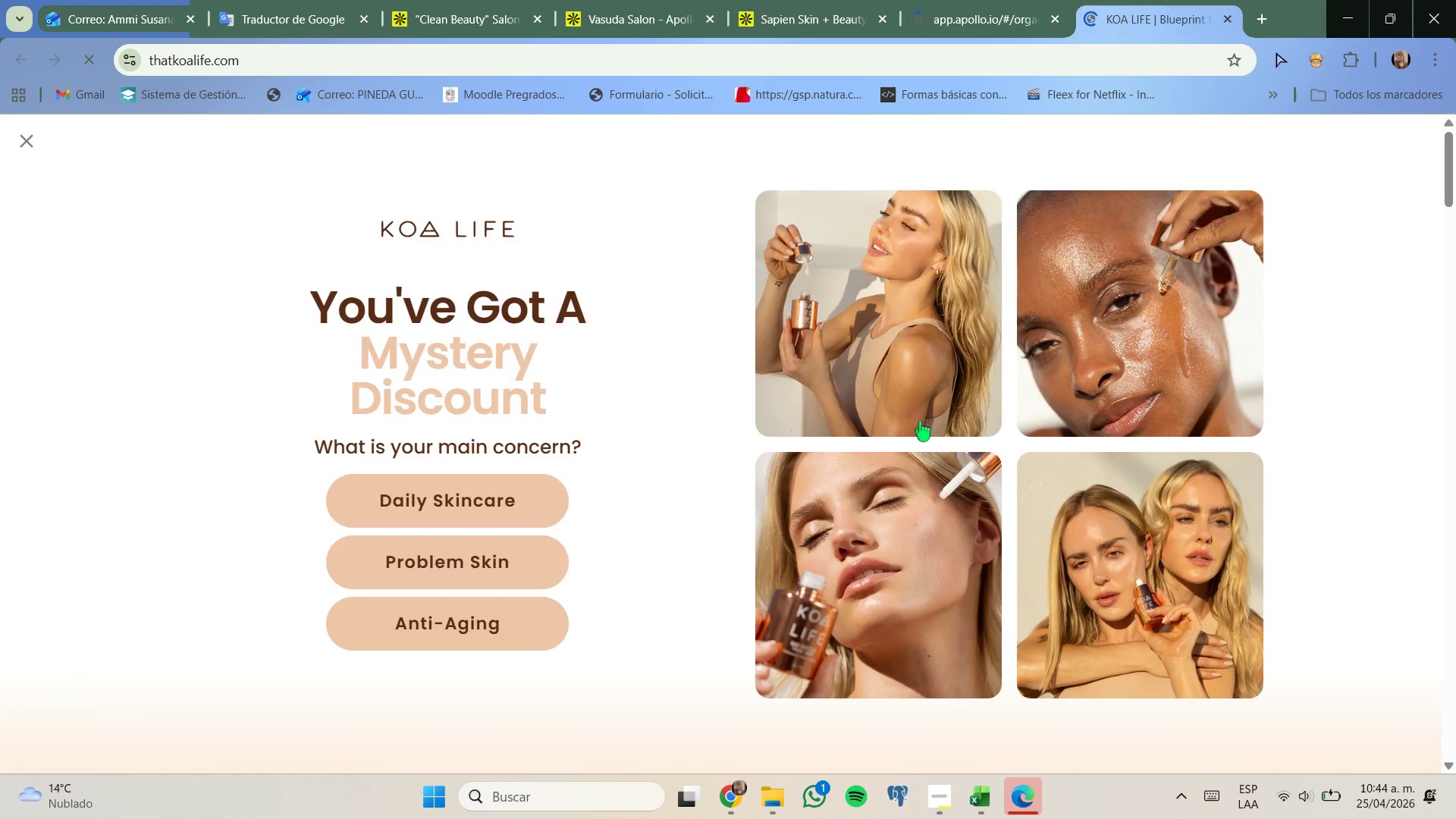 
scroll: coordinate [898, 452], scroll_direction: down, amount: 10.0
 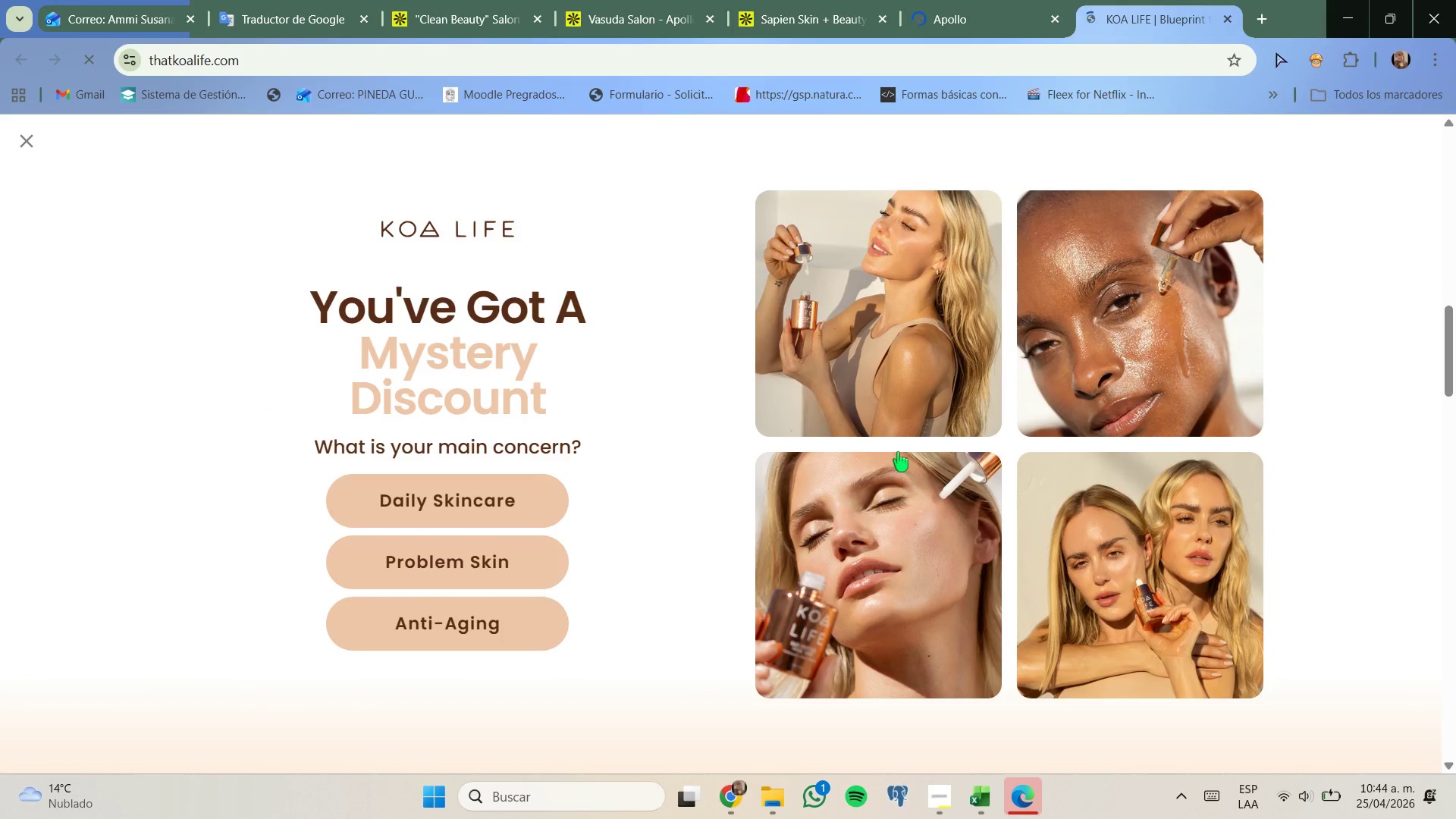 
scroll: coordinate [899, 453], scroll_direction: up, amount: 8.0
 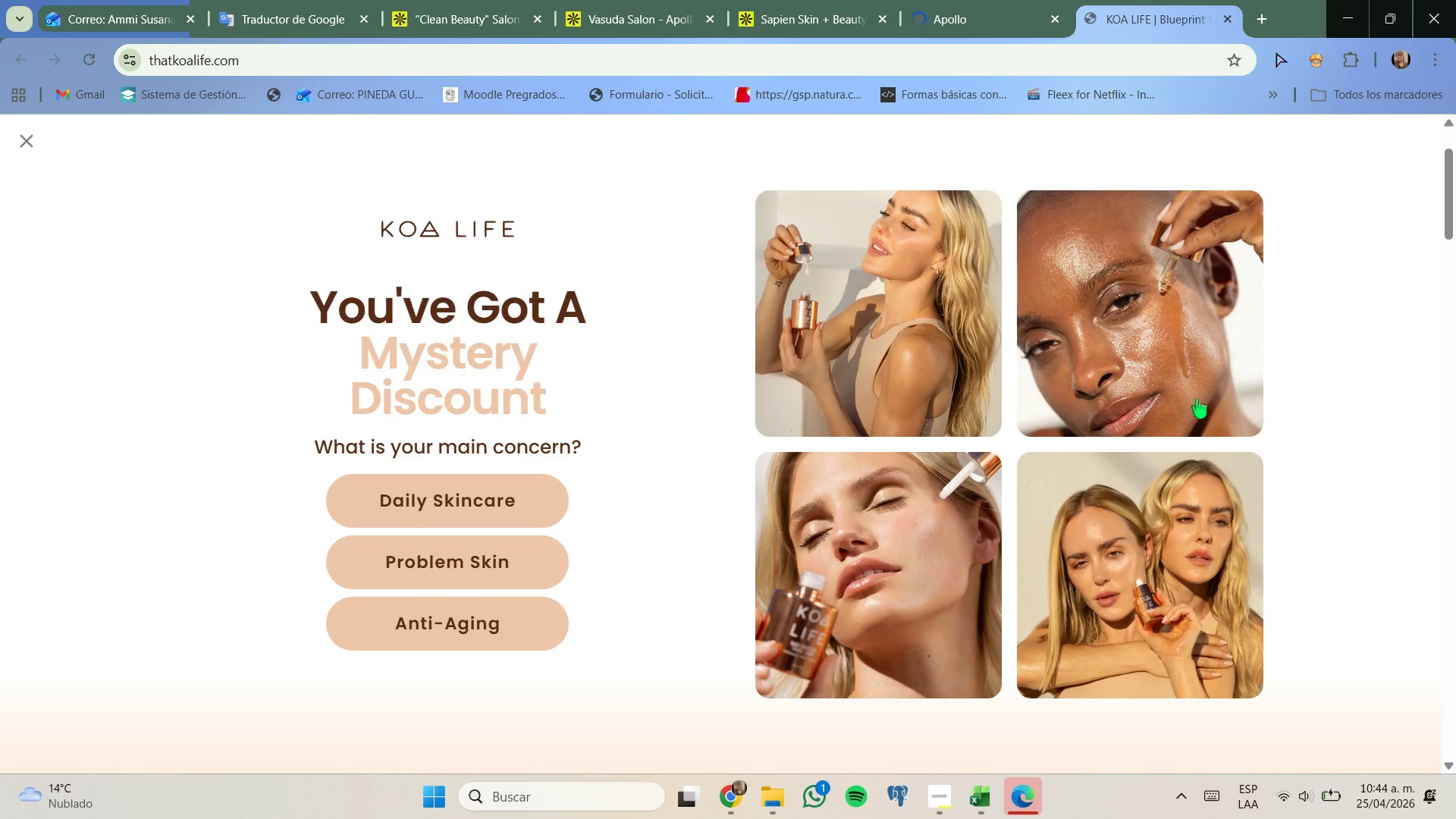 
scroll: coordinate [1099, 454], scroll_direction: down, amount: 1.0
 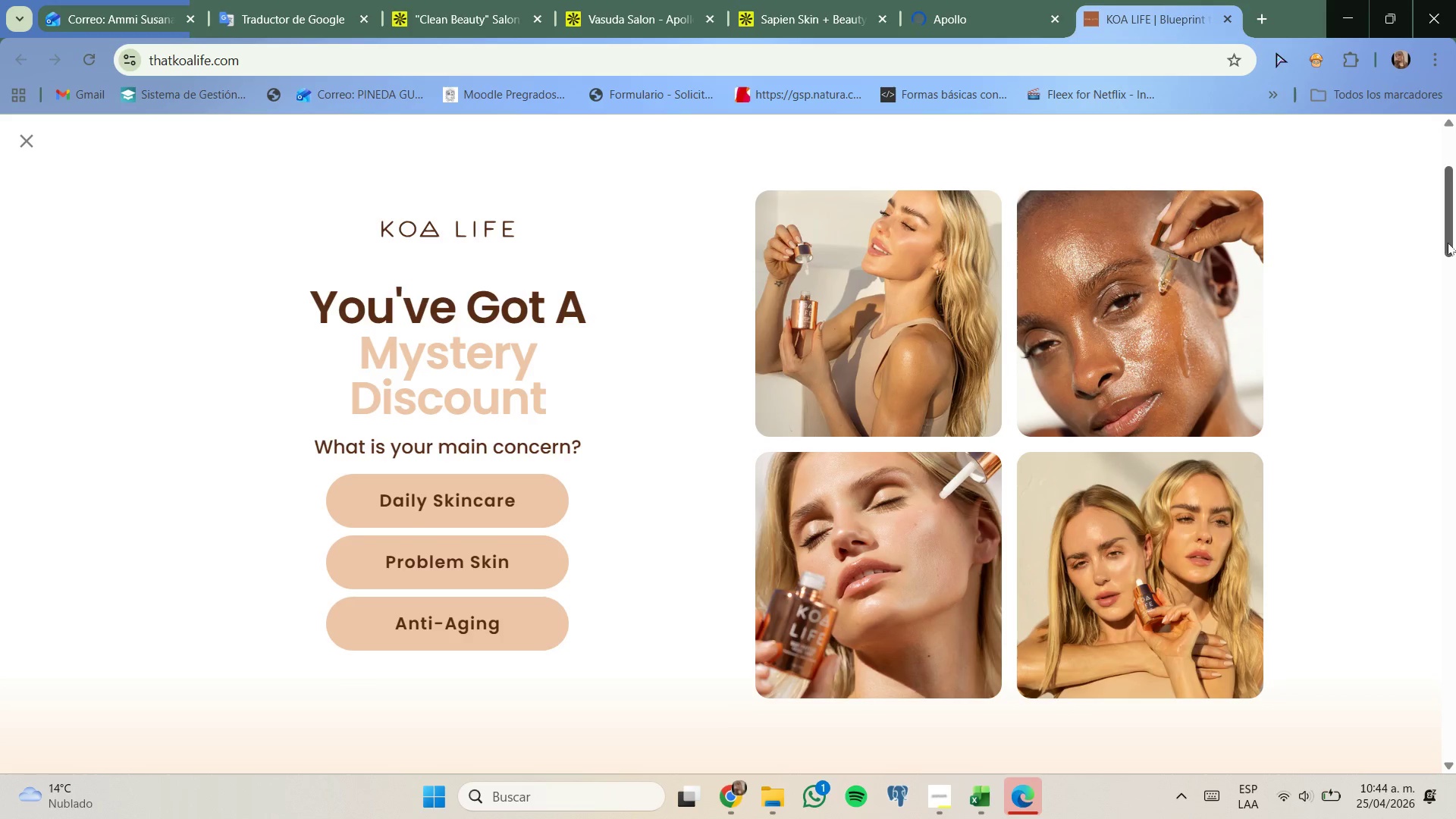 
left_click_drag(start_coordinate=[1451, 234], to_coordinate=[1391, 366])
 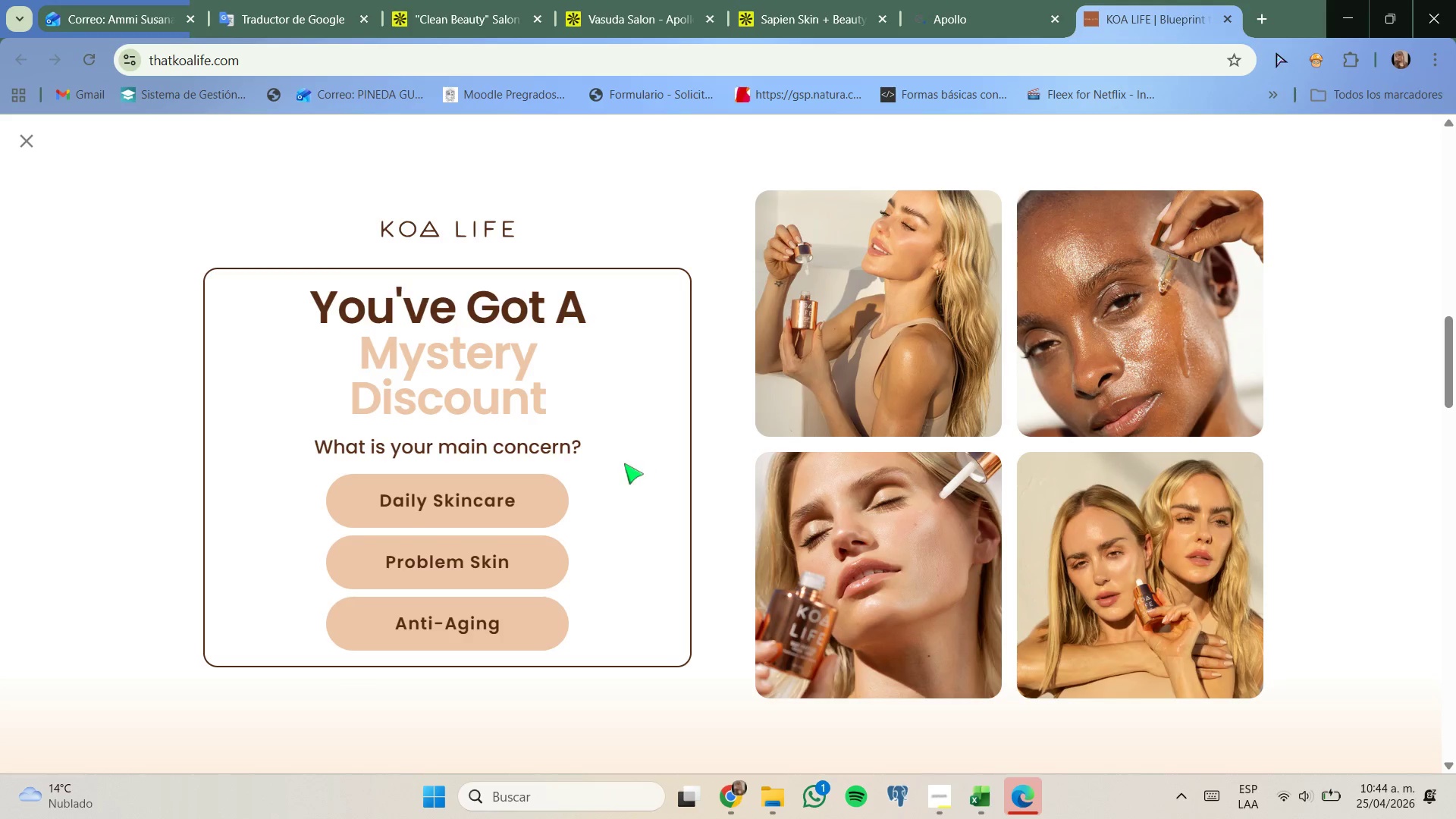 
scroll: coordinate [661, 432], scroll_direction: none, amount: 0.0
 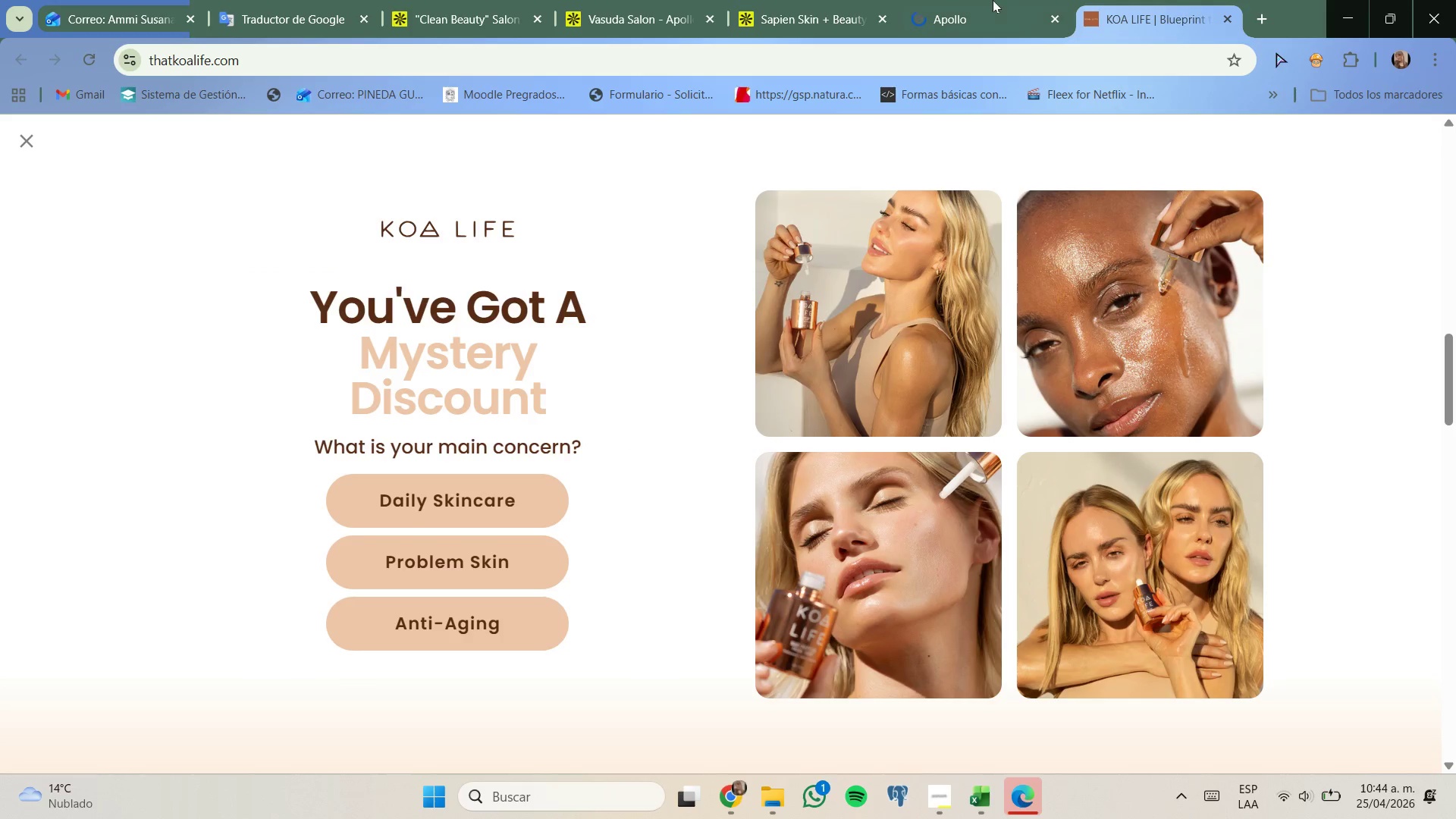 
left_click([994, 0])
 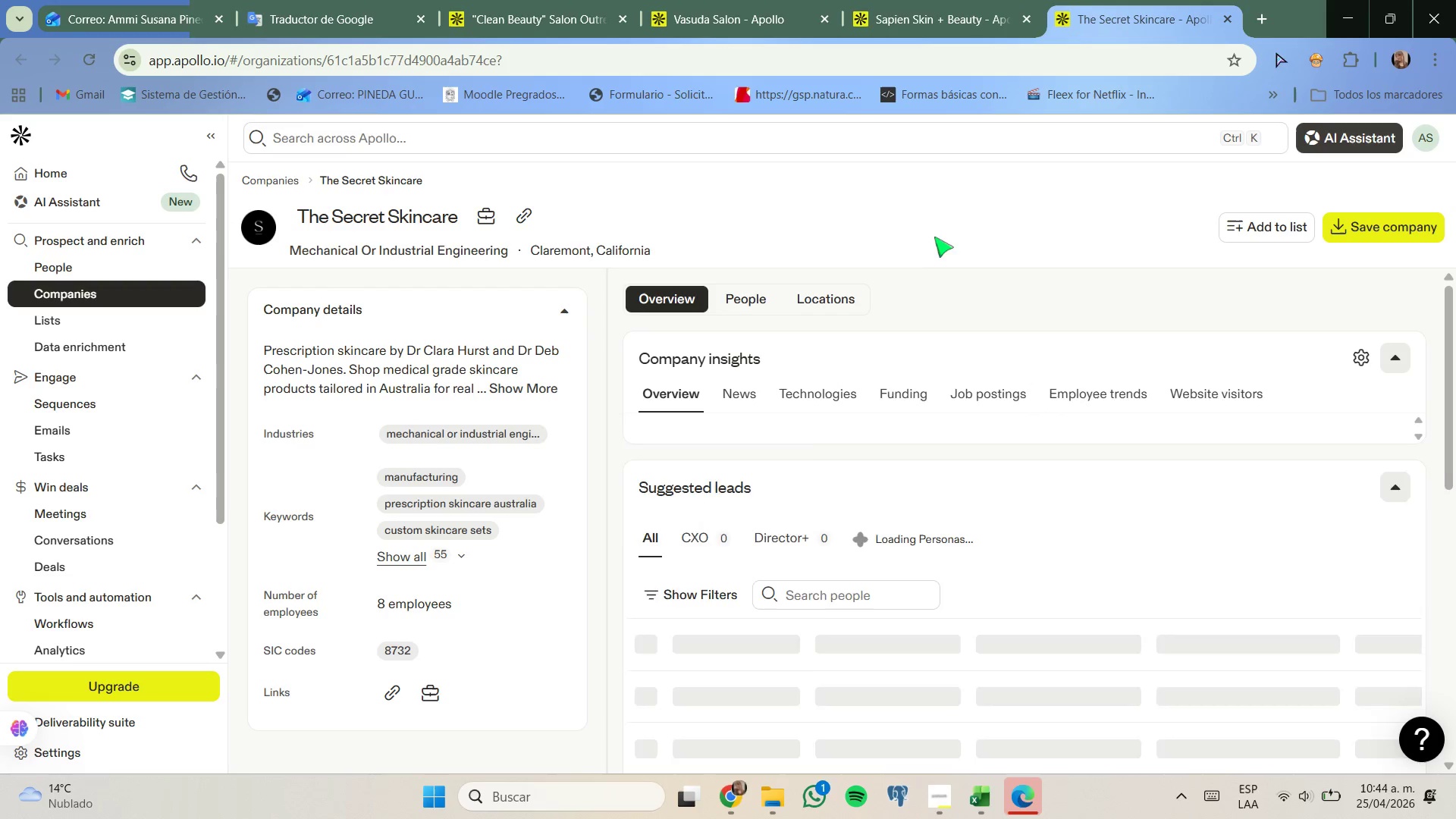 
wait(9.12)
 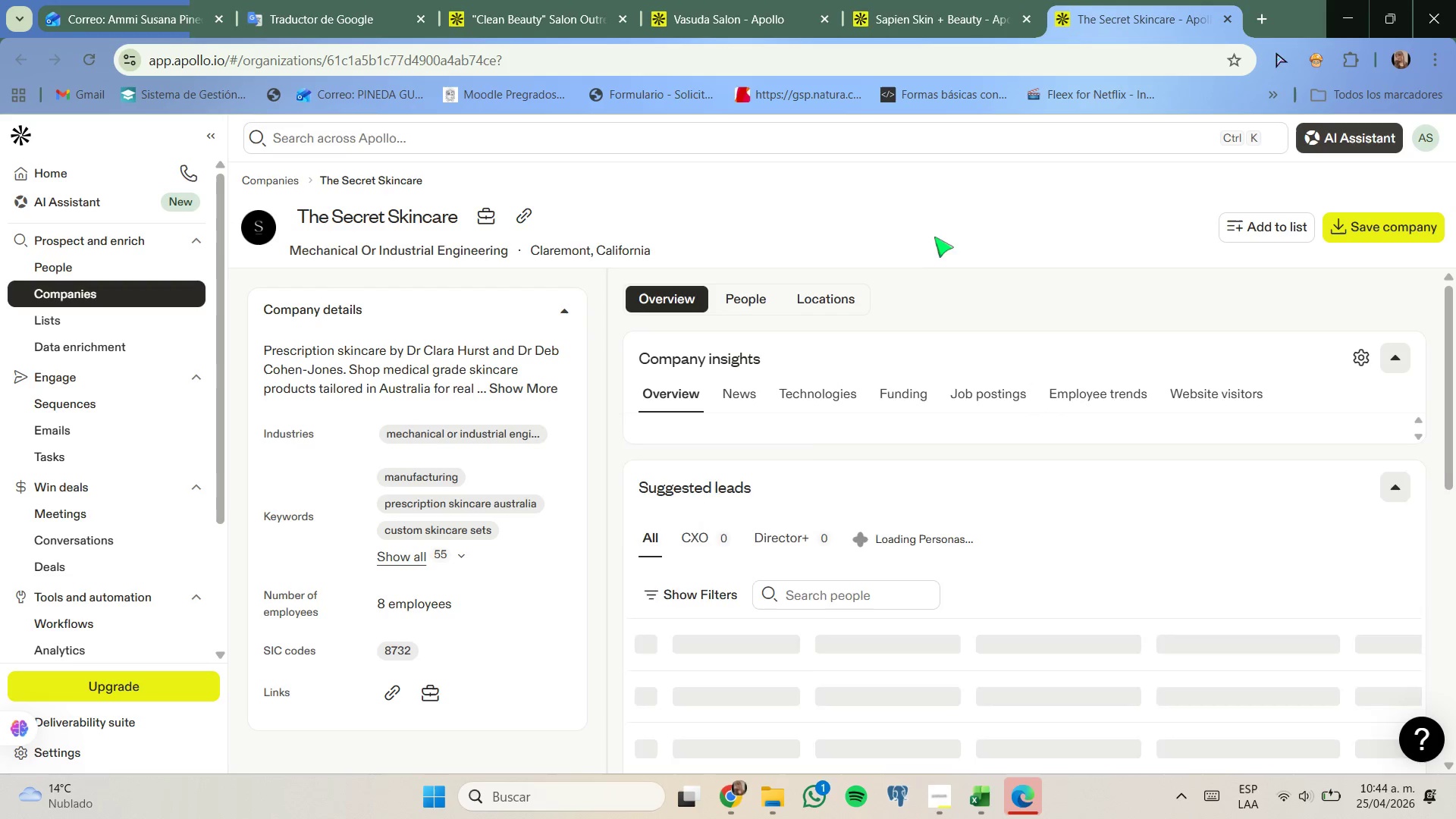 
scroll: coordinate [927, 320], scroll_direction: down, amount: 8.0
 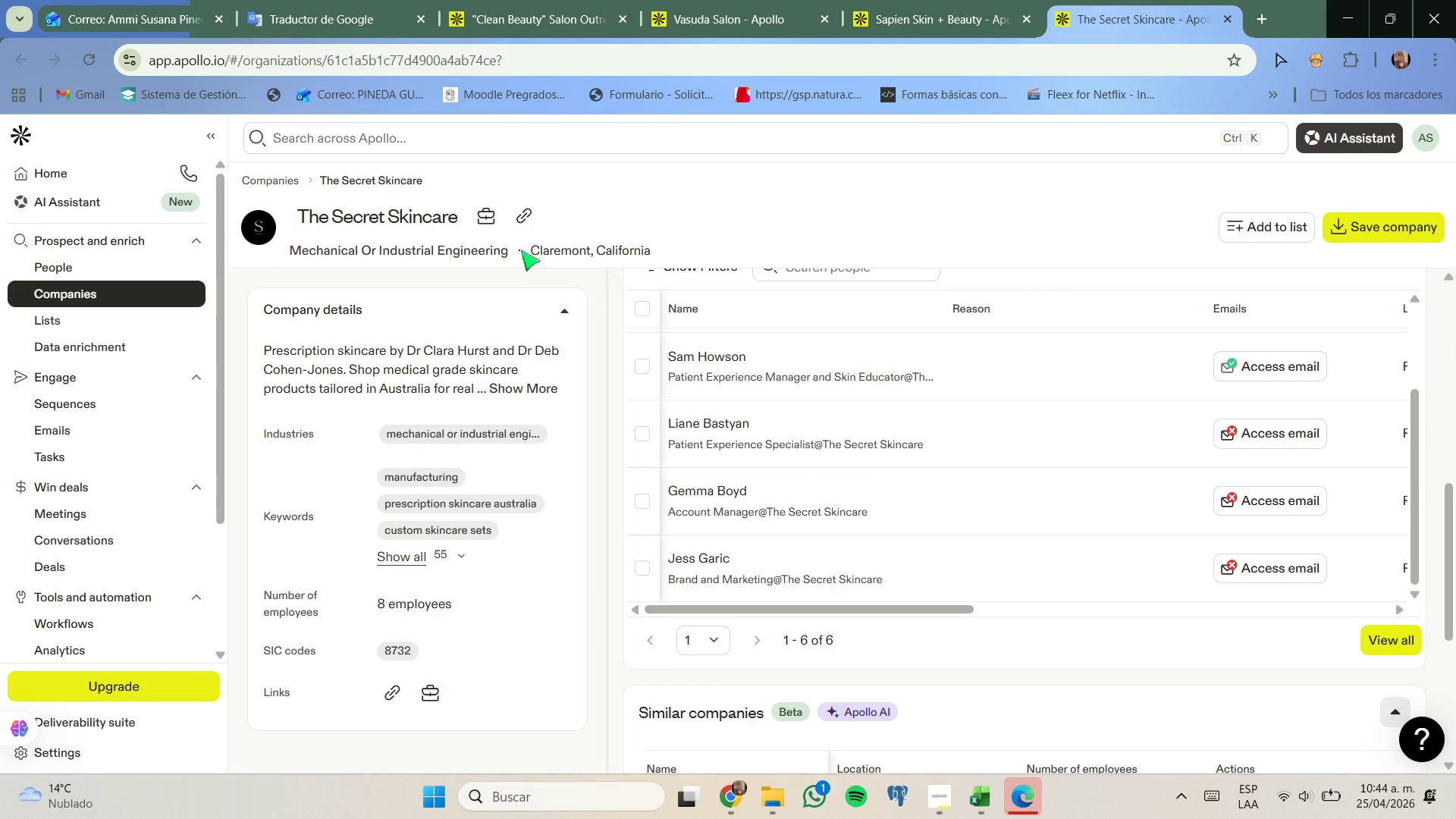 
left_click([530, 223])
 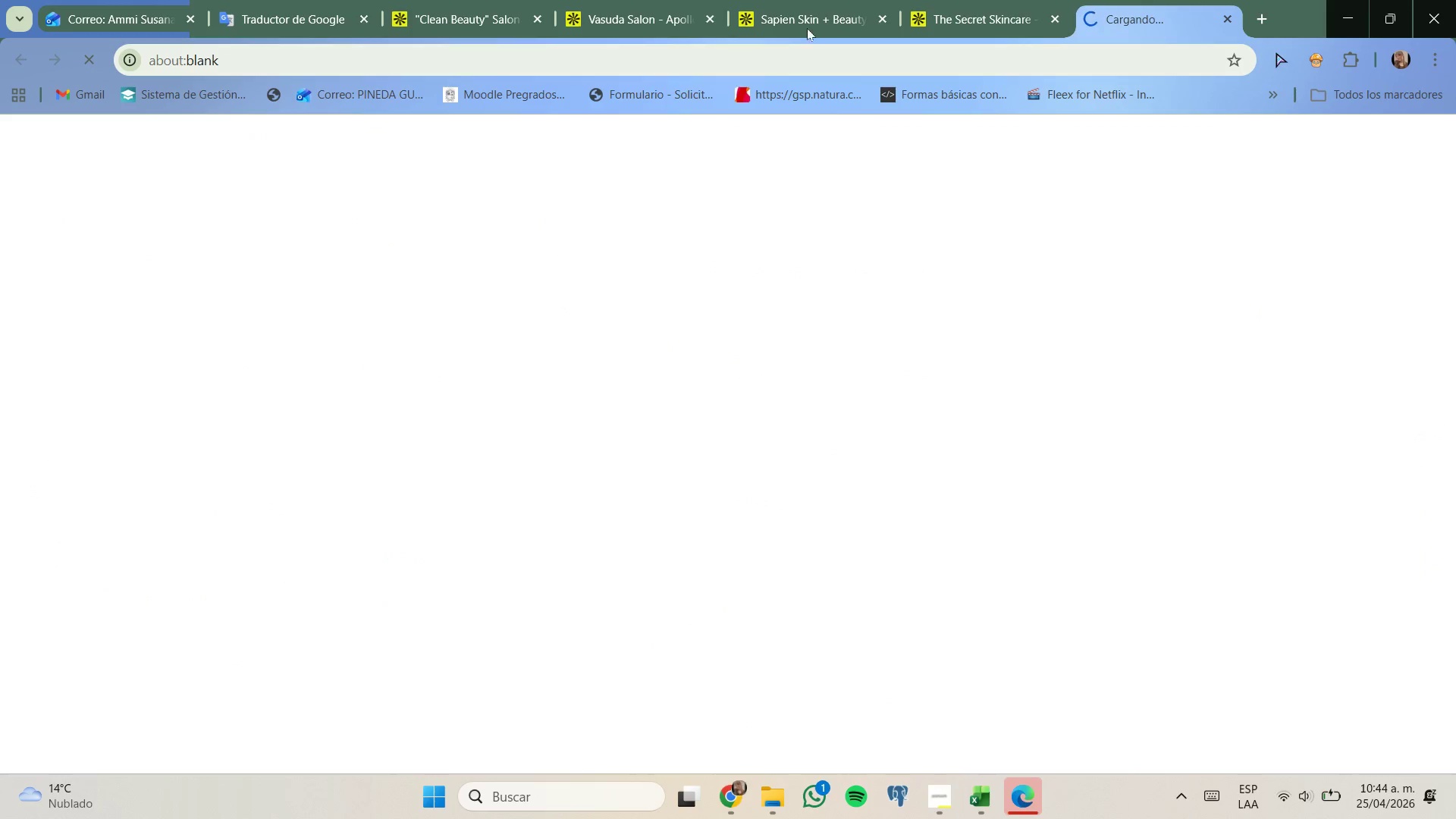 
left_click([814, 8])
 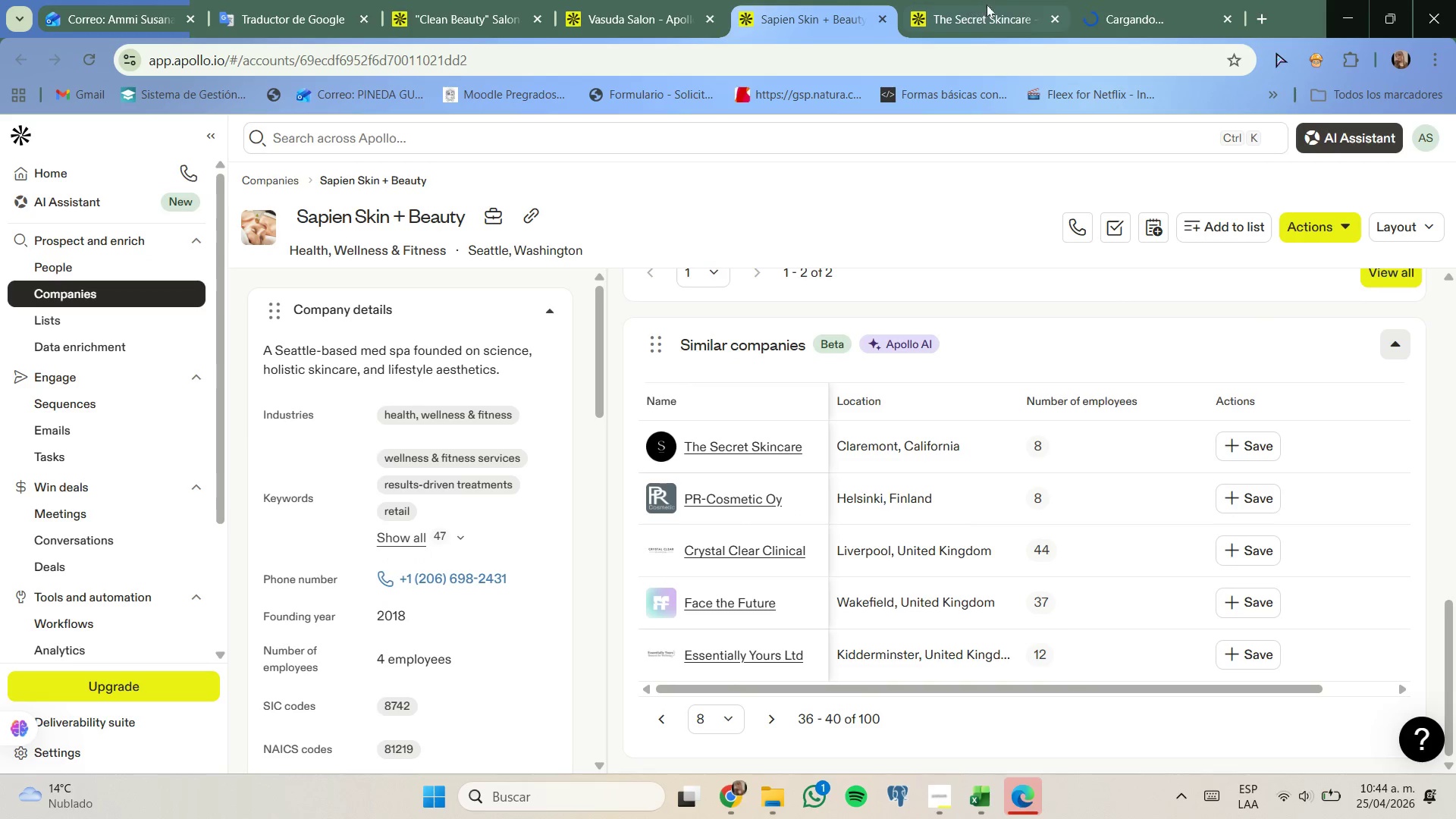 
left_click([1048, 5])
 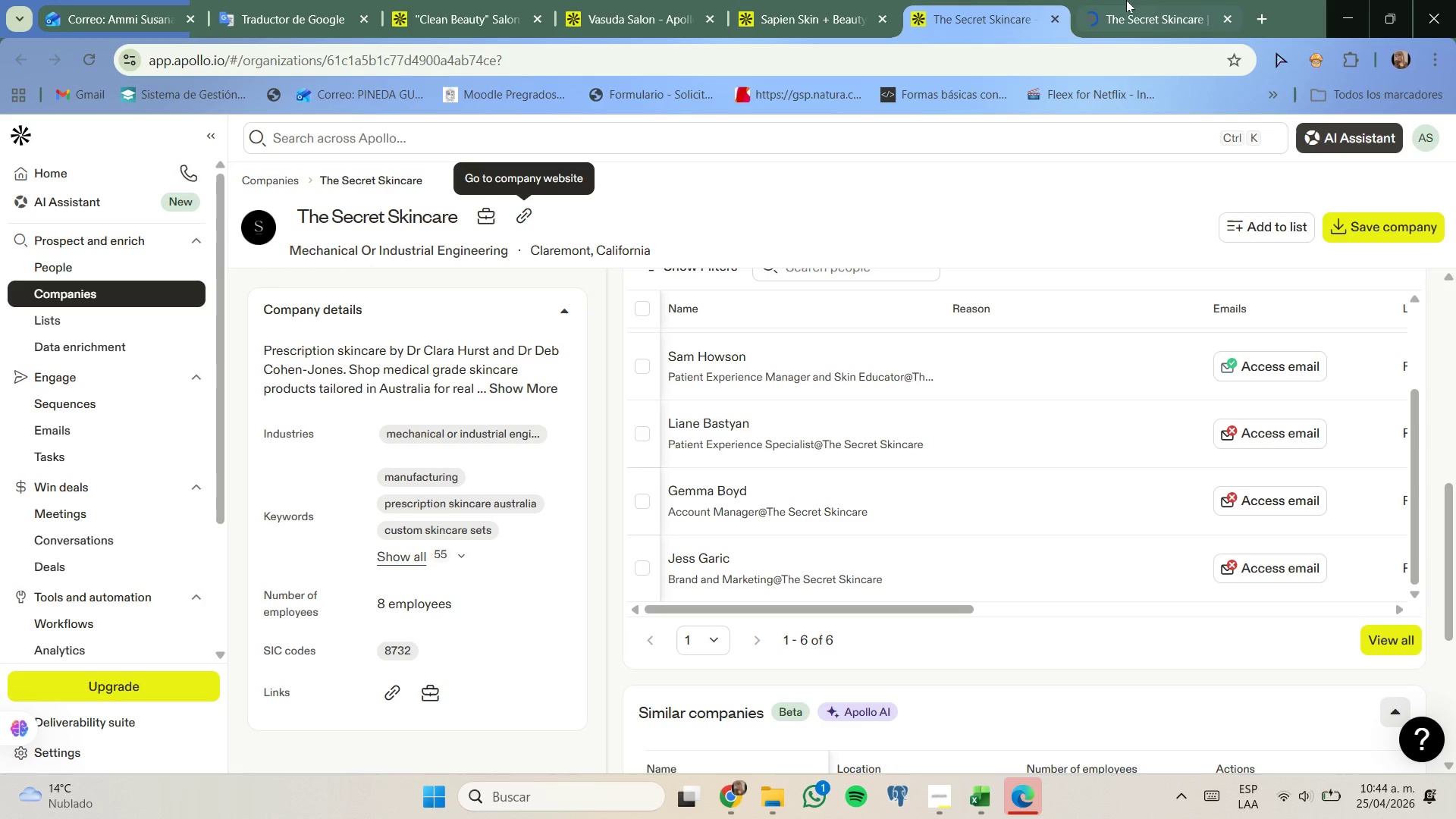 
left_click([1128, 0])
 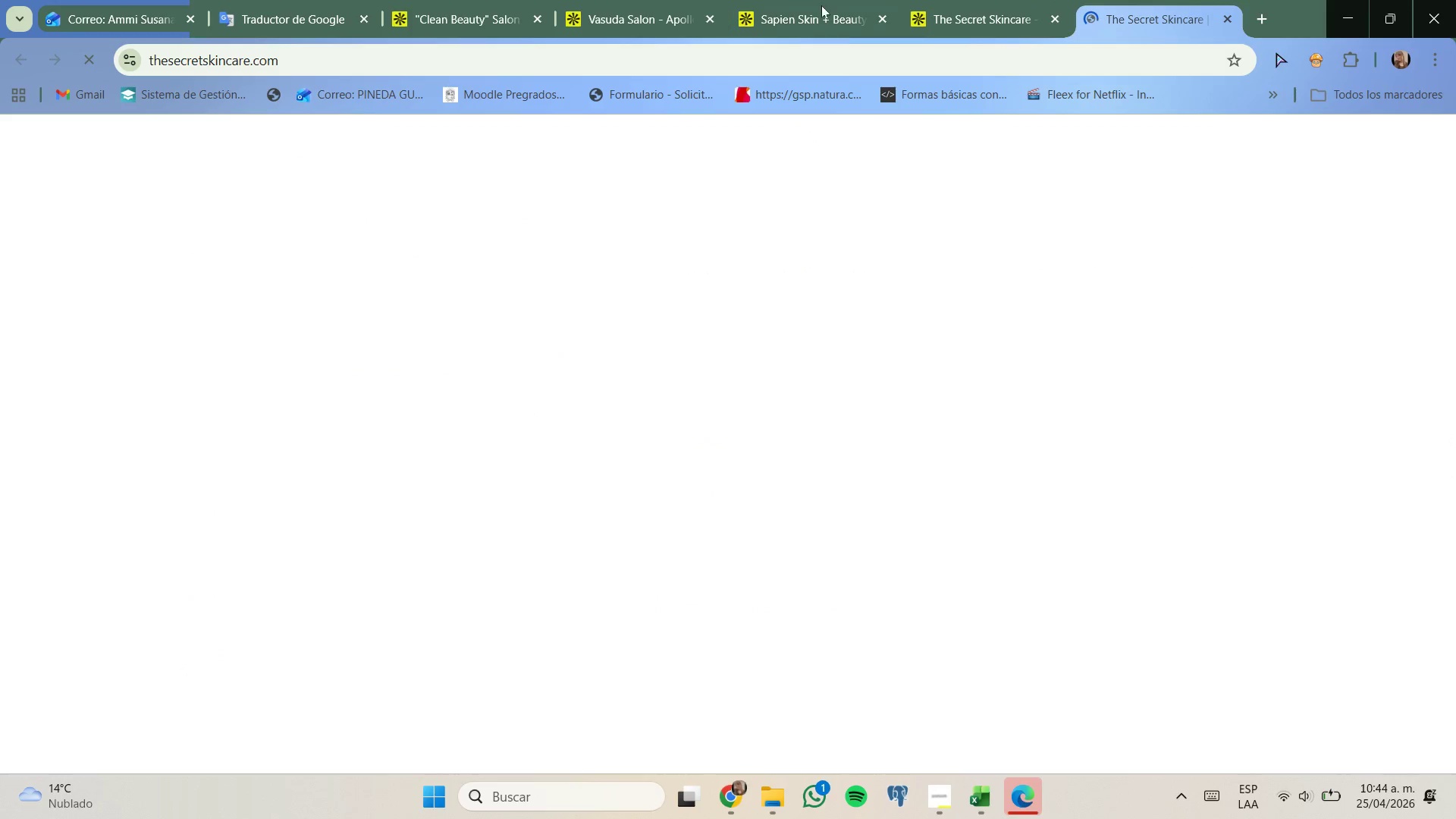 
left_click([659, 1])
 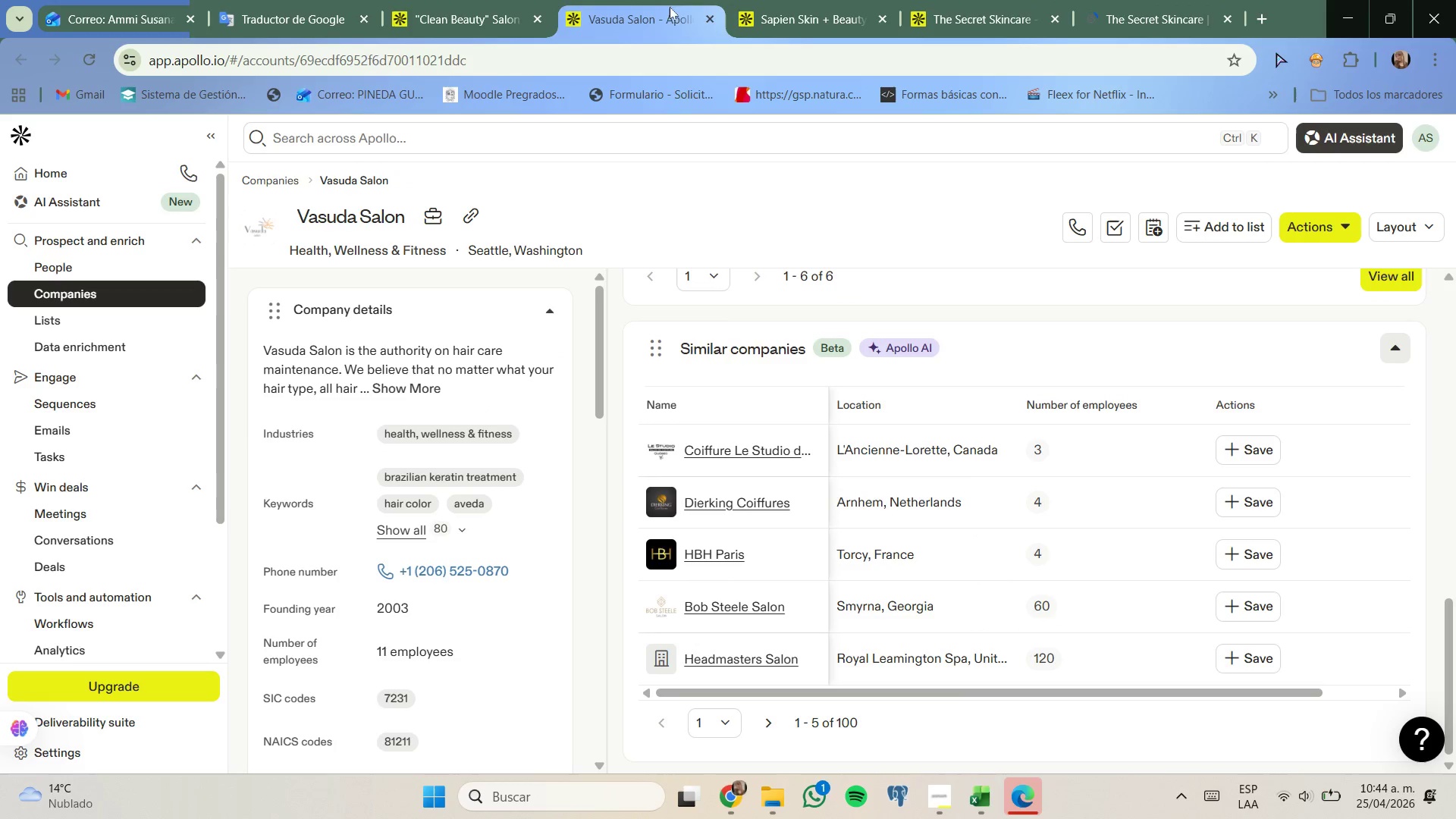 
mouse_move([752, 20])
 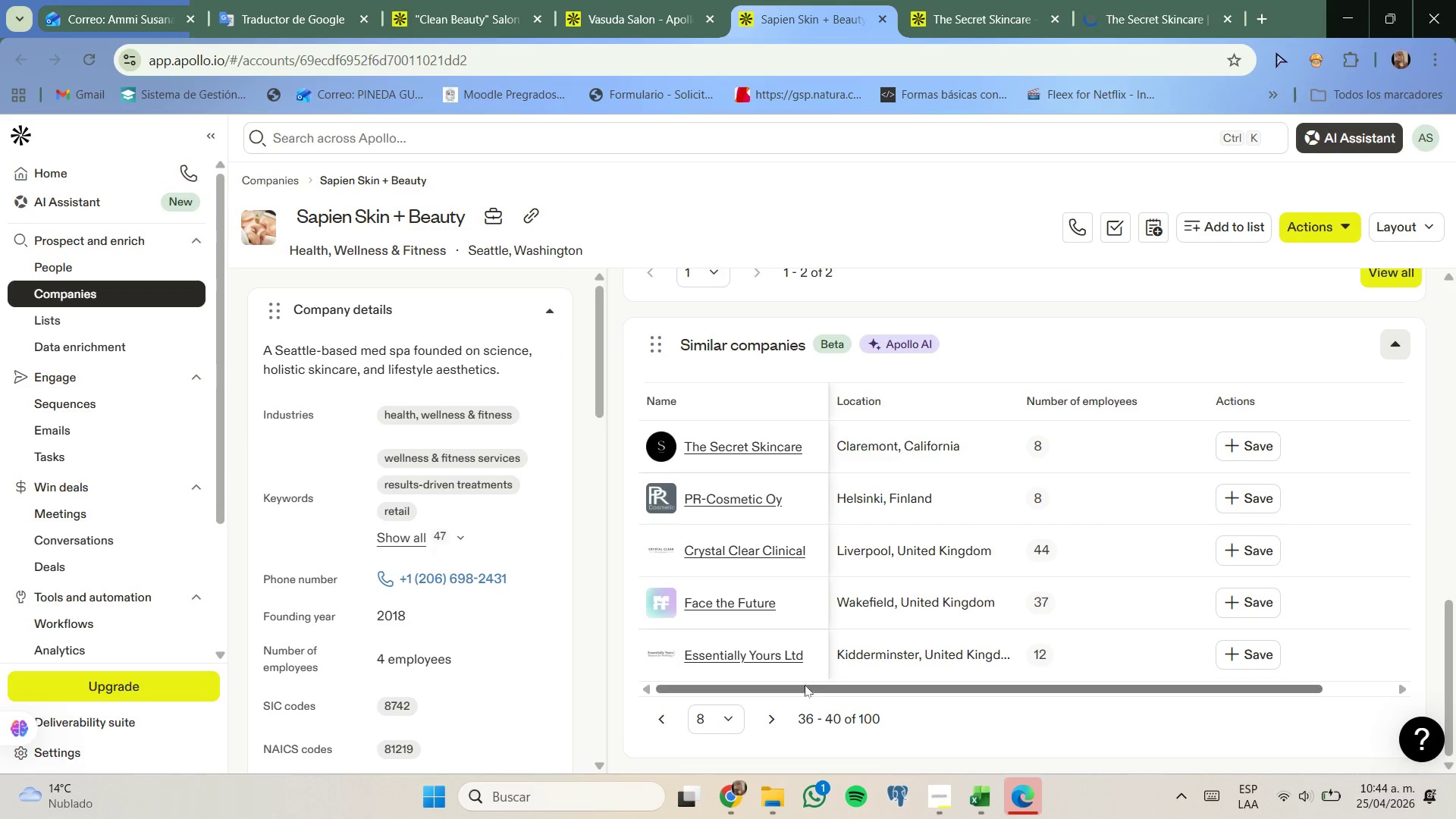 
left_click([771, 716])
 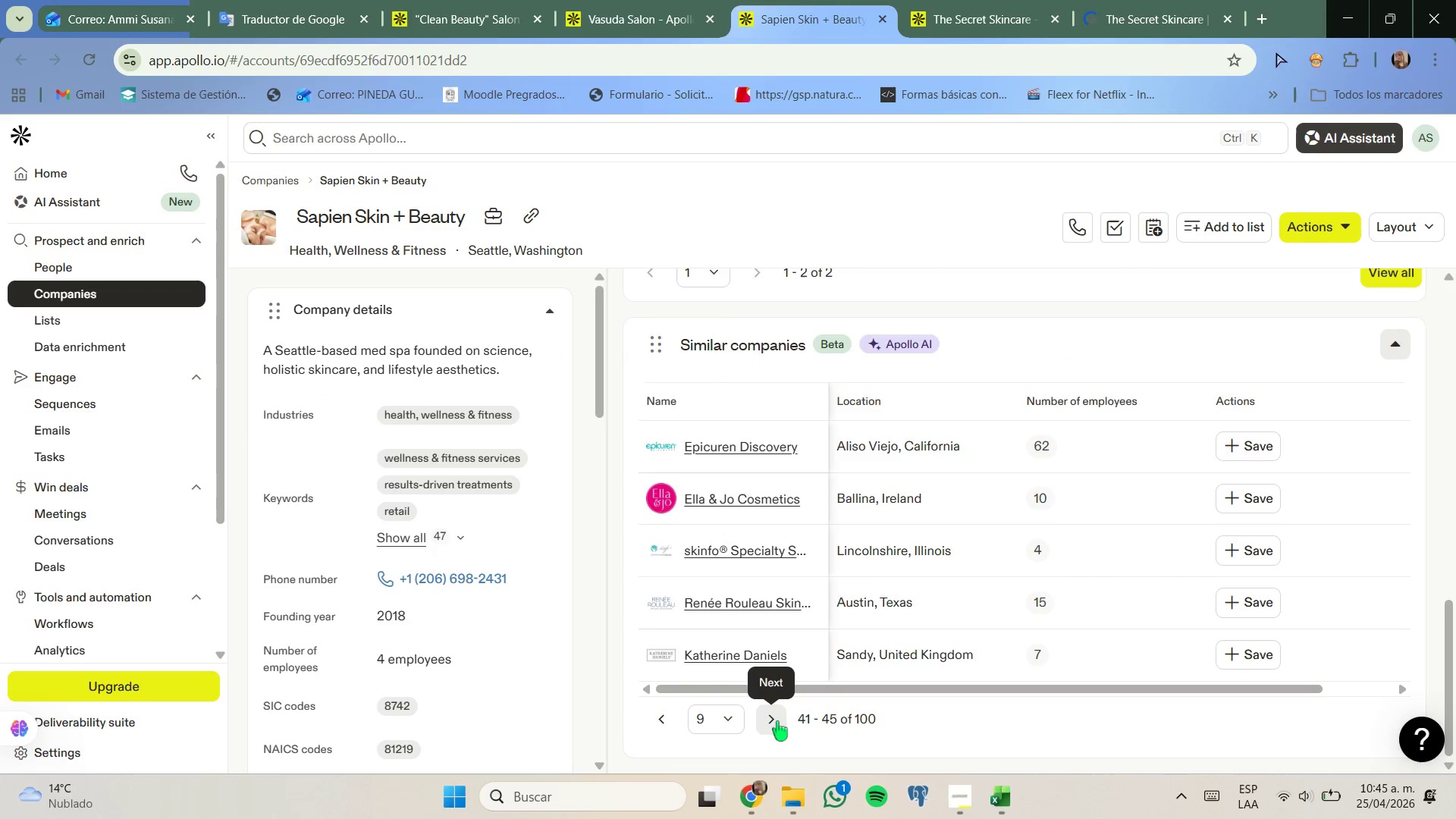 
left_click([774, 717])
 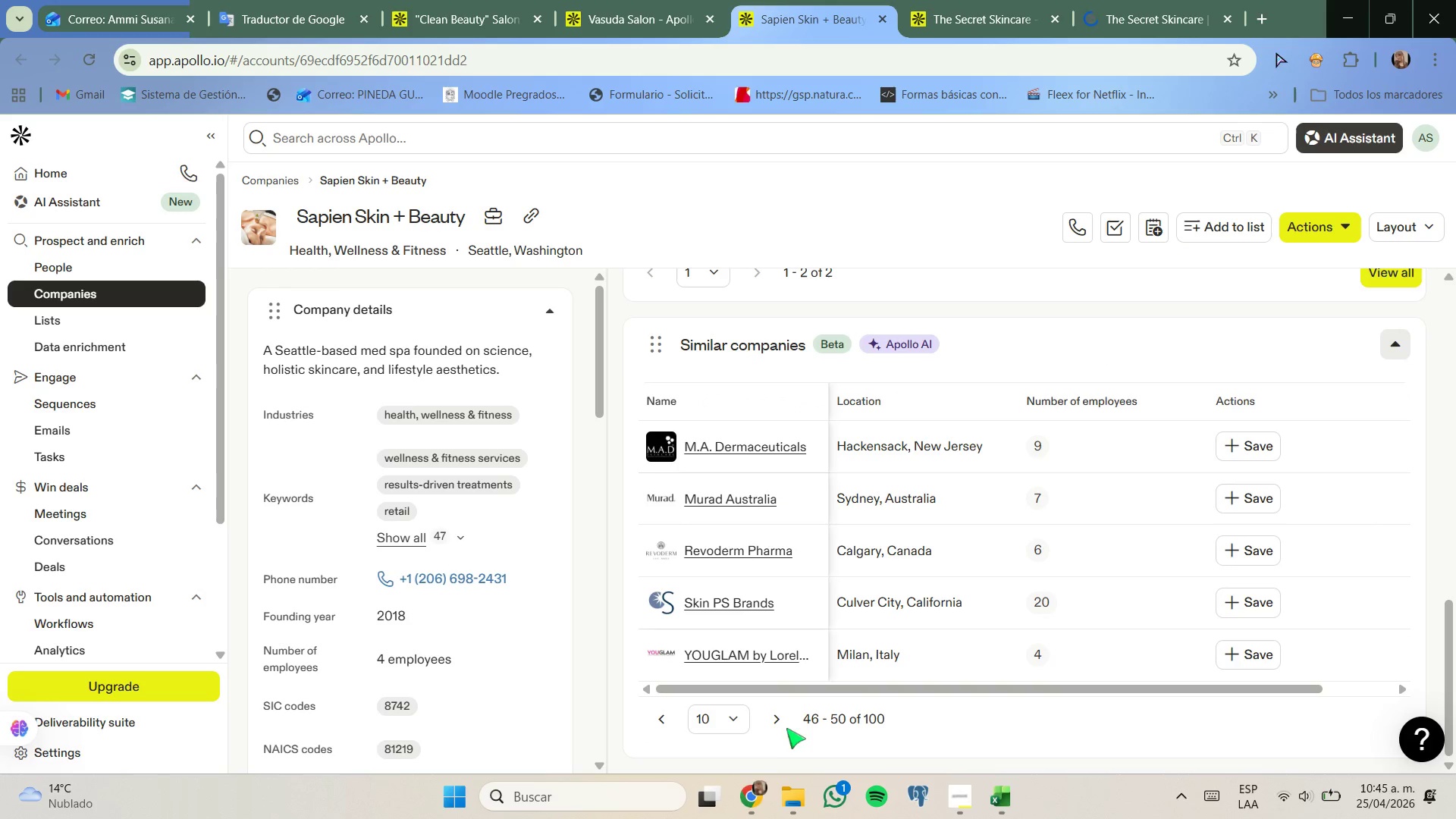 
wait(6.78)
 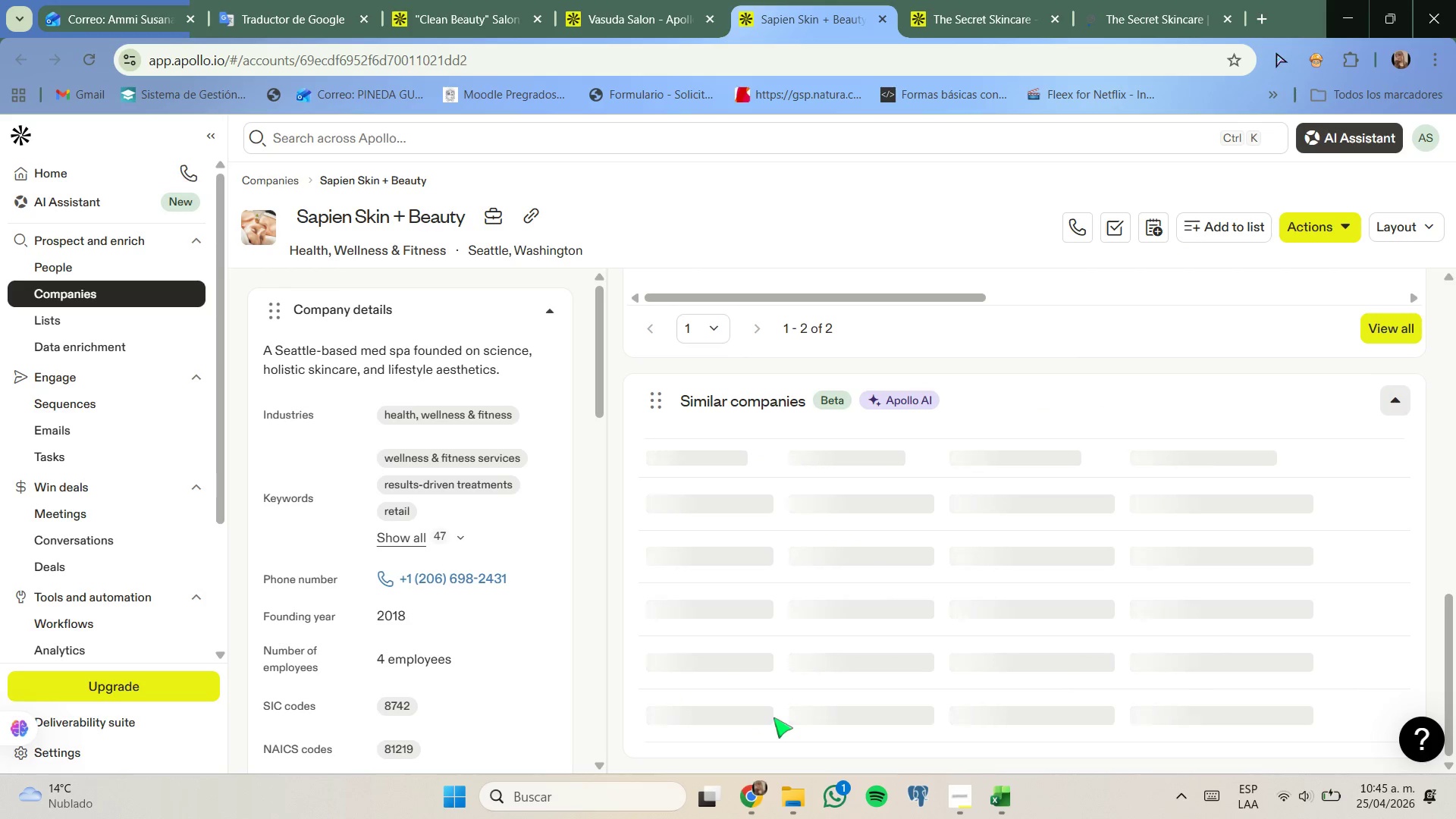 
left_click([775, 708])
 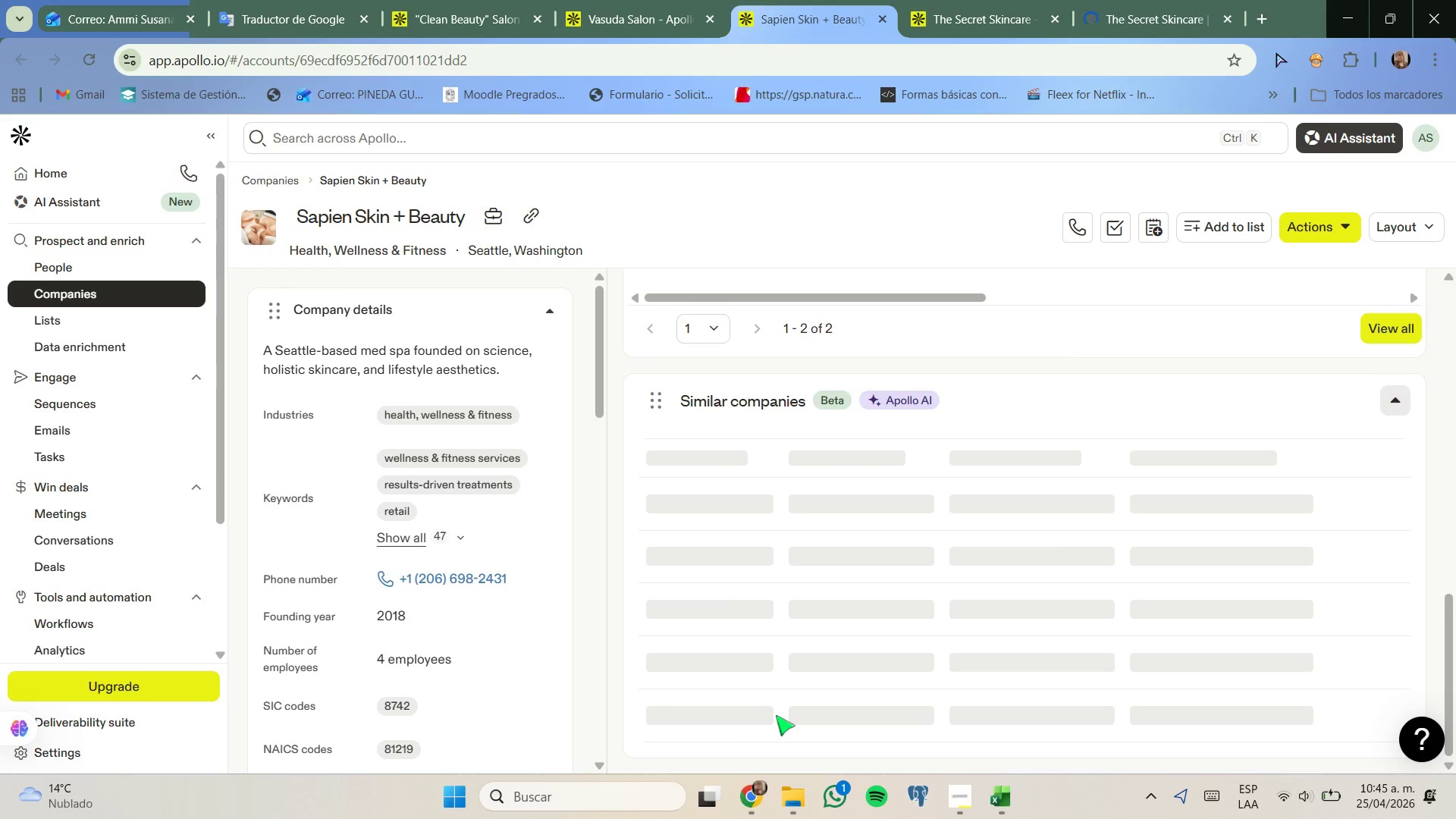 
wait(7.97)
 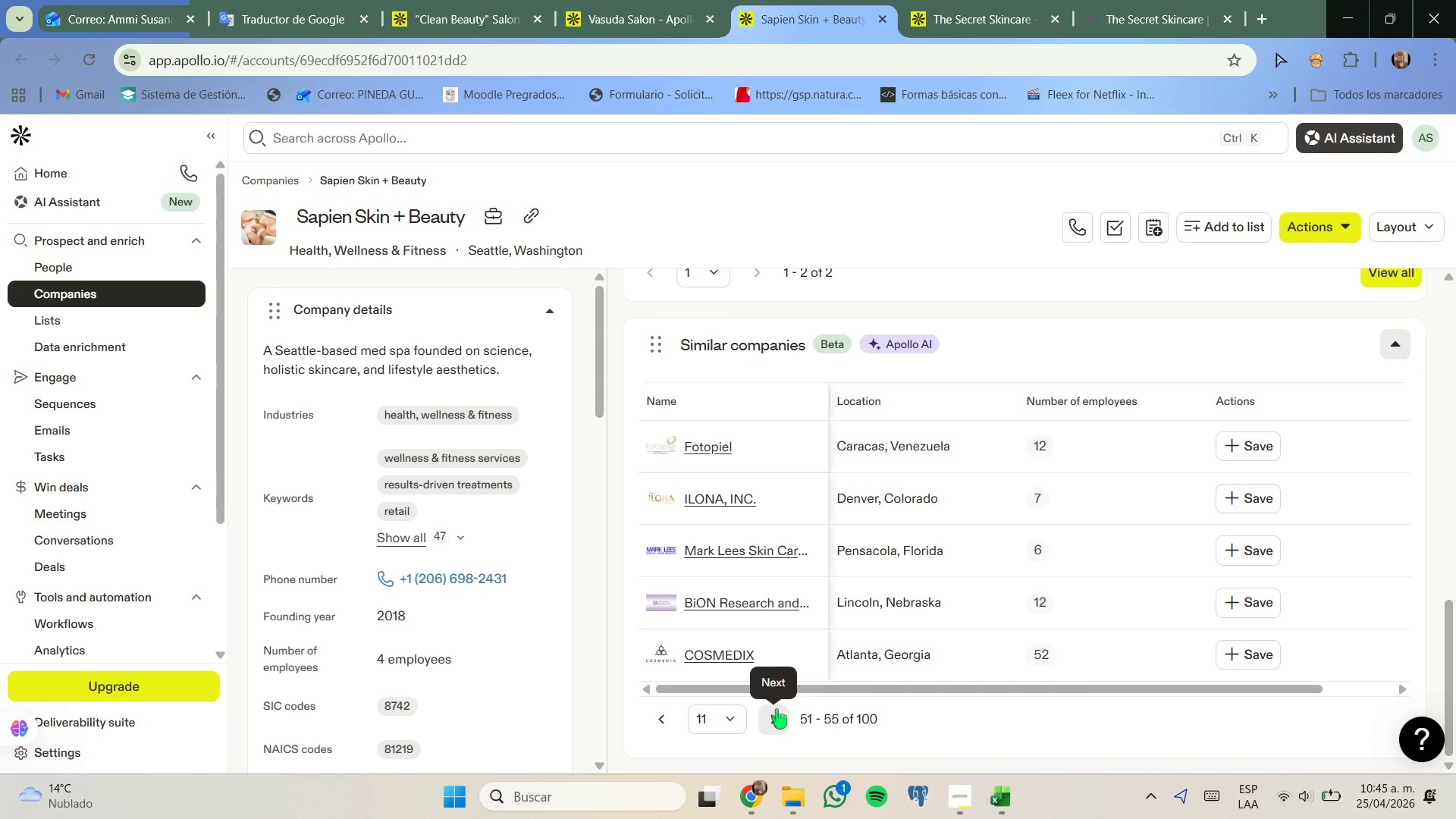 
left_click([777, 717])
 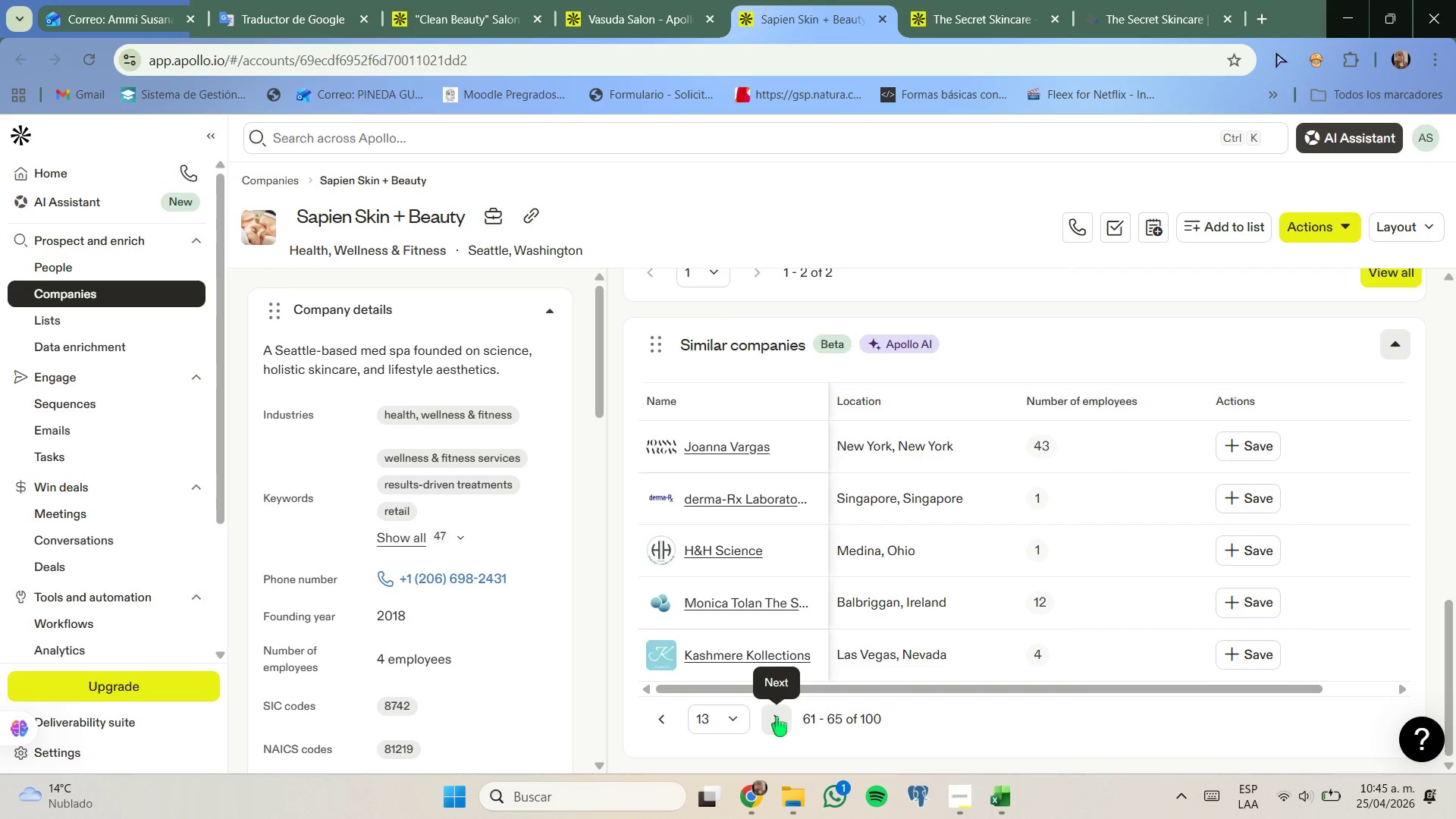 
left_click([777, 717])
 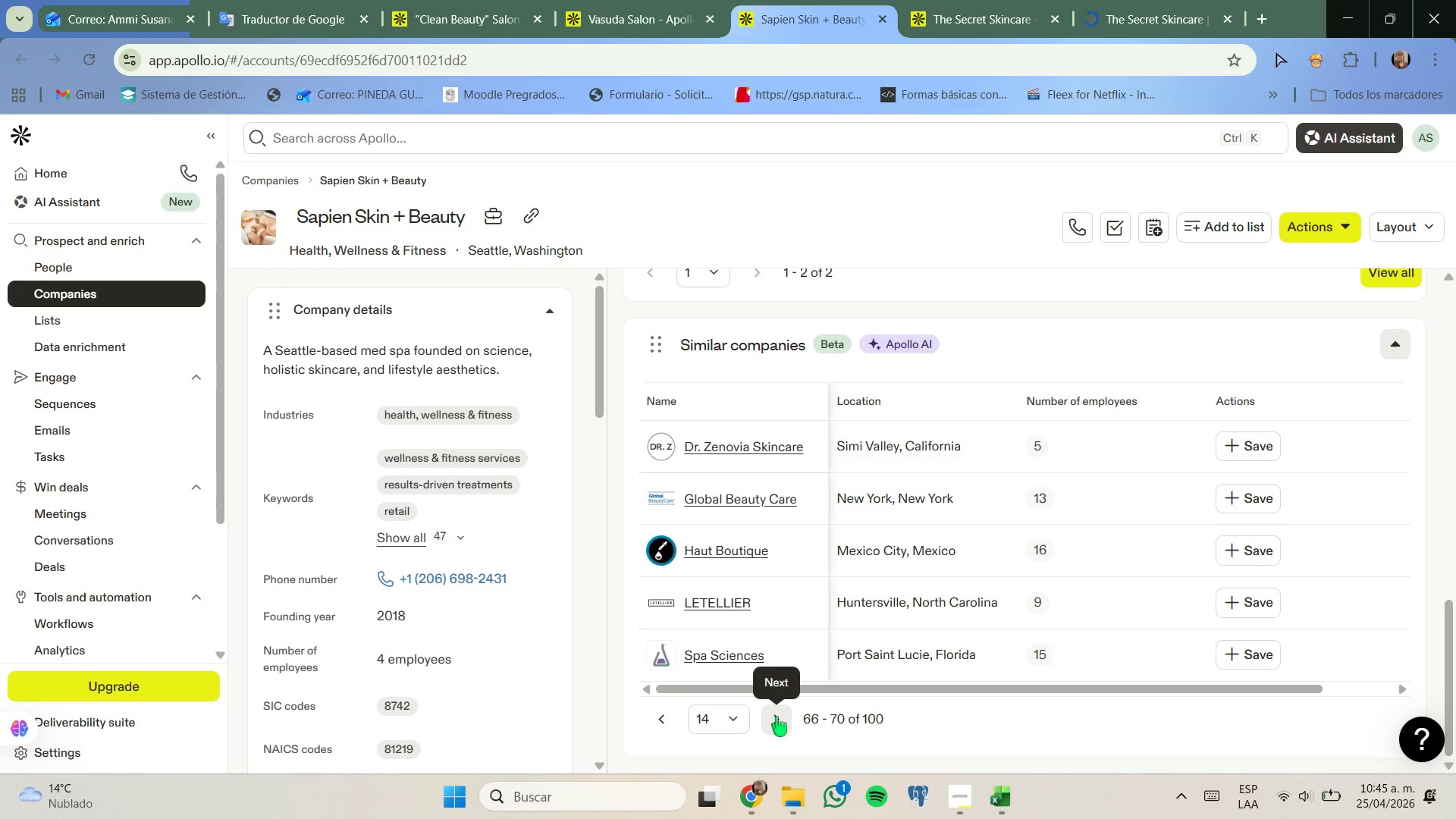 
wait(6.94)
 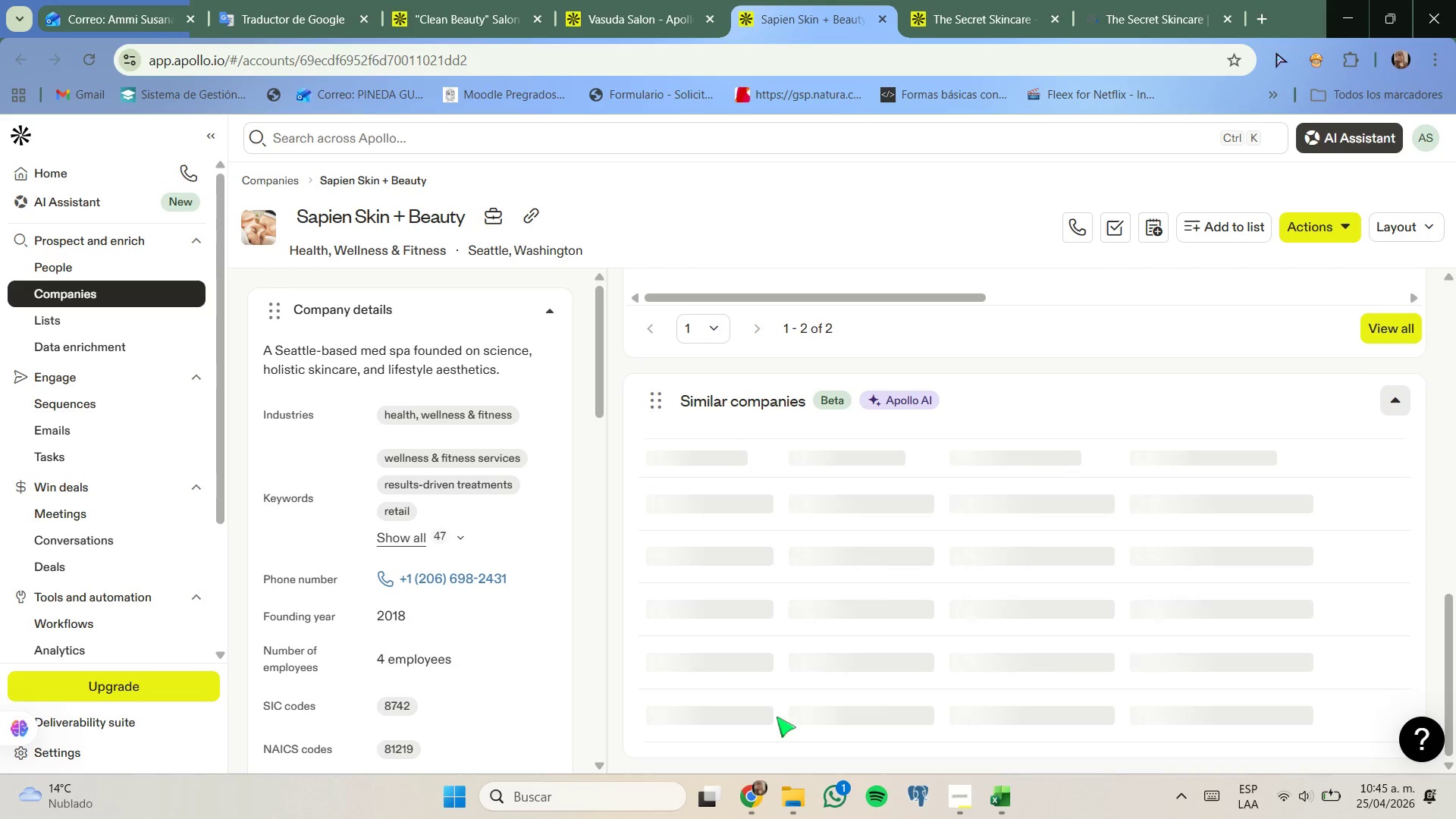 
left_click([777, 717])
 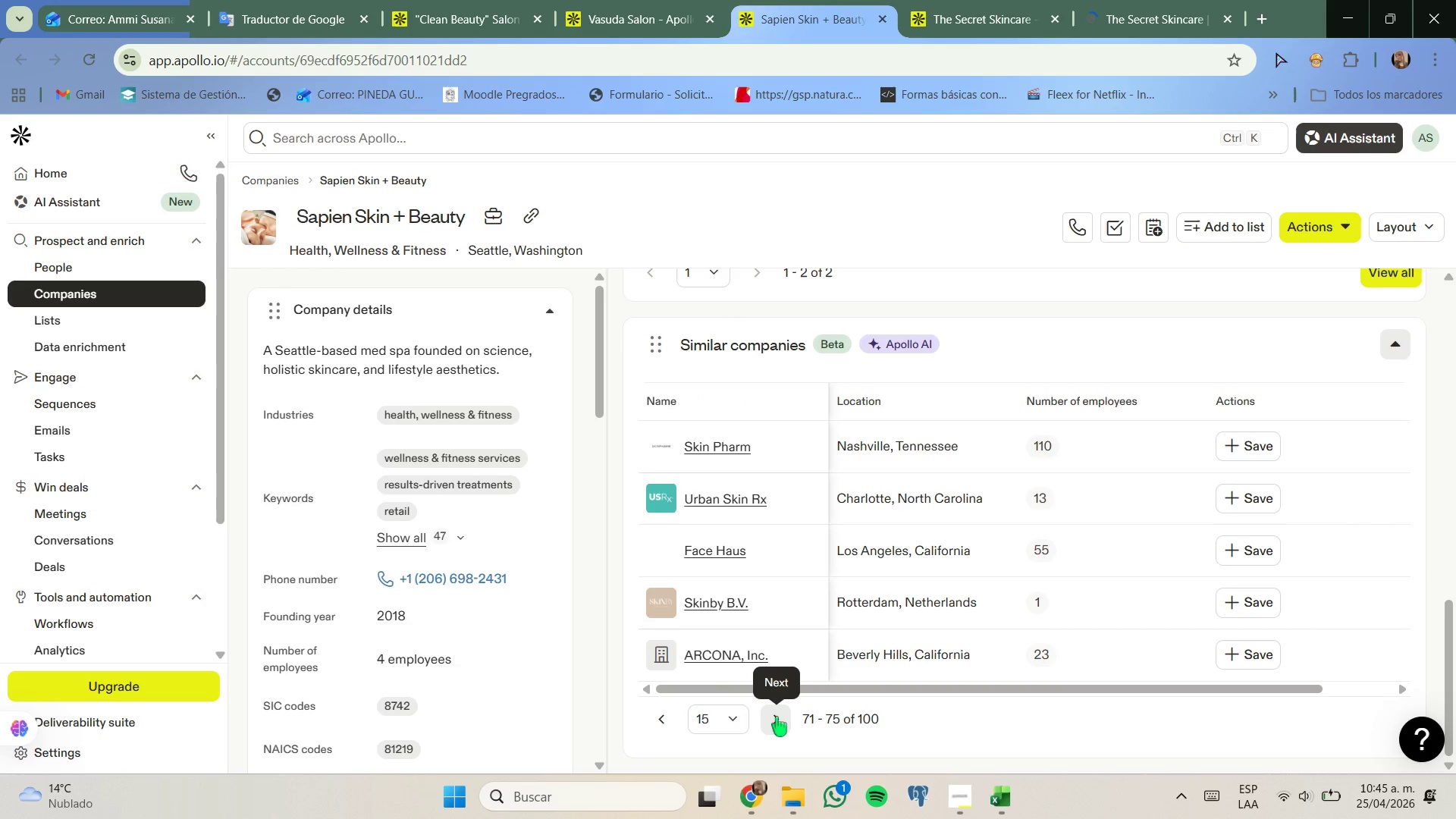 
left_click([777, 717])
 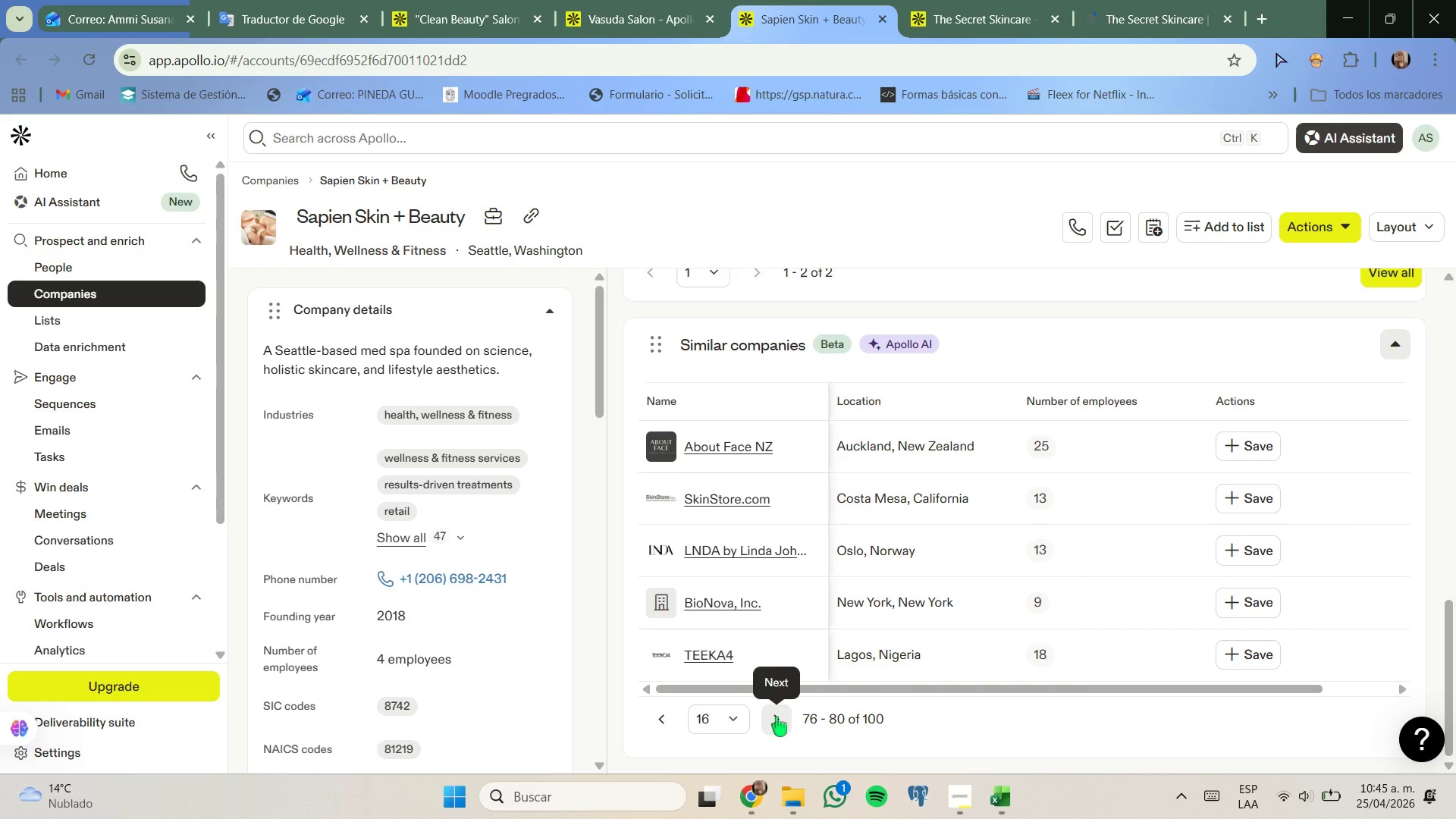 
left_click([777, 717])
 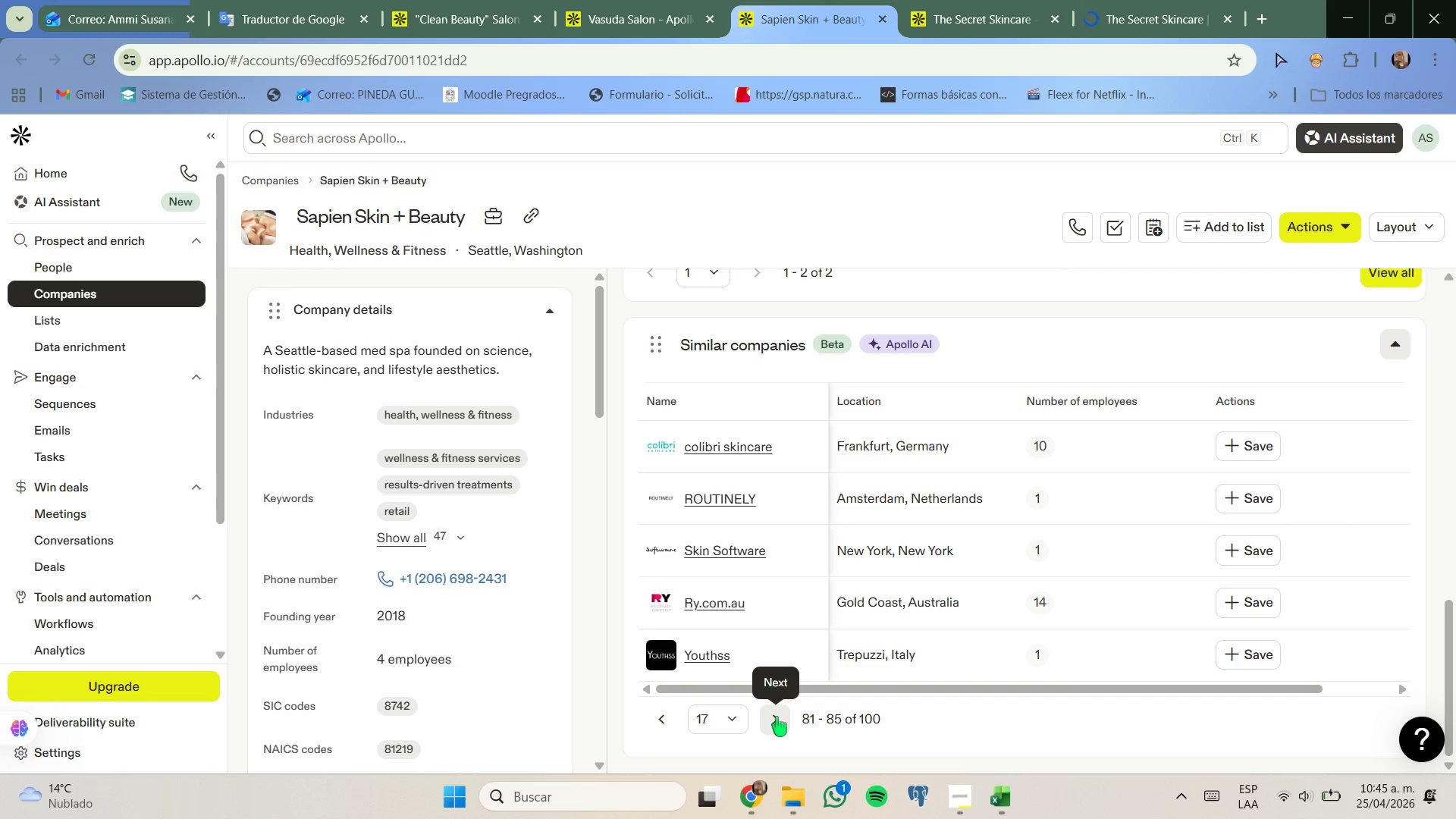 
left_click([777, 717])
 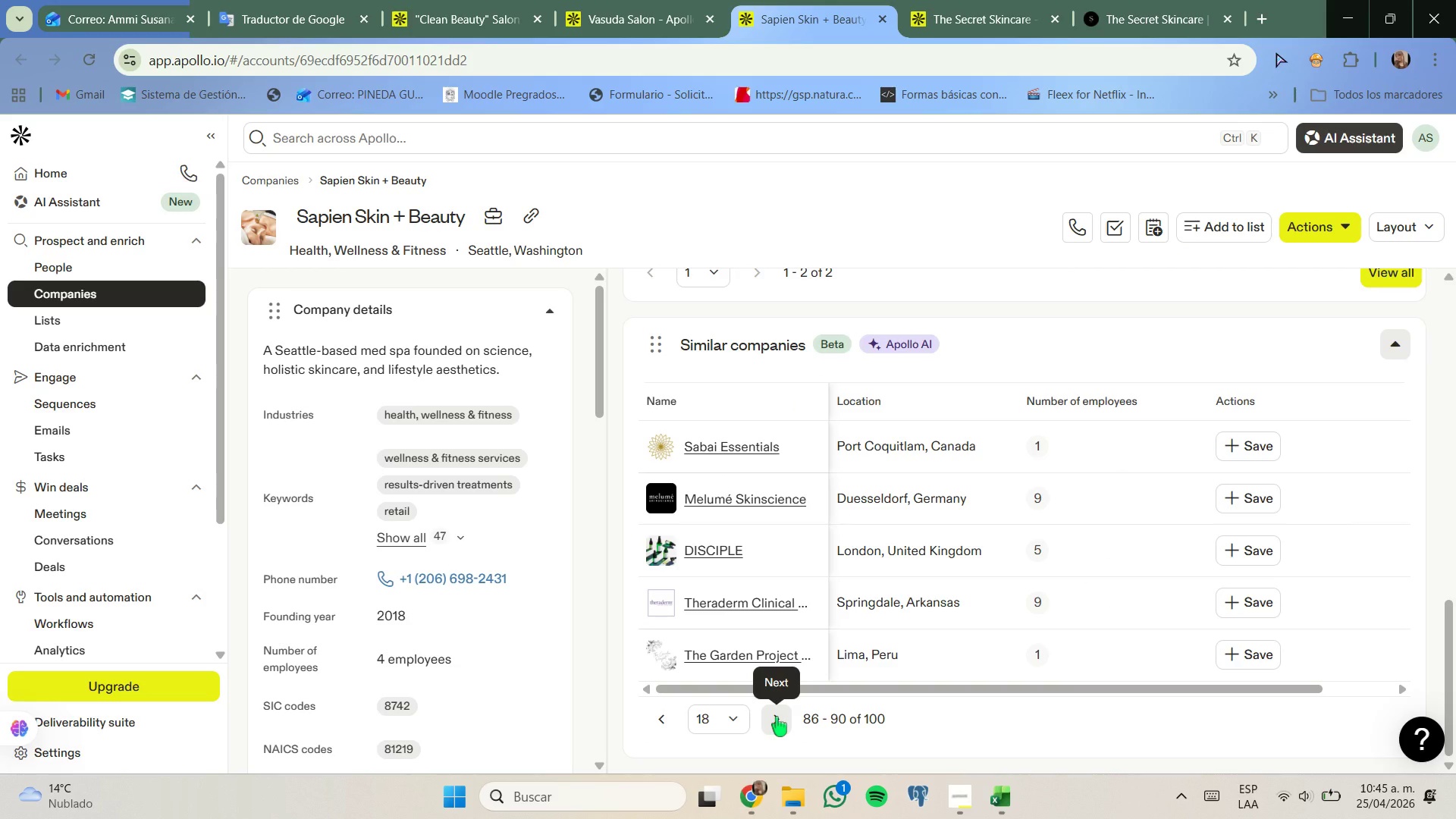 
left_click([777, 717])
 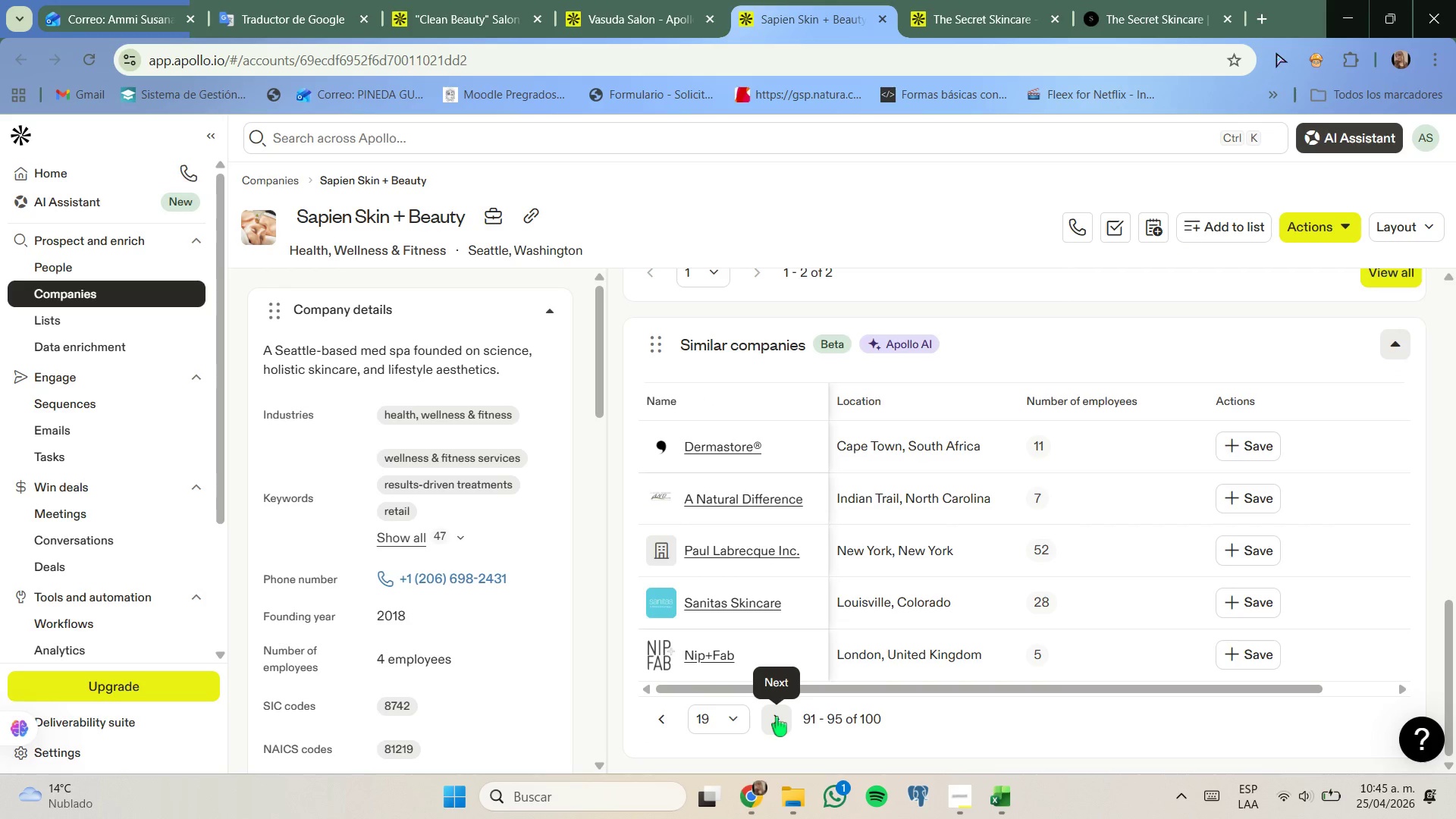 
left_click([777, 717])
 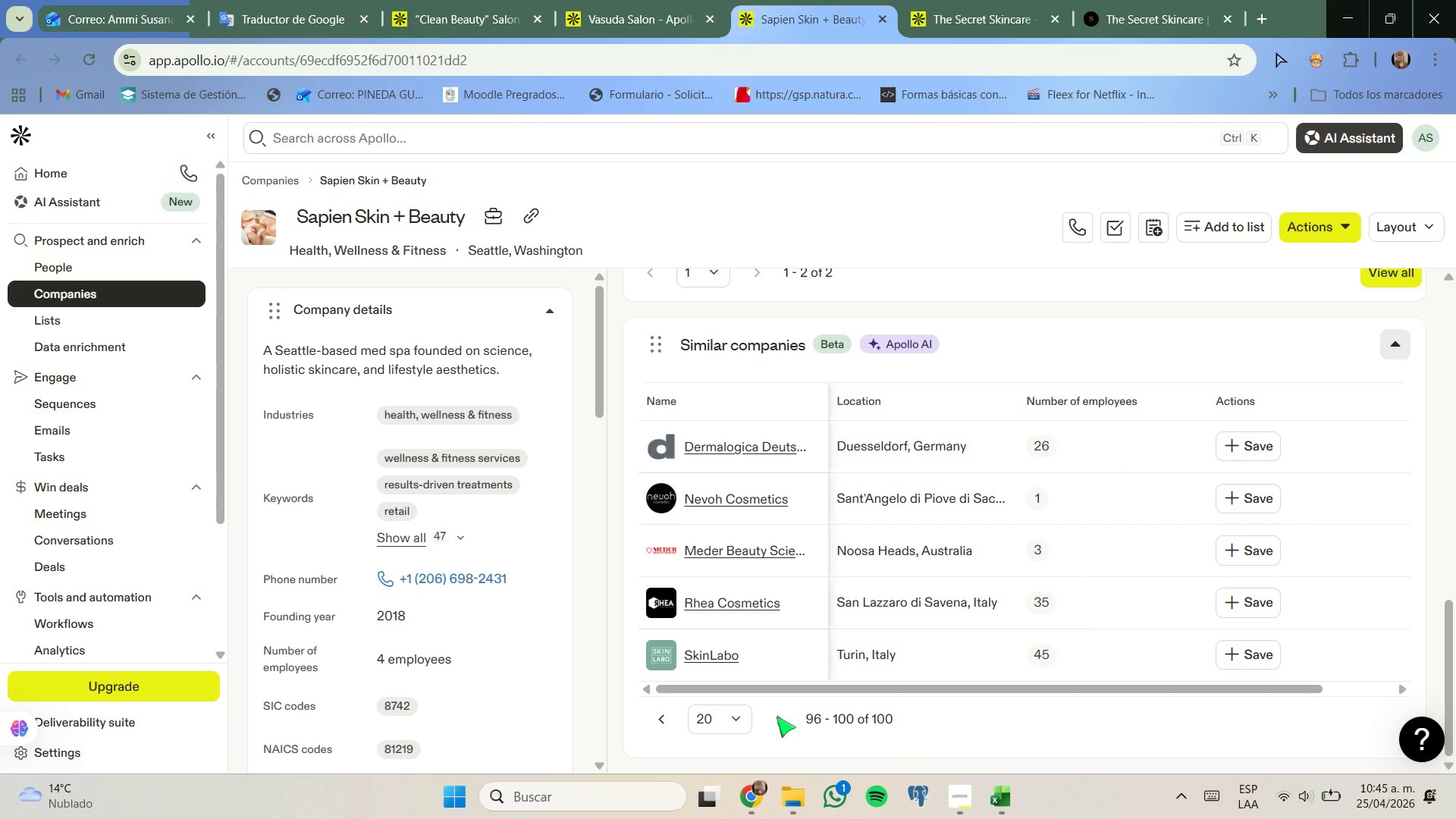 
left_click([777, 717])
 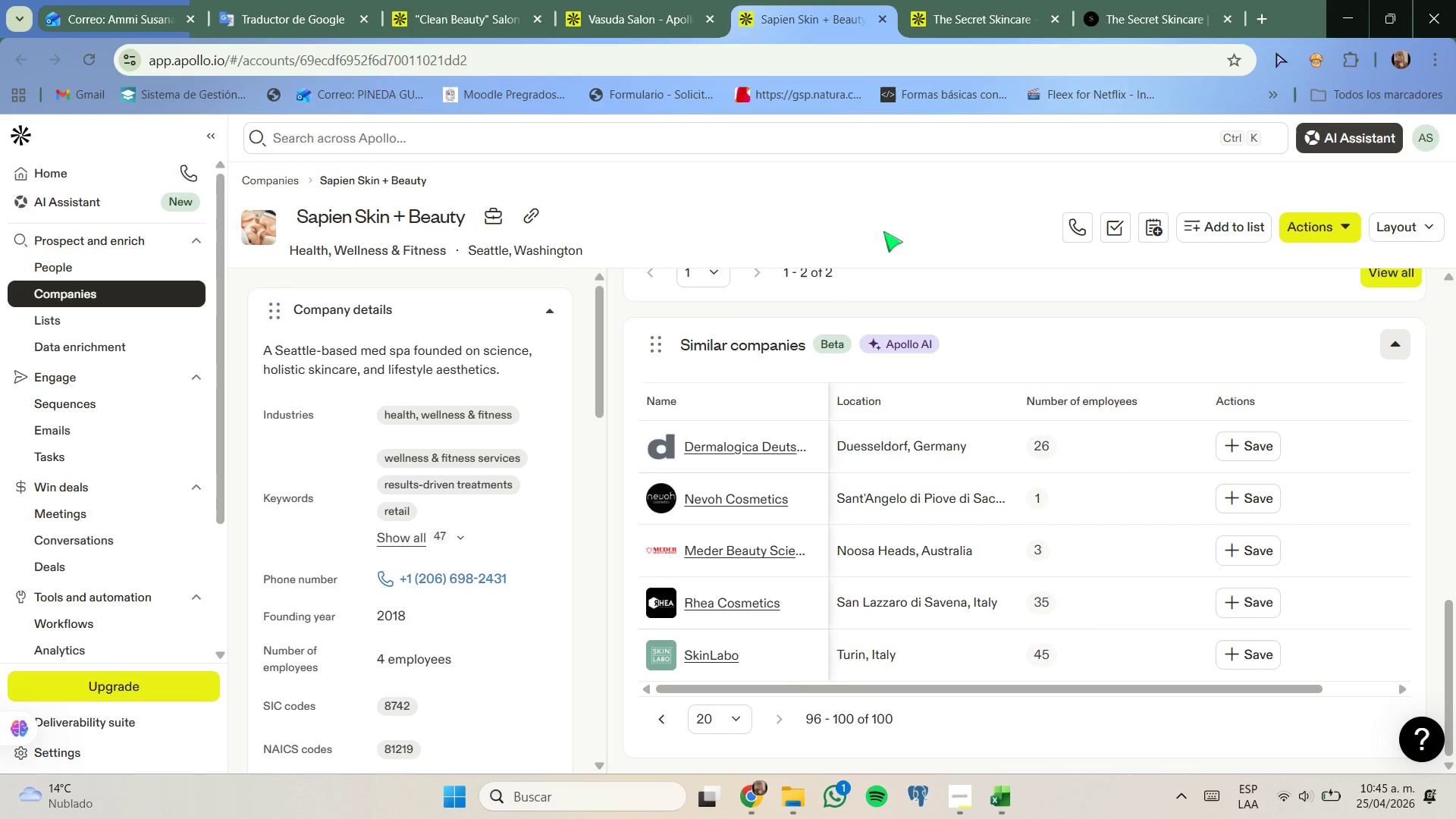 
left_click([885, 18])
 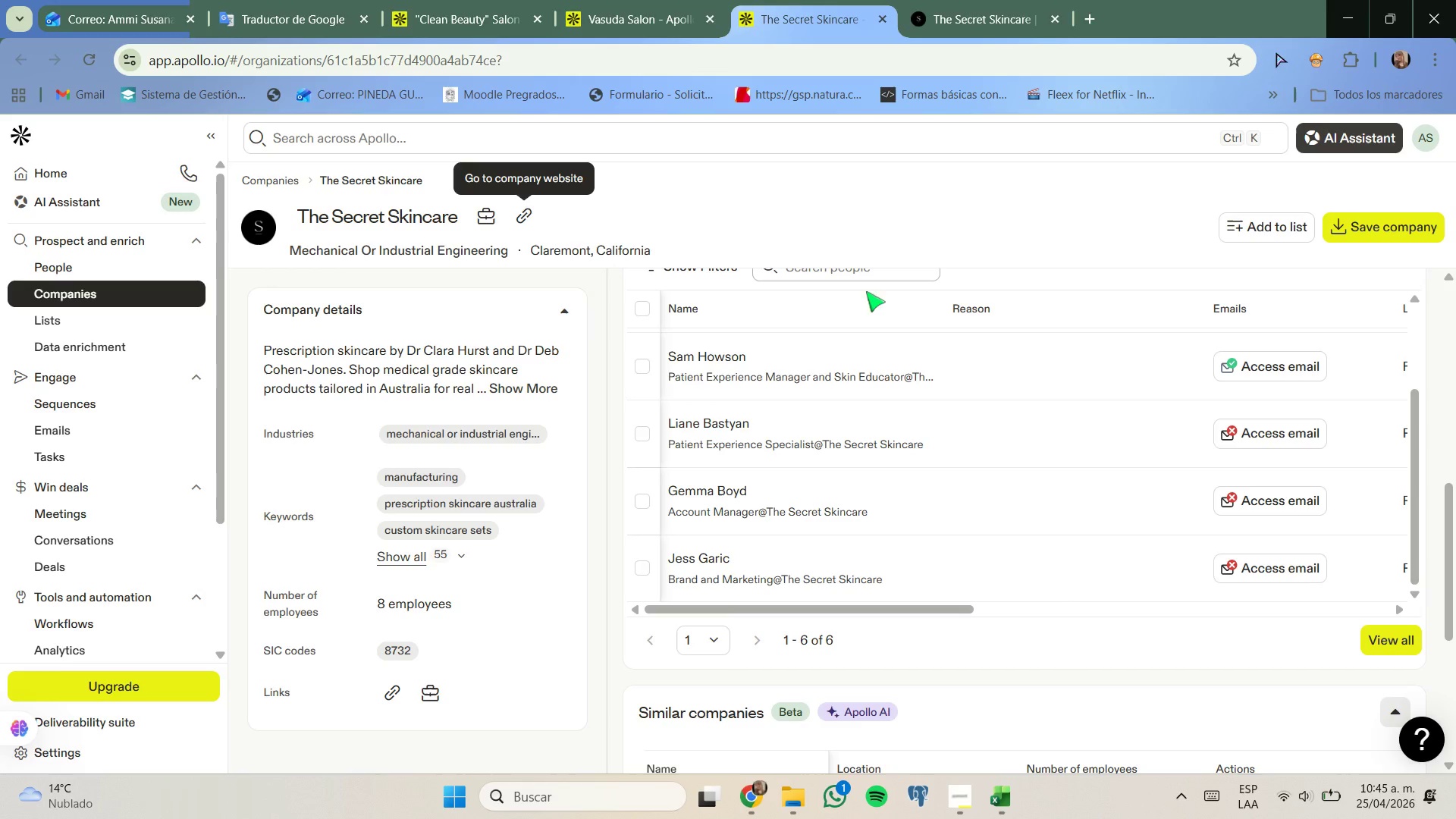 
scroll: coordinate [894, 410], scroll_direction: down, amount: 5.0
 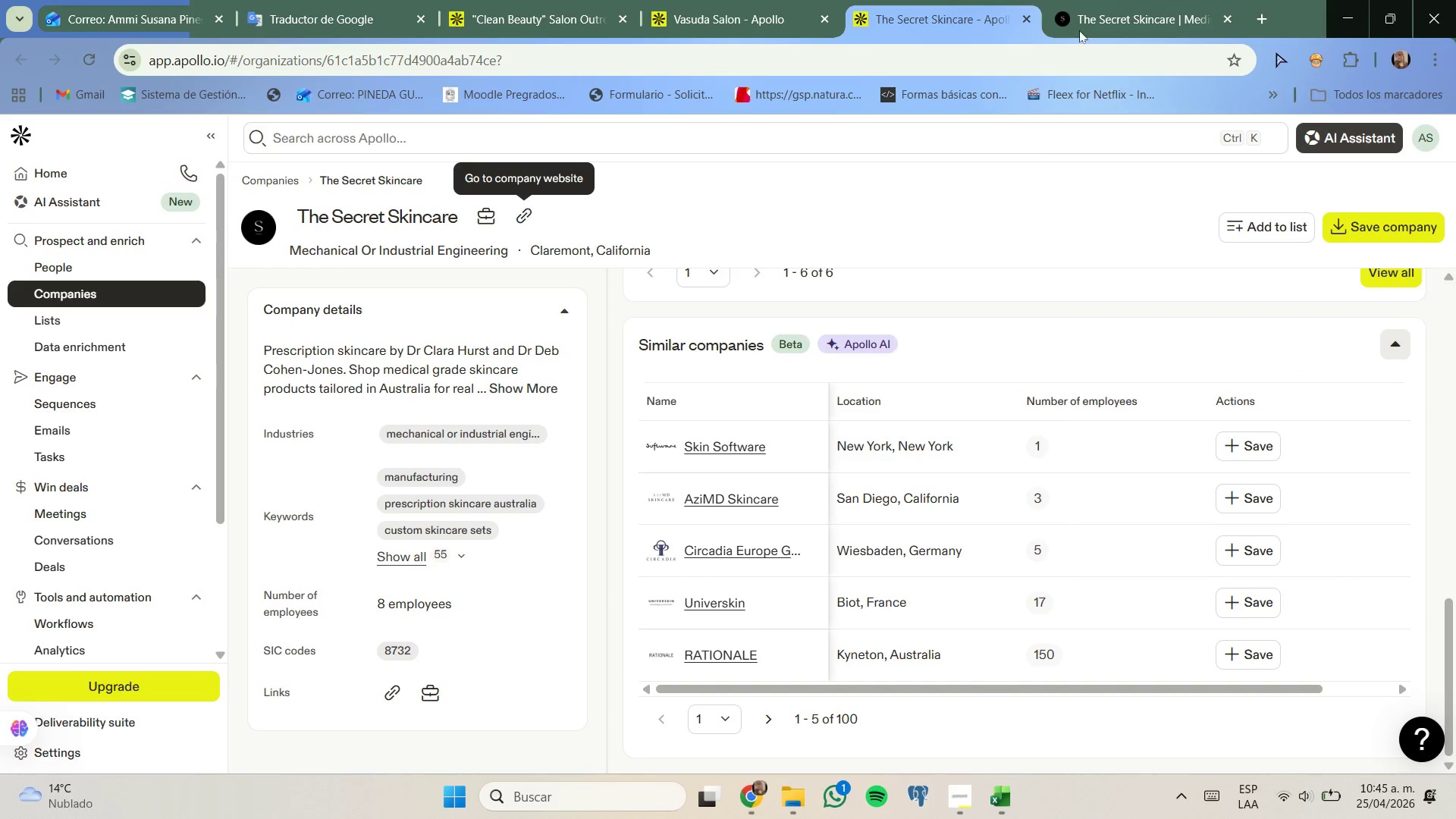 
left_click([1082, 26])
 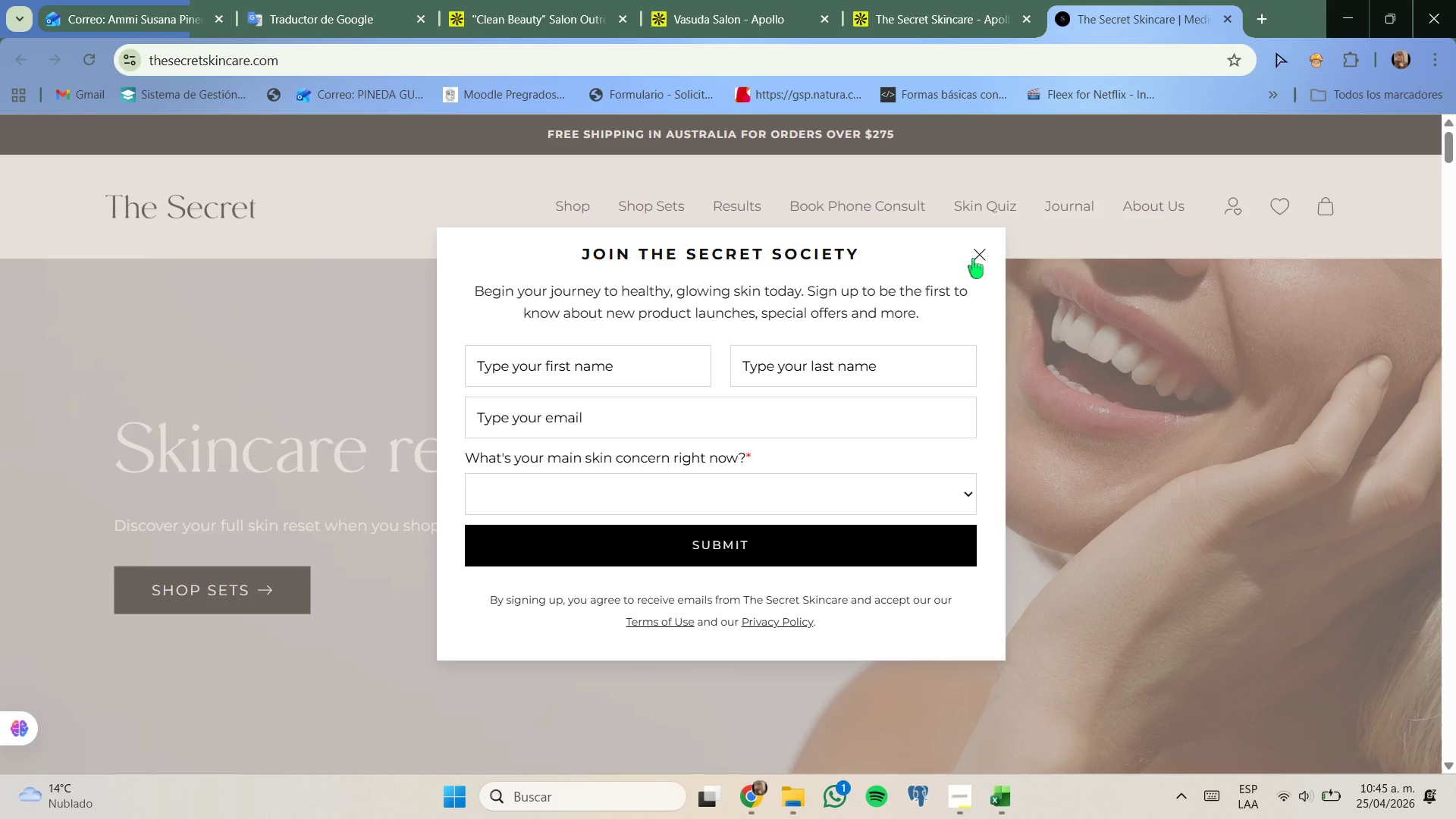 
left_click([977, 255])
 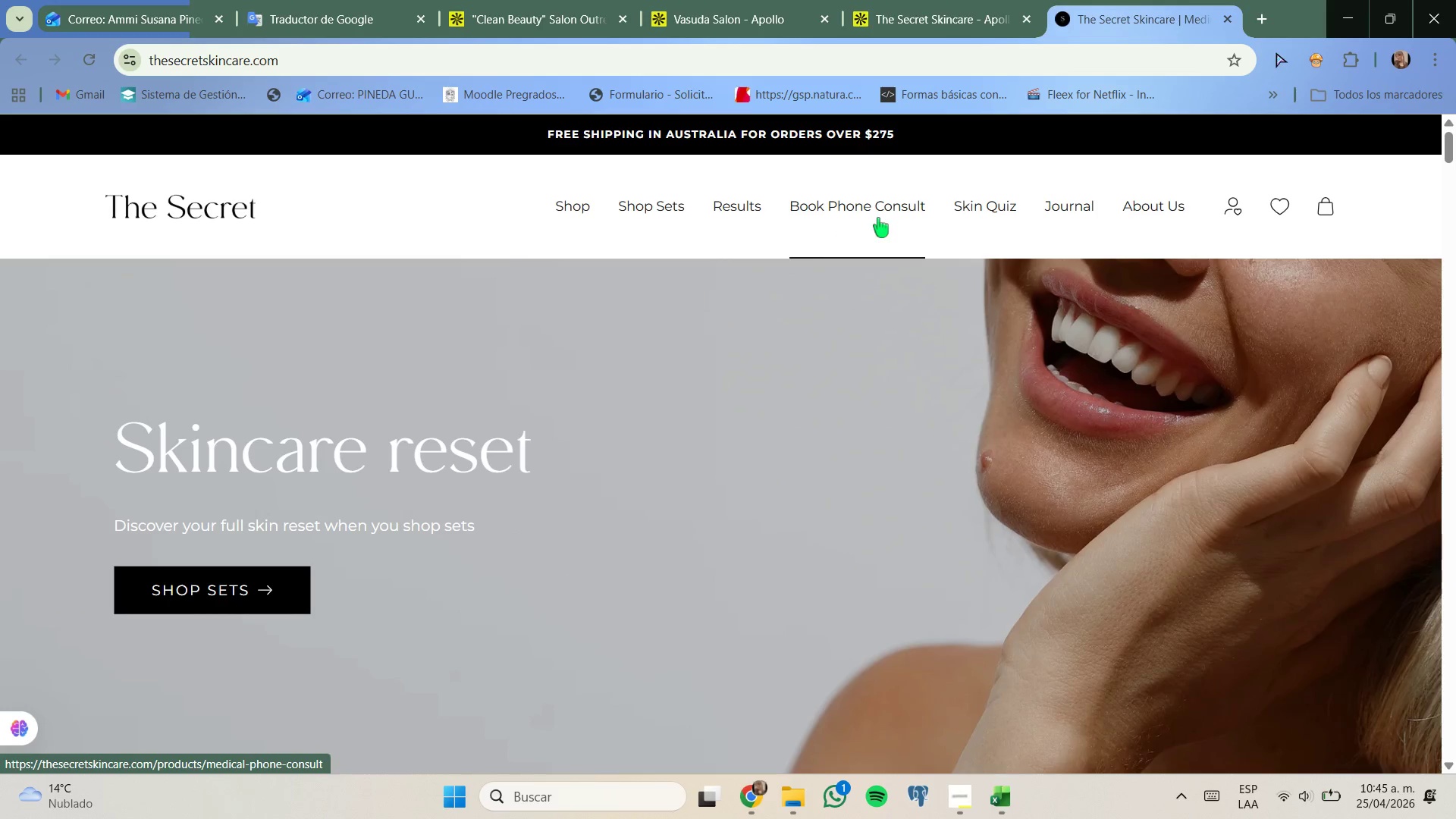 
scroll: coordinate [864, 309], scroll_direction: down, amount: 4.0
 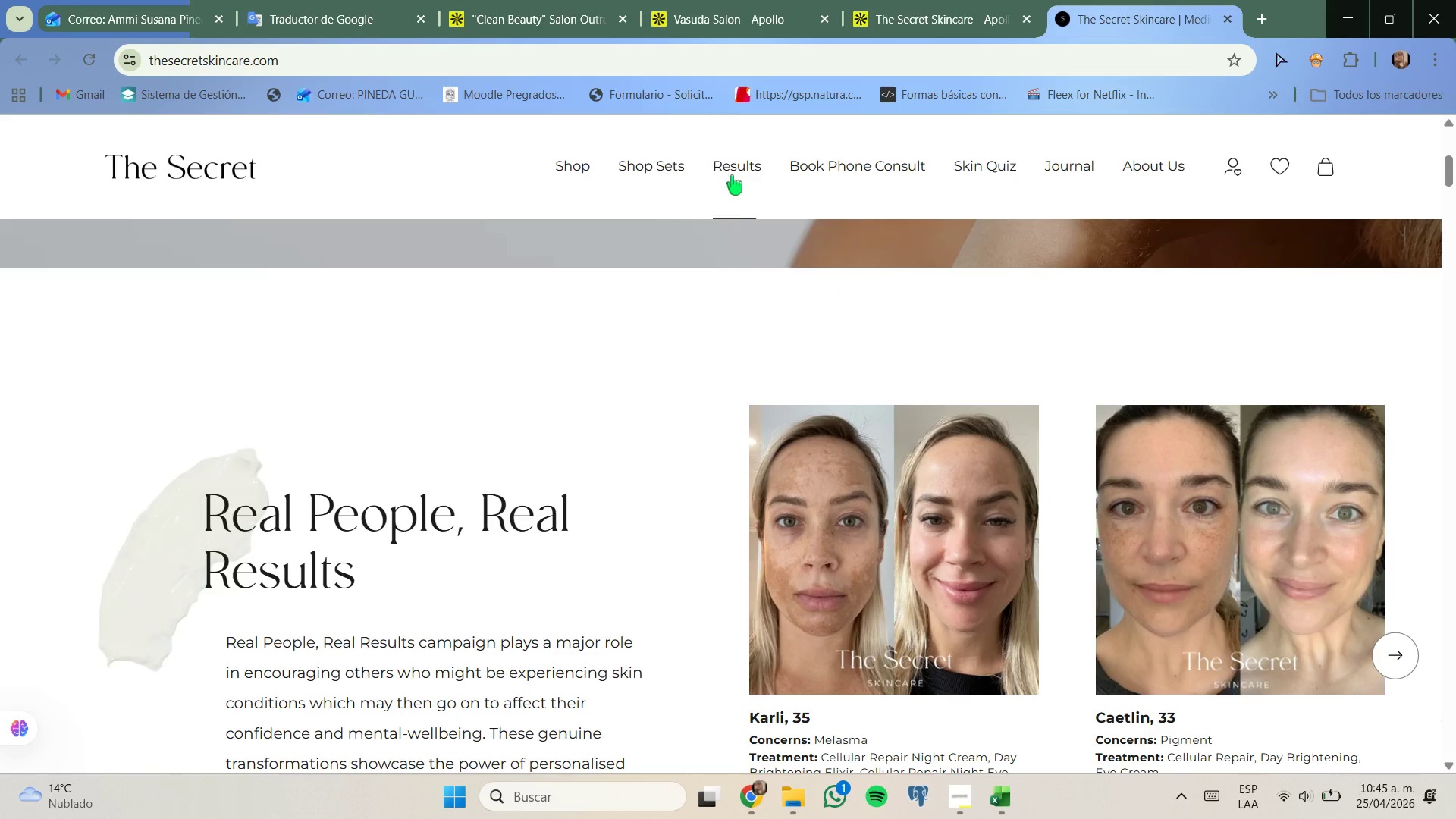 
scroll: coordinate [767, 339], scroll_direction: up, amount: 4.0
 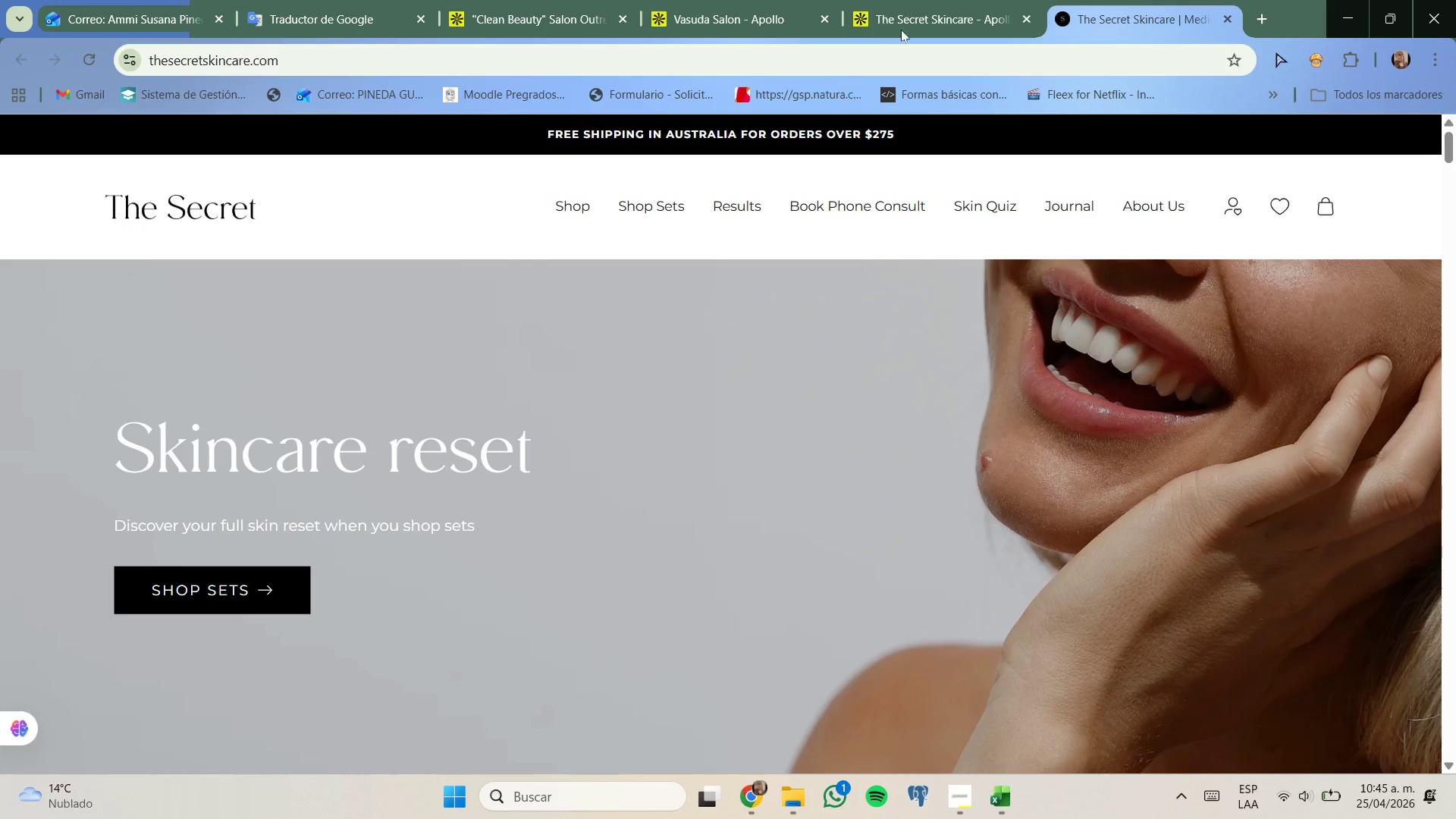 
left_click([921, 0])
 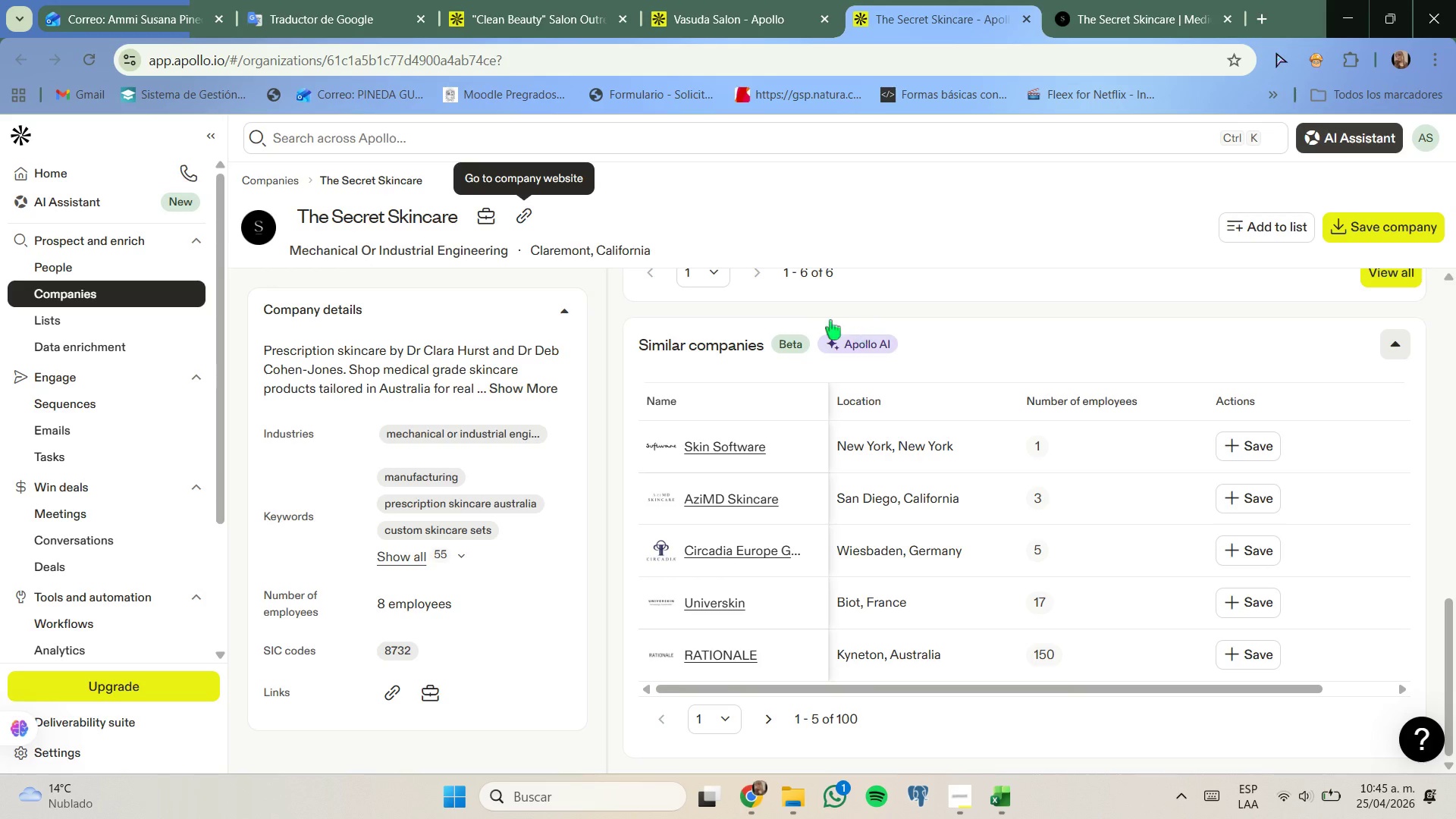 
scroll: coordinate [807, 337], scroll_direction: up, amount: 12.0
 